 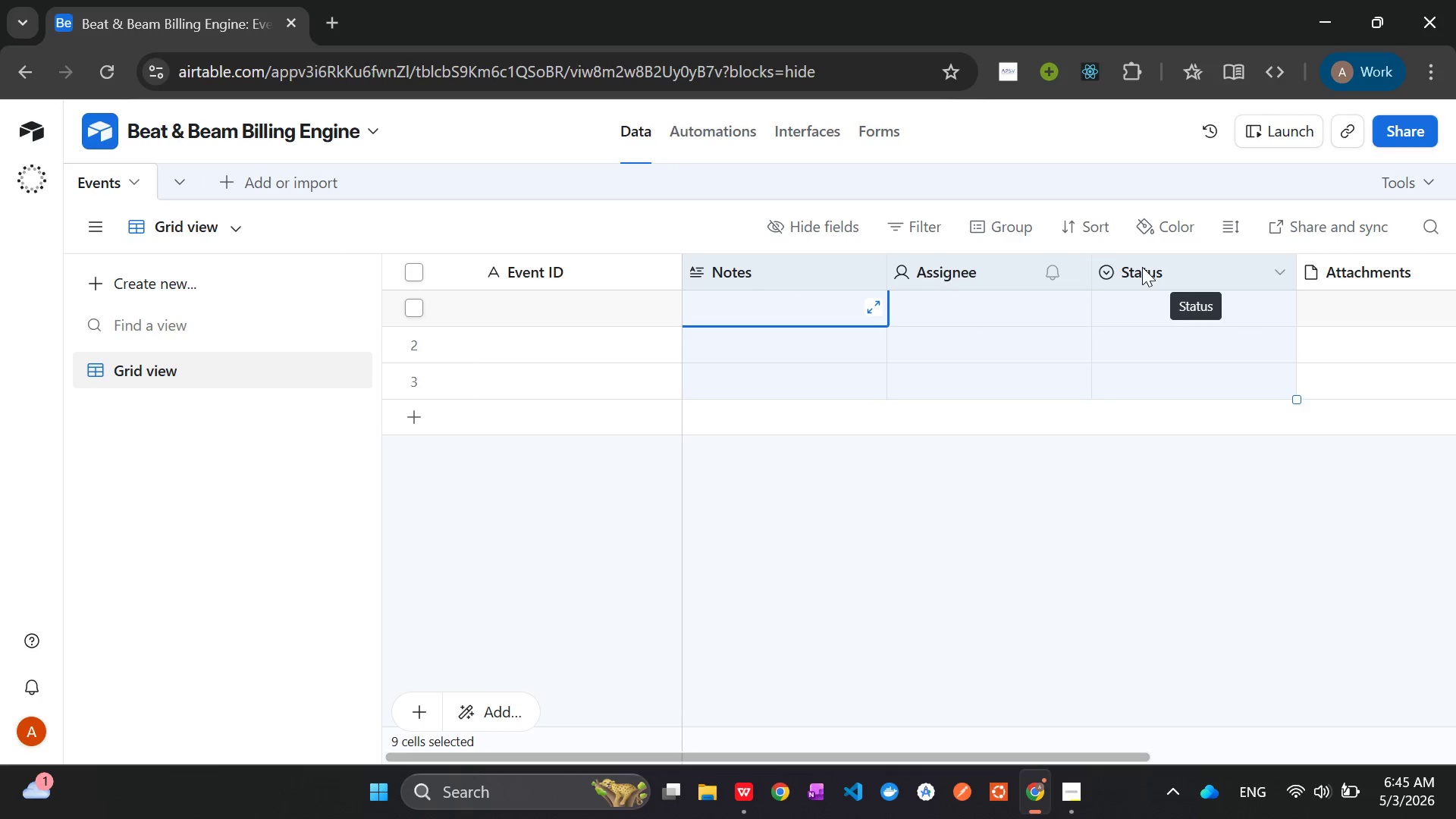 
hold_key(key=ControlLeft, duration=0.94)
left_click([1349, 265])
 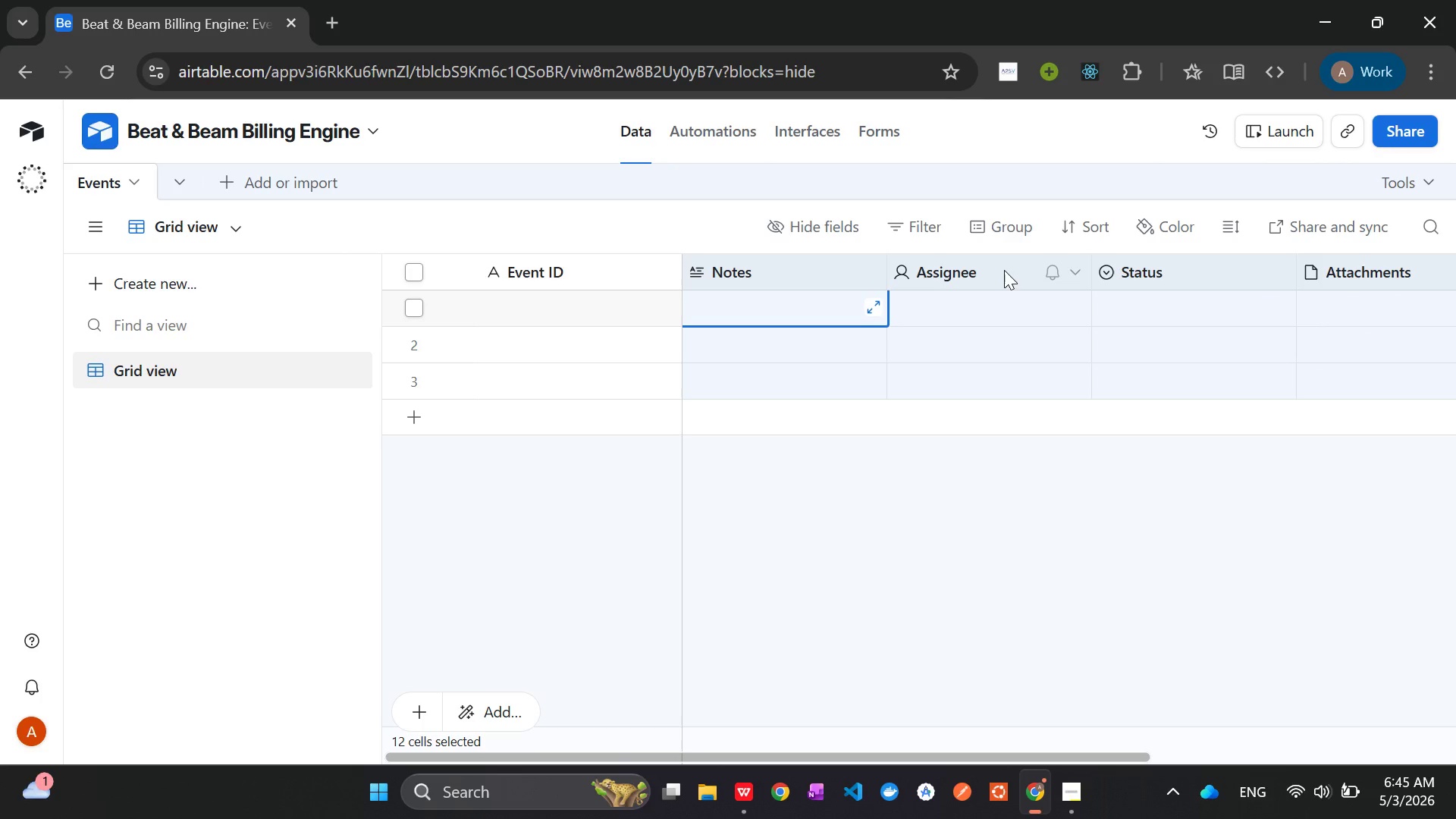 
right_click([1003, 269])
 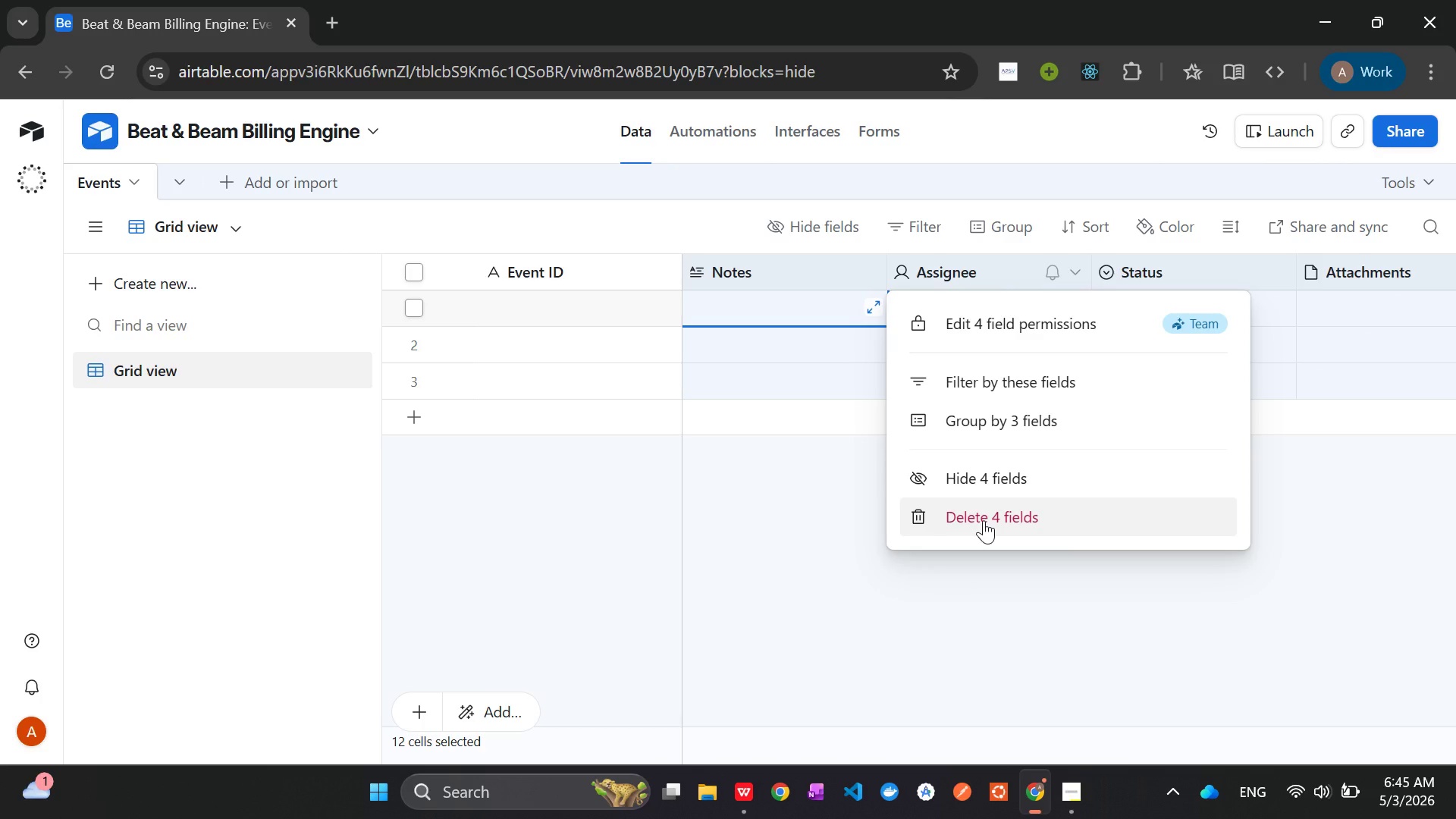 
left_click([984, 520])
 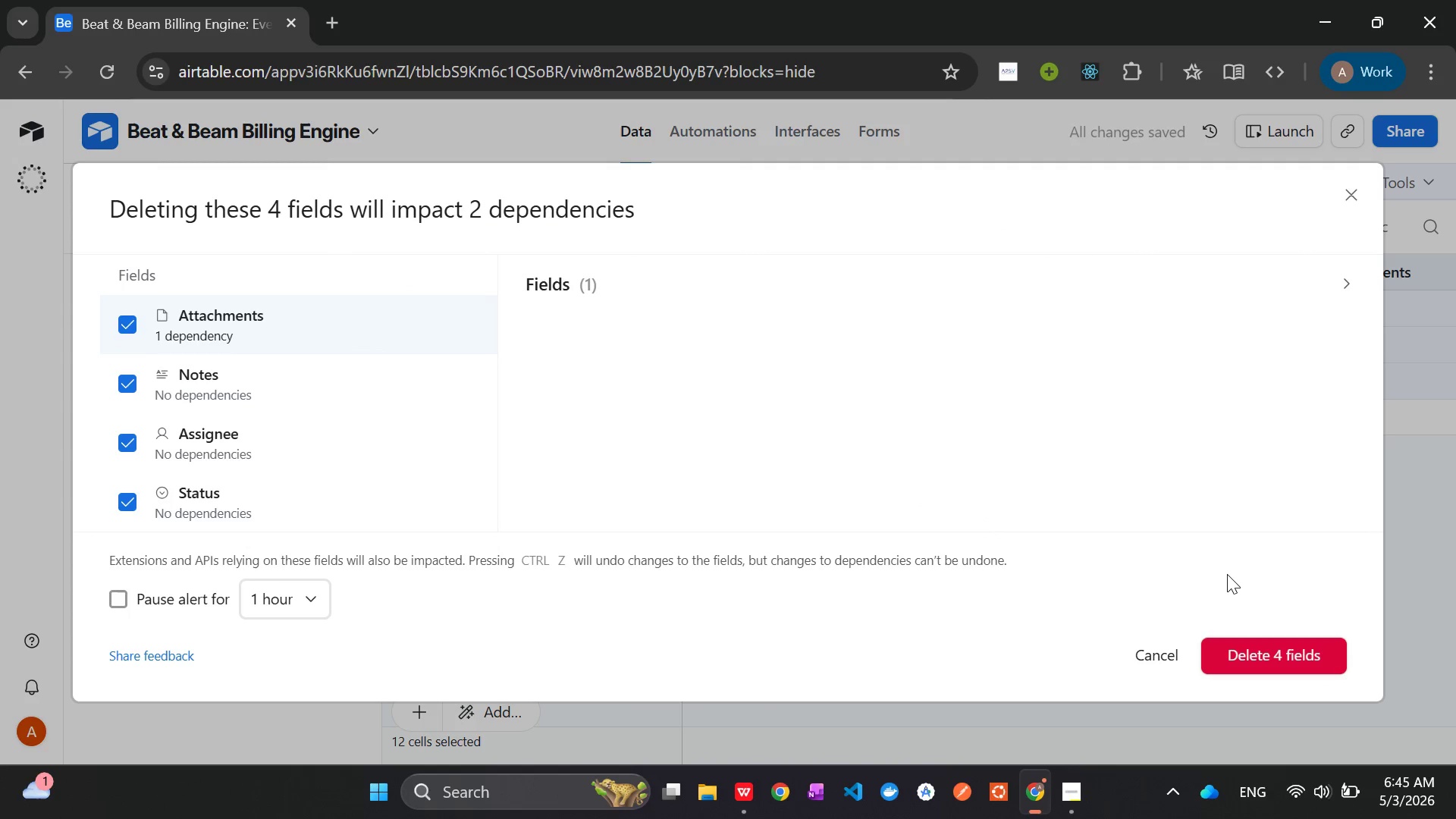 
wait(7.5)
 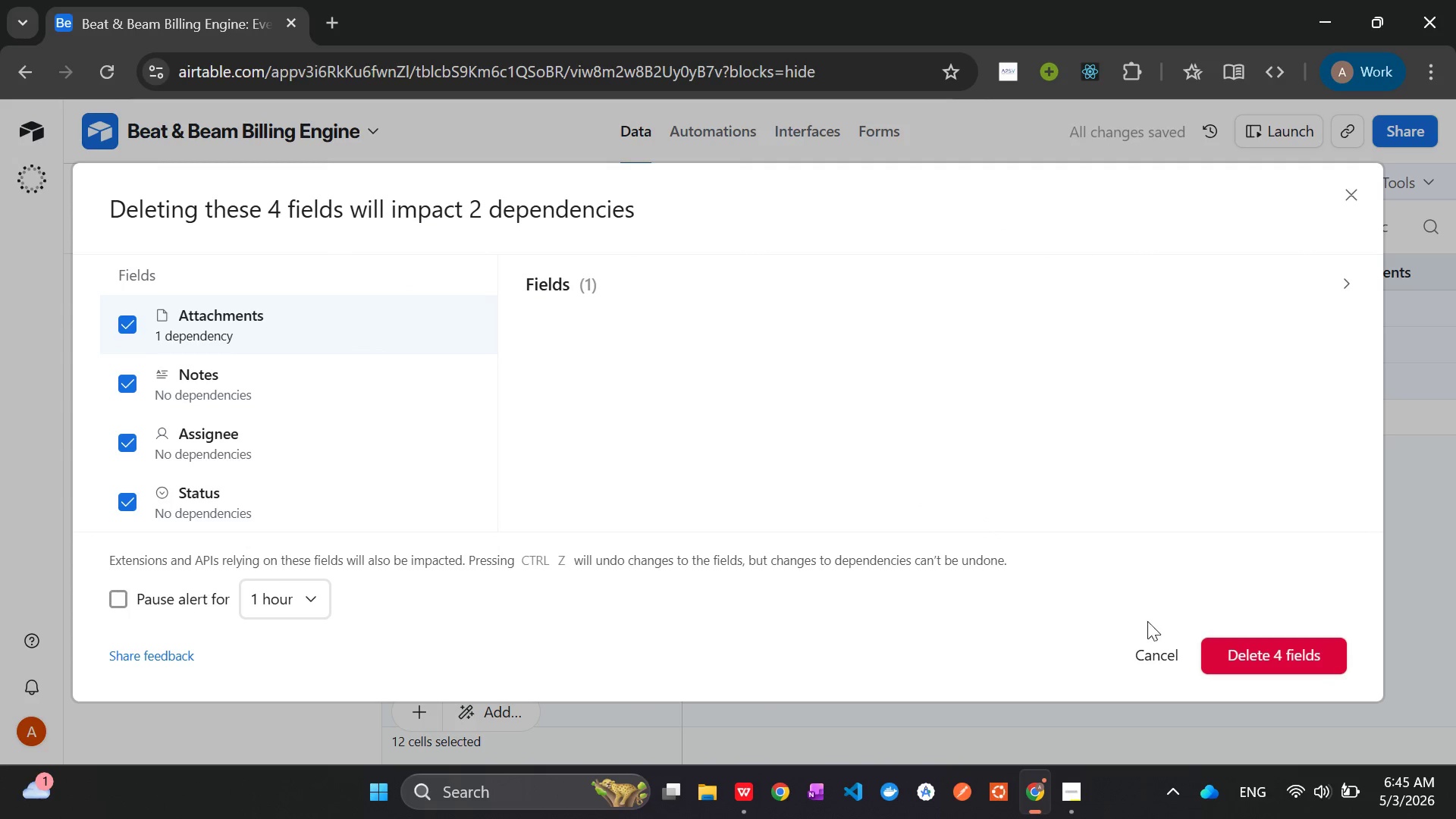 
left_click([1232, 643])
 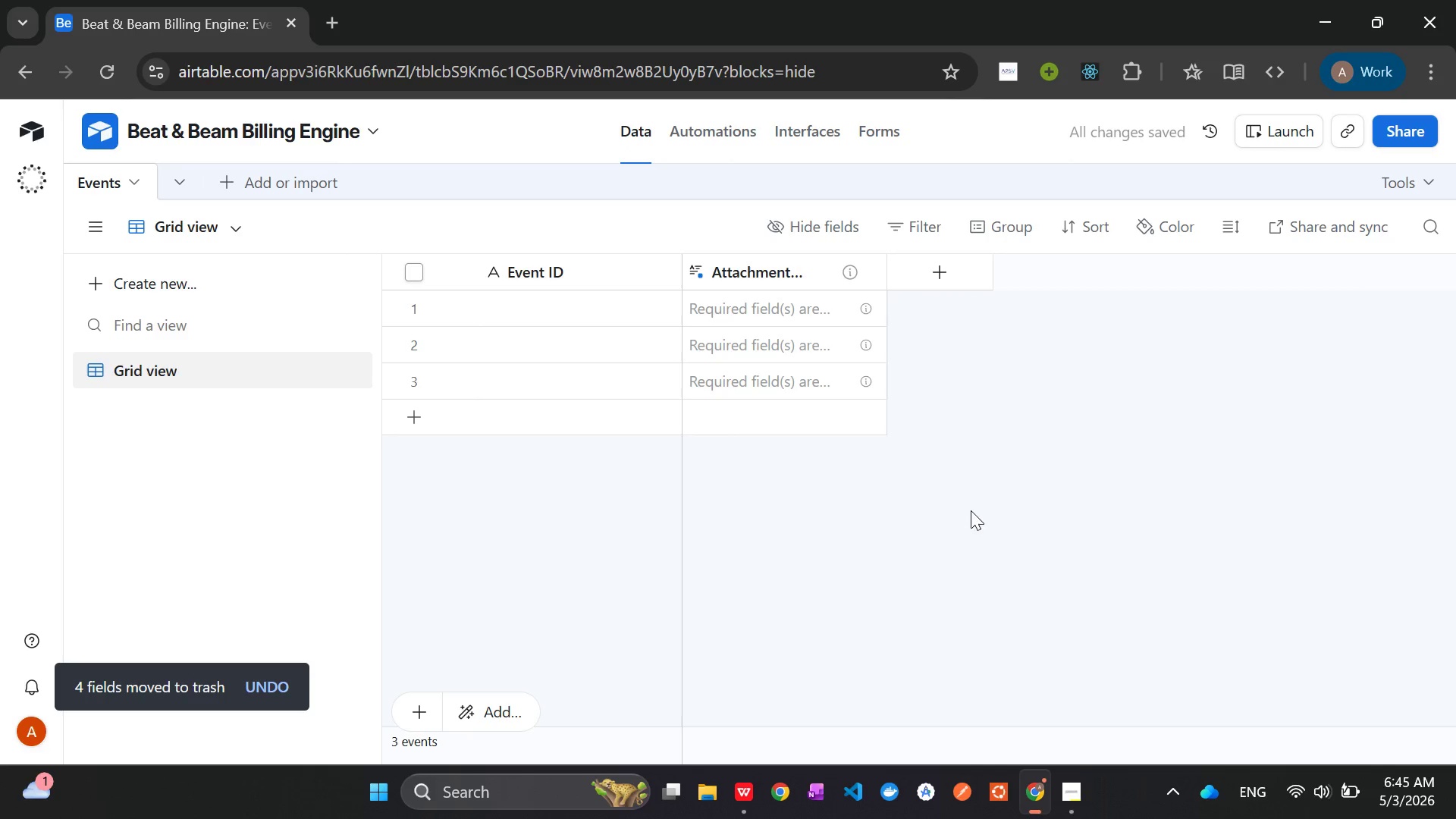 
mouse_move([758, 274])
 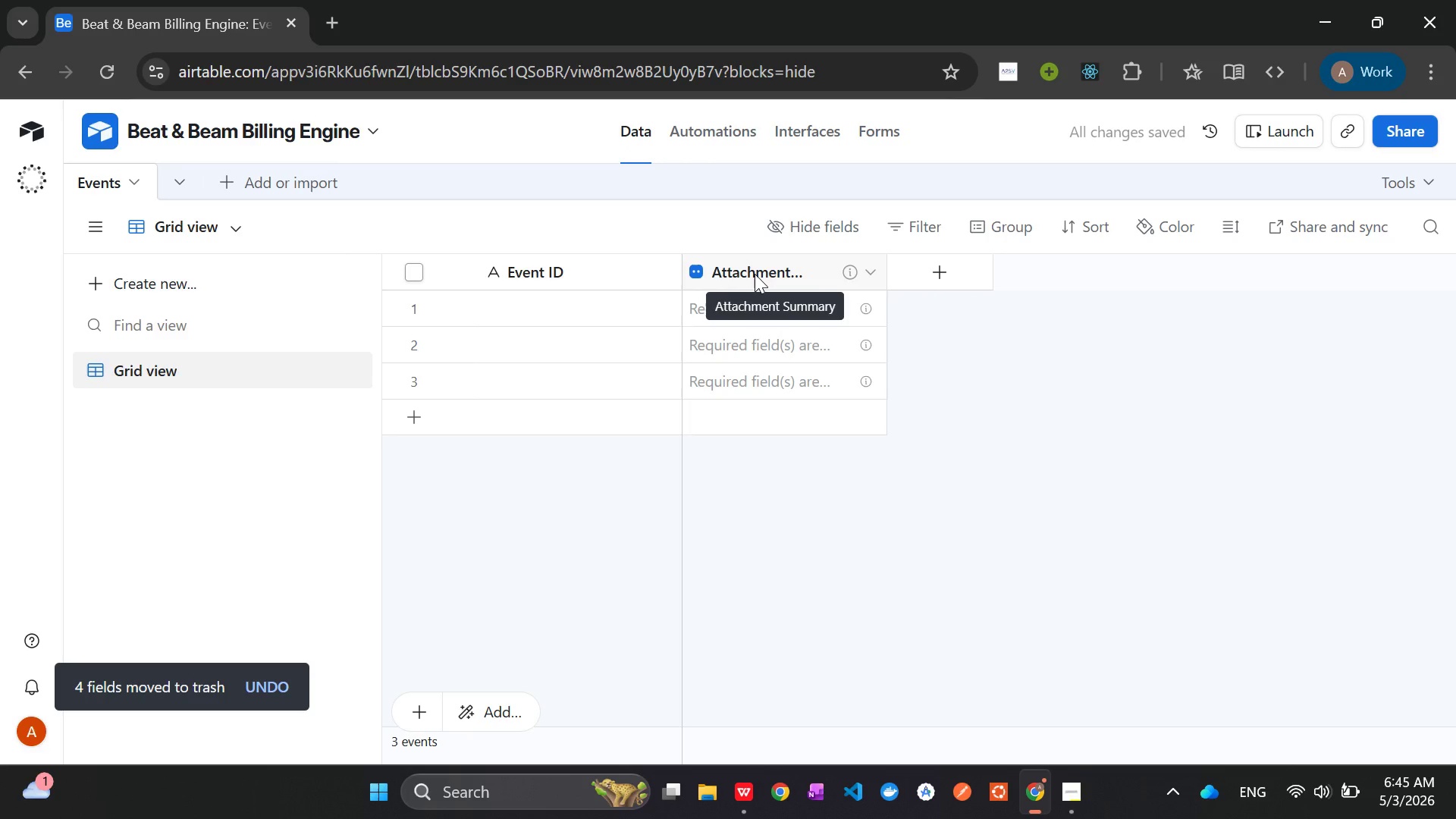 
right_click([755, 274])
 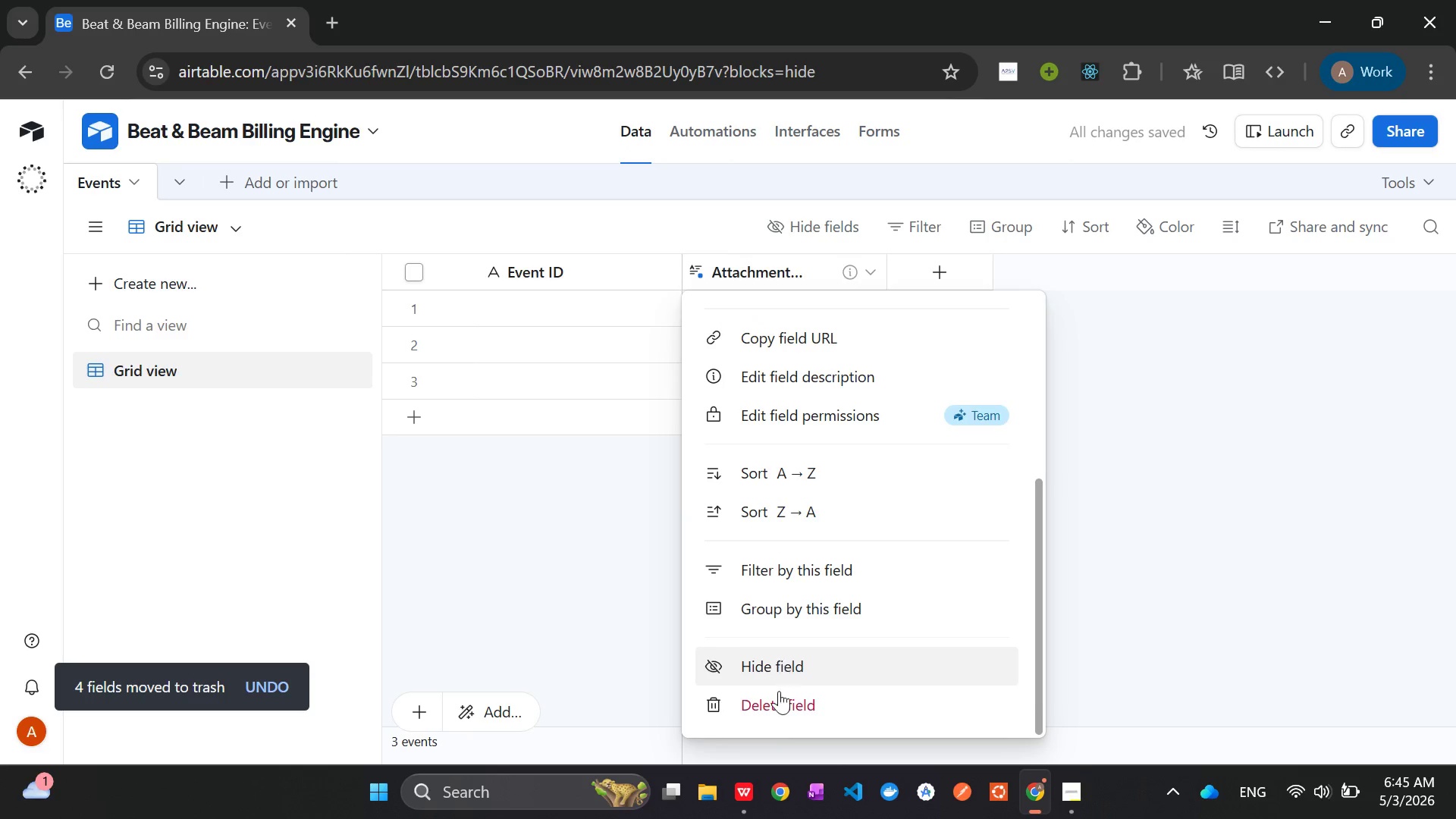 
left_click([782, 704])
 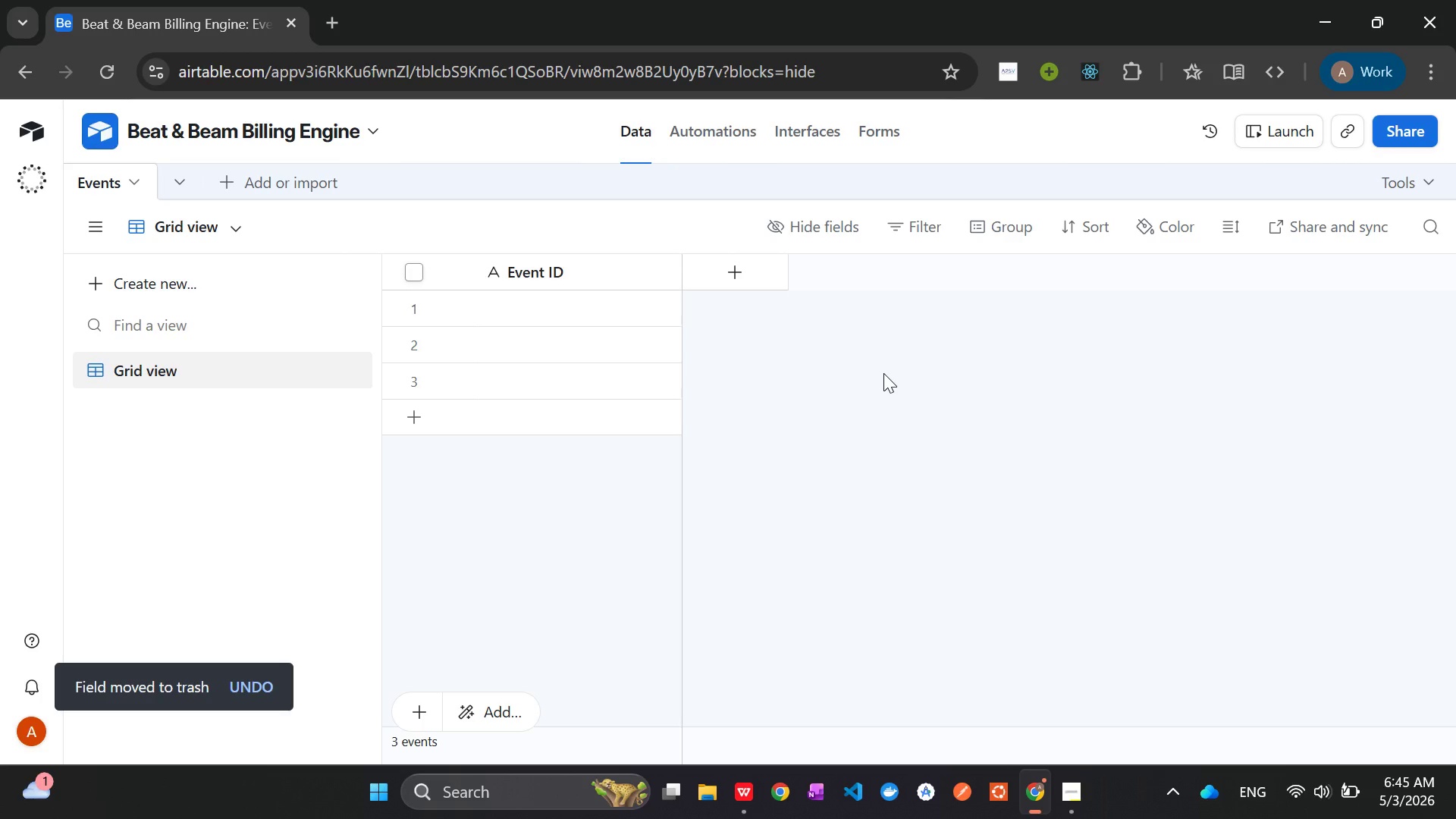 
wait(13.75)
 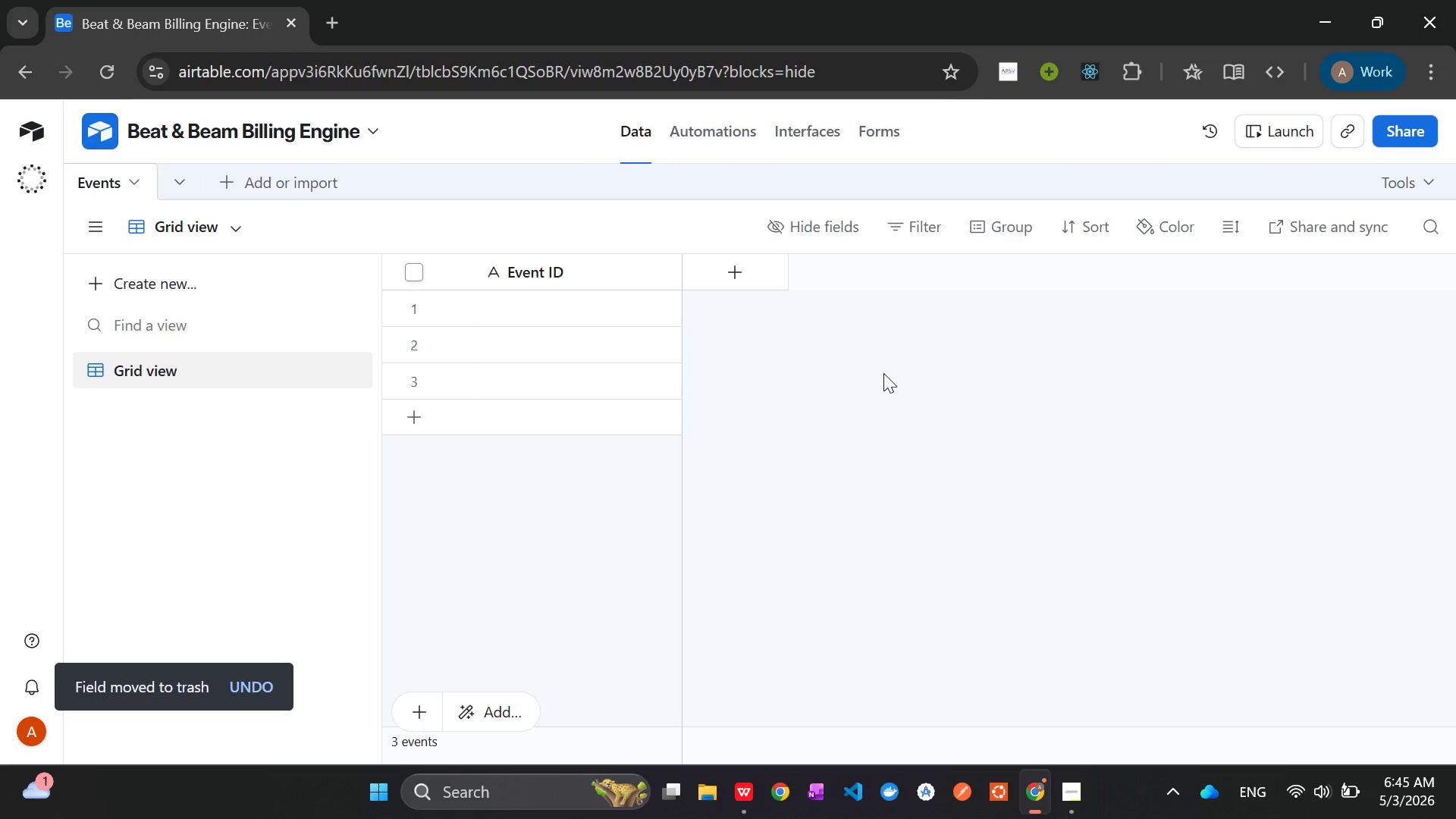 
left_click([736, 263])
 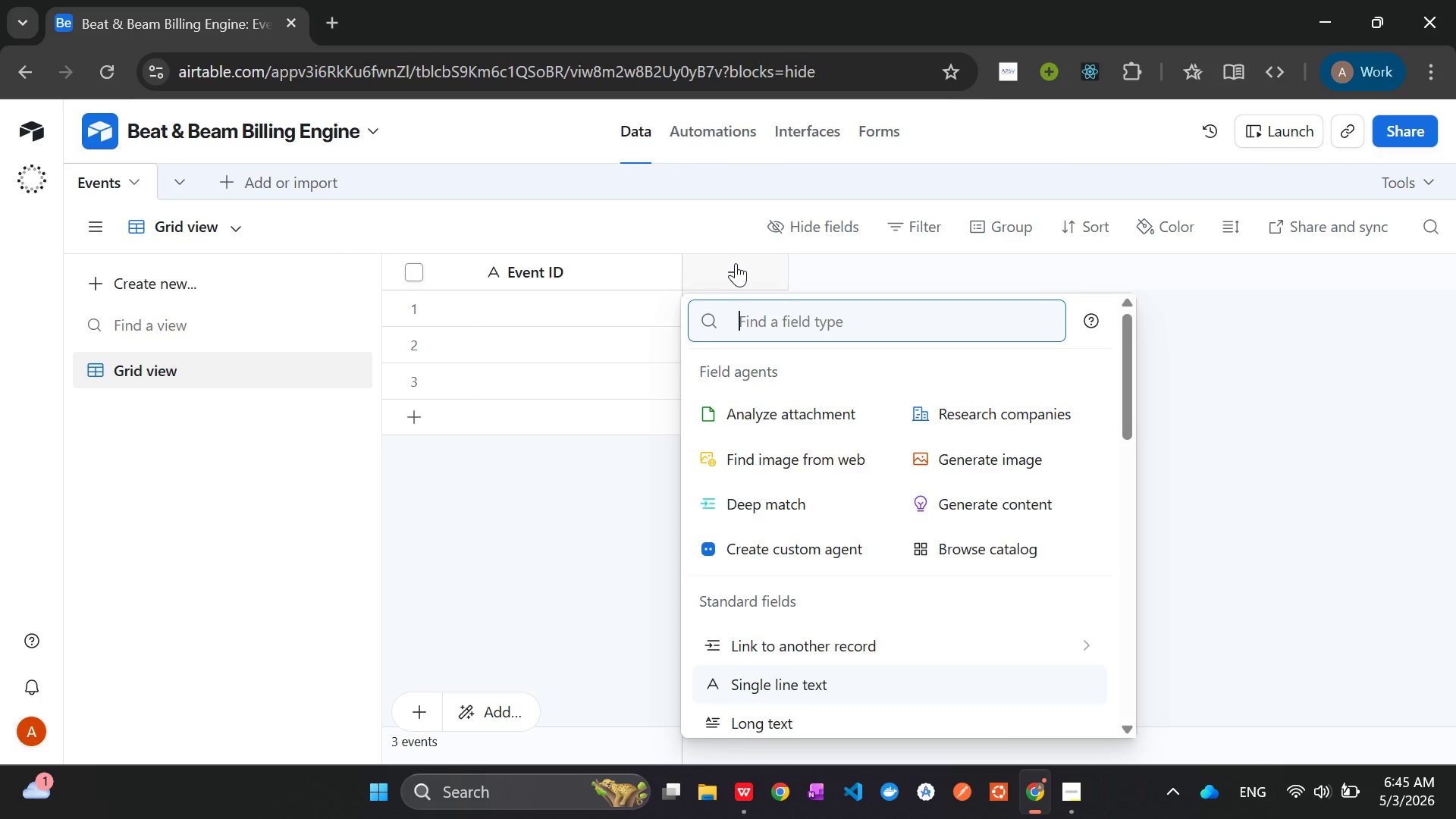 
type(link)
 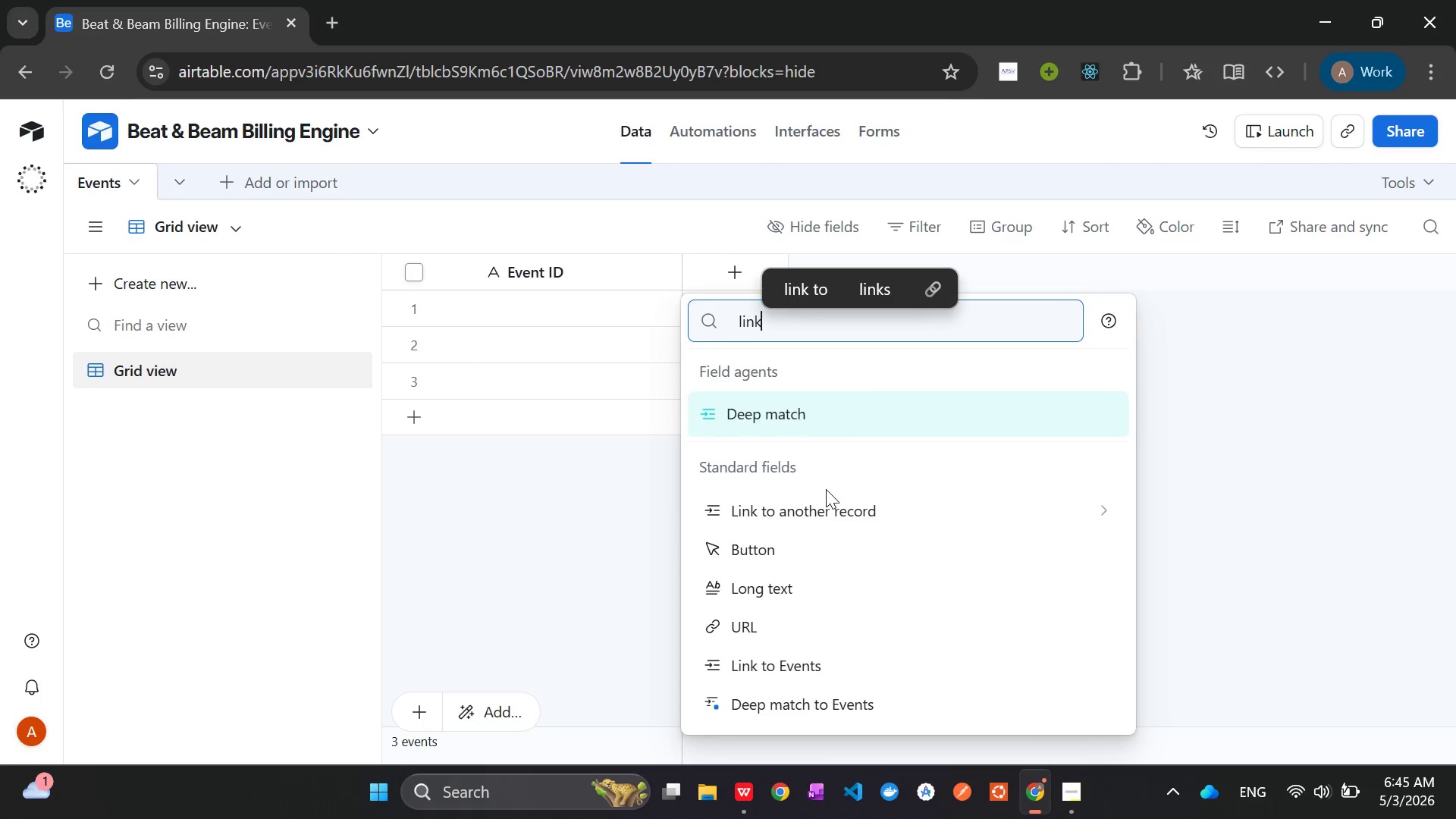 
left_click([837, 509])
 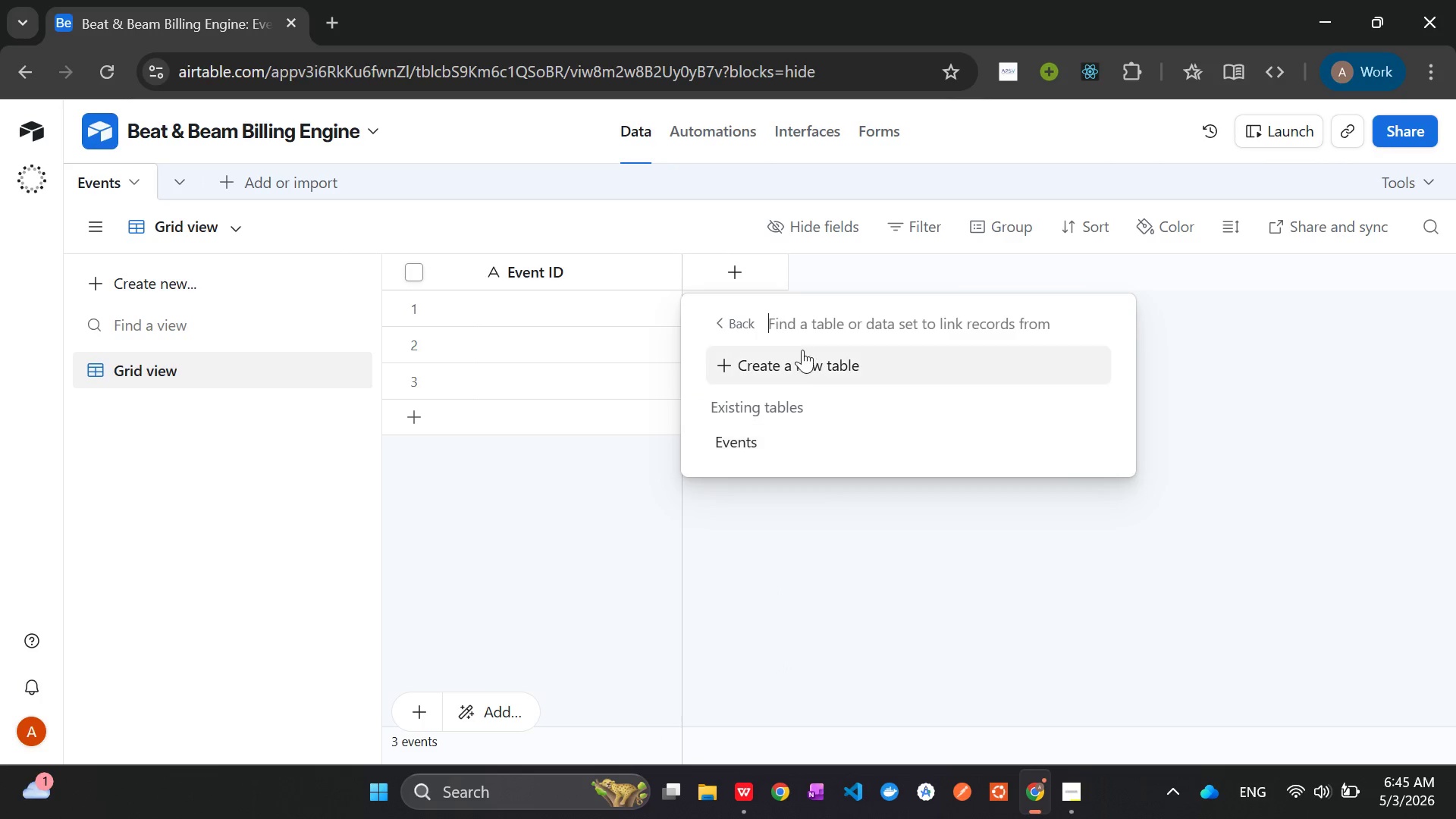 
left_click([804, 358])
 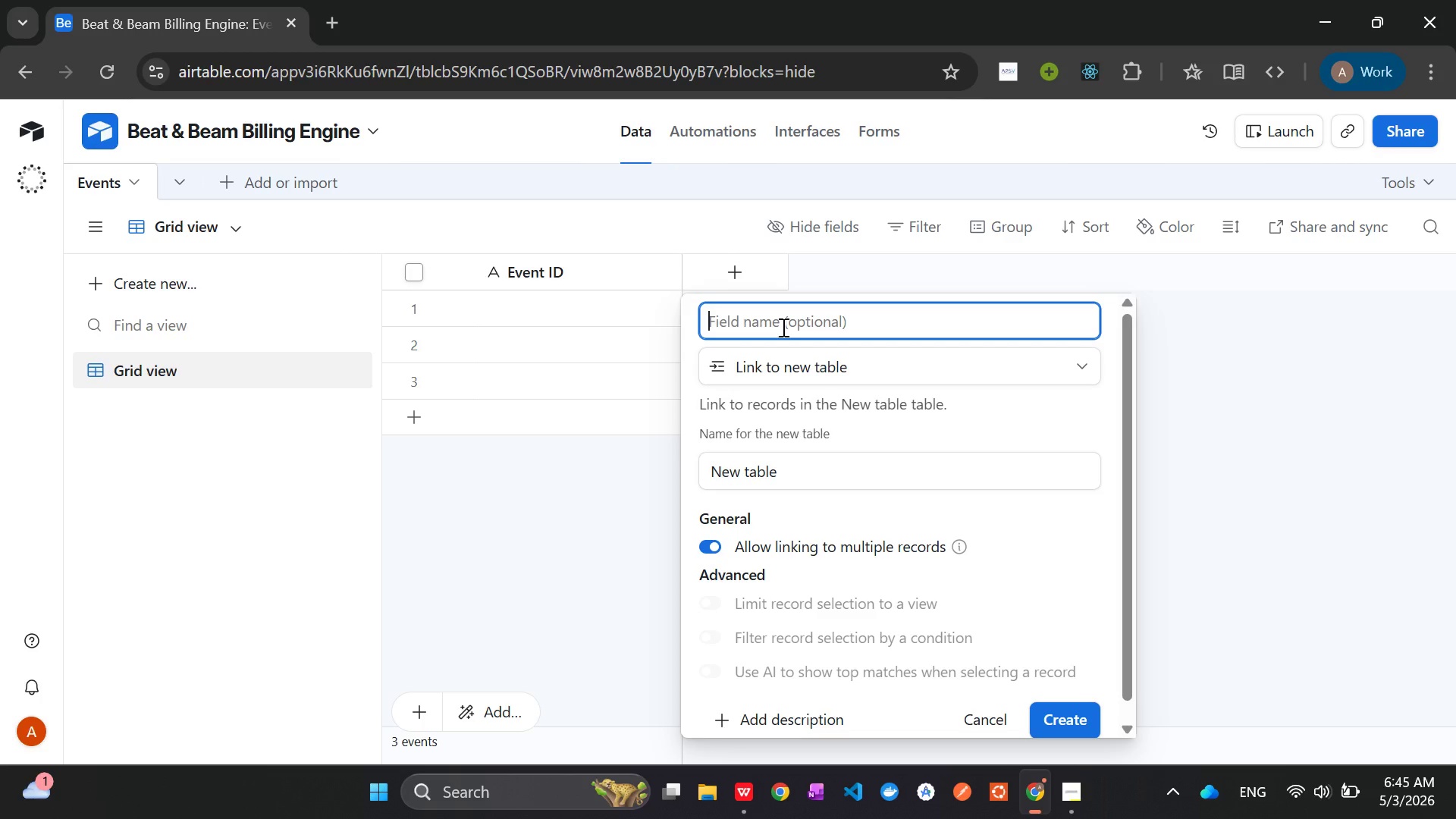 
wait(8.3)
 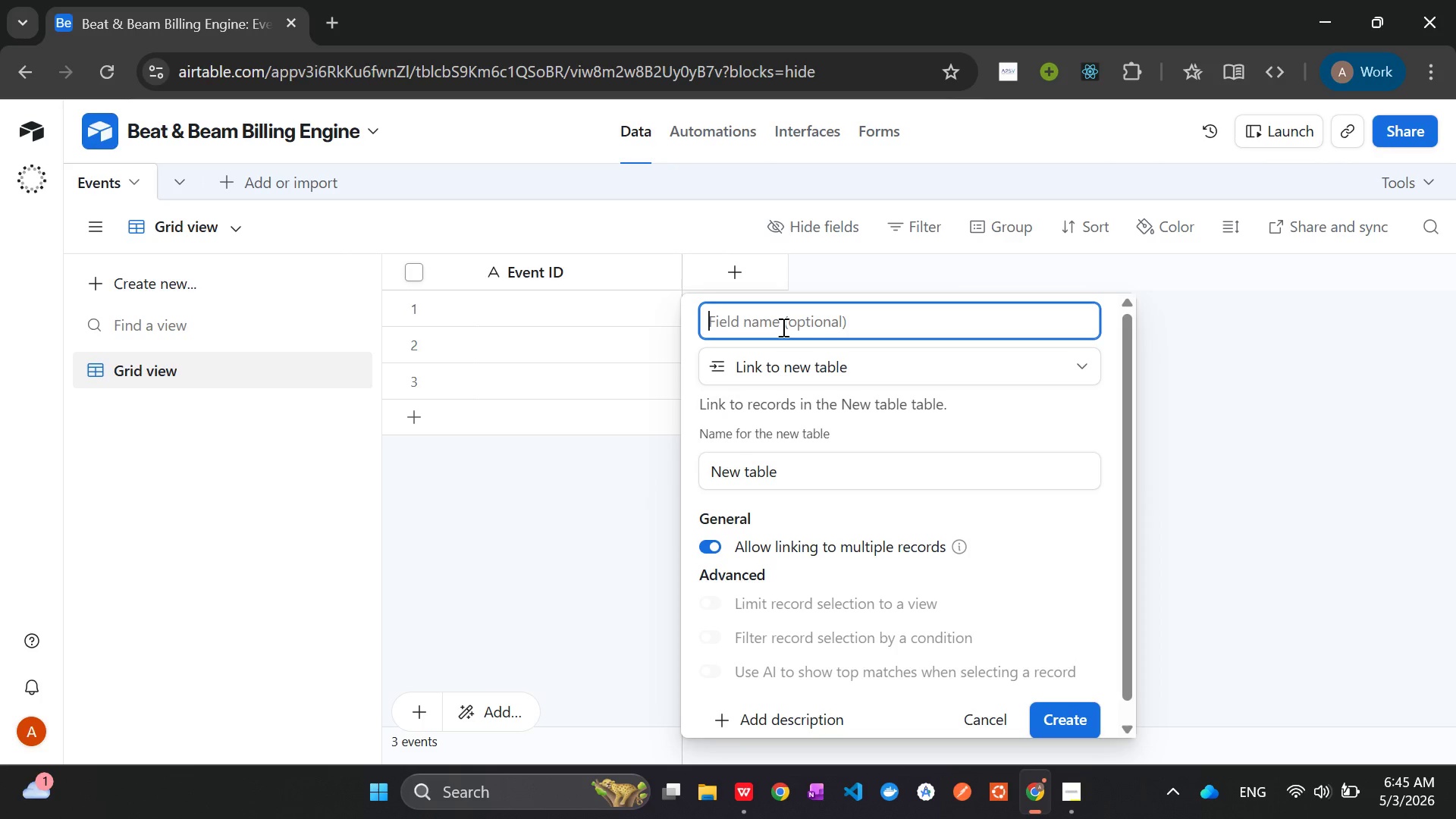 
type(Client NAme)
key(Backspace)
key(Backspace)
key(Backspace)
type(ame)
 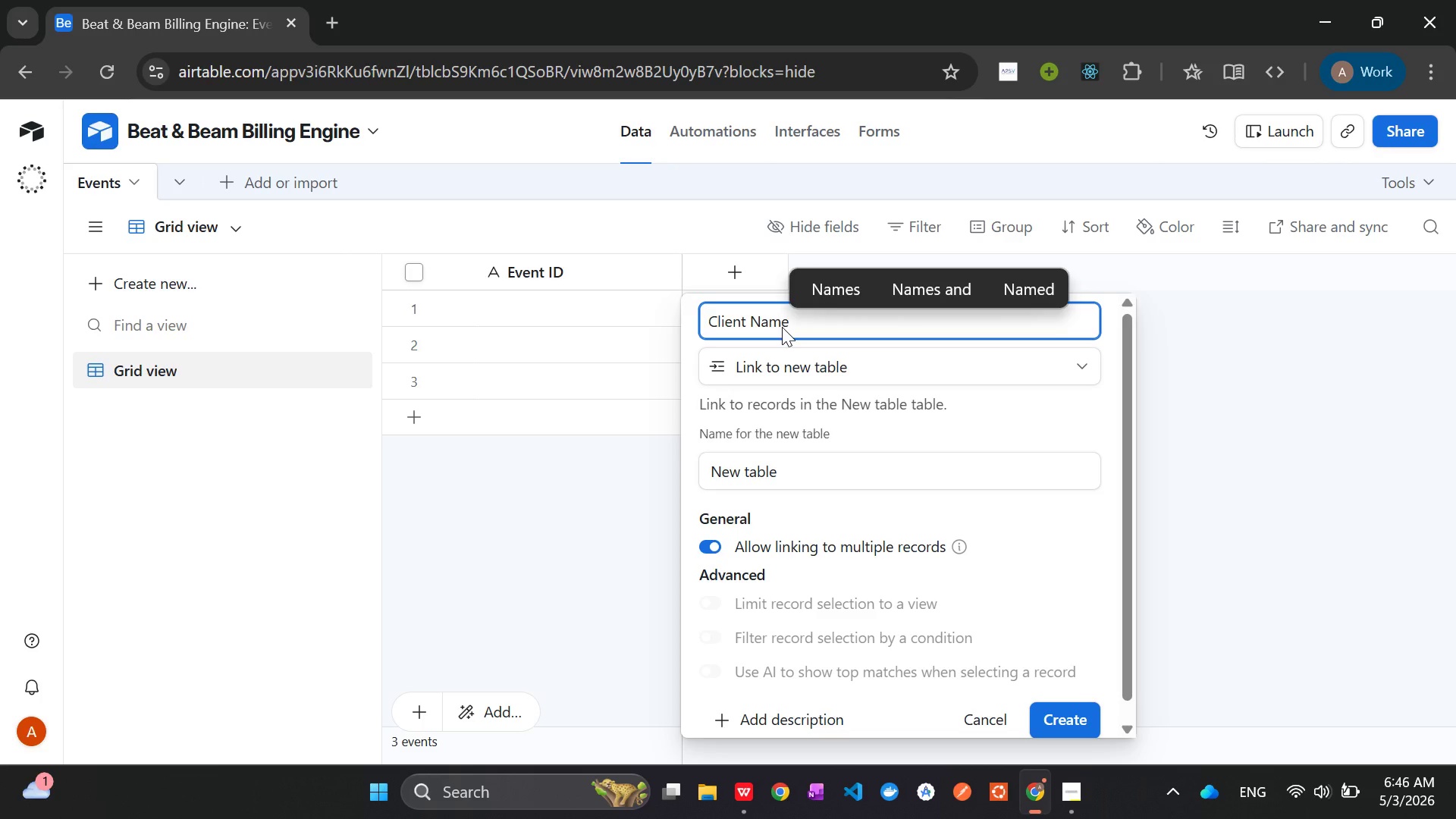 
wait(7.11)
 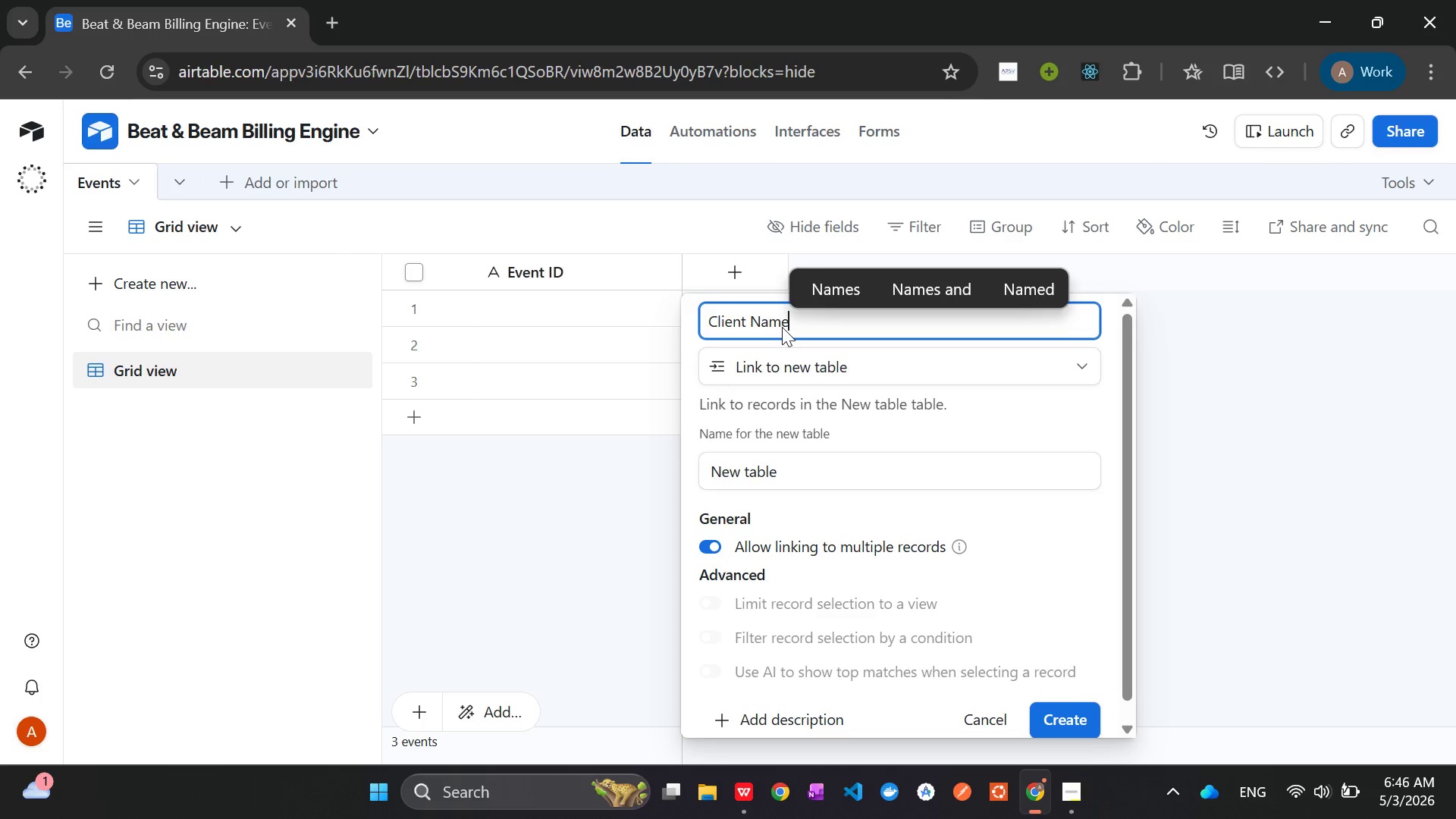 
left_click_drag(start_coordinate=[787, 479], to_coordinate=[684, 482])
 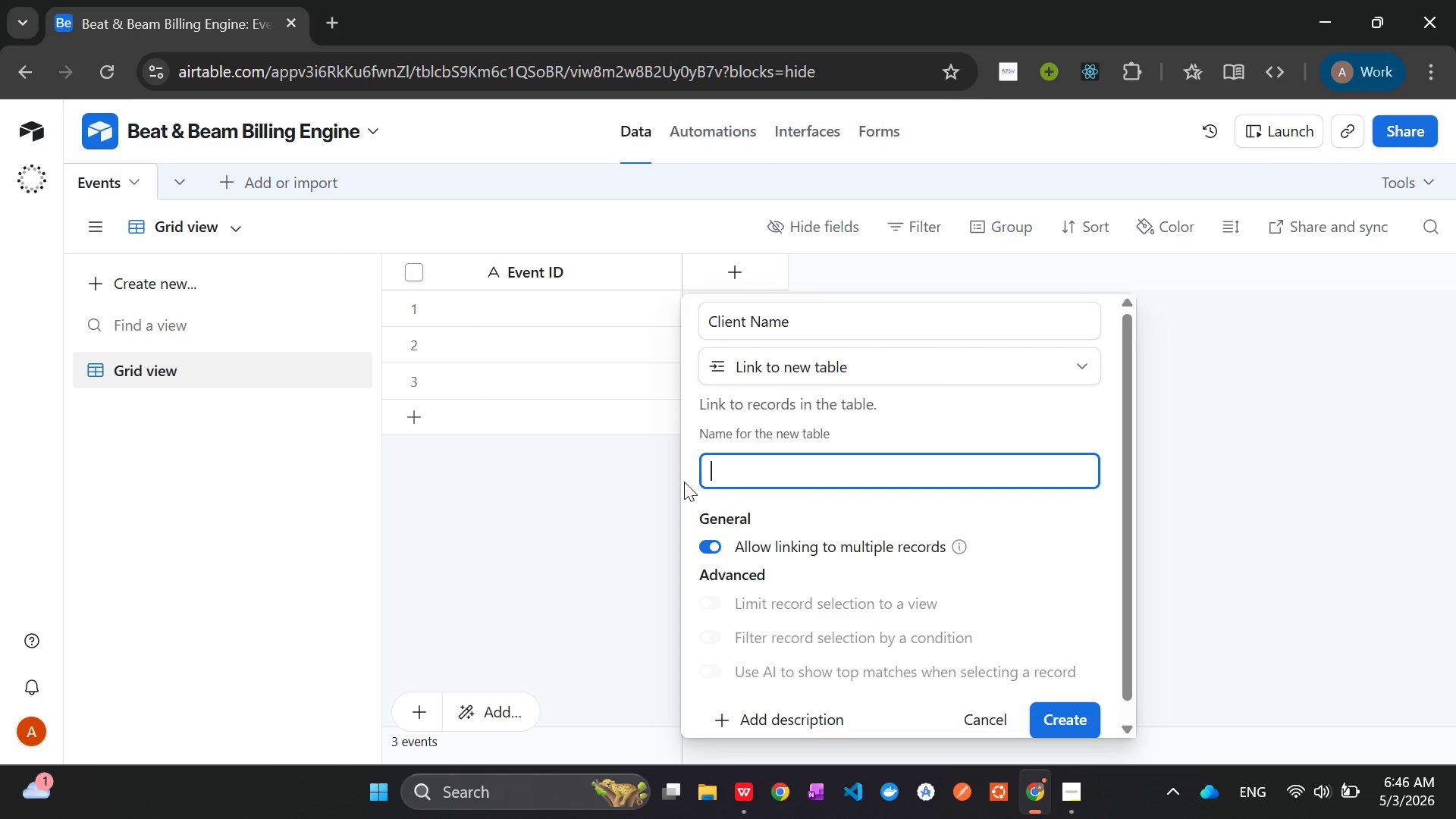 
key(Backspace)
type(Clients)
 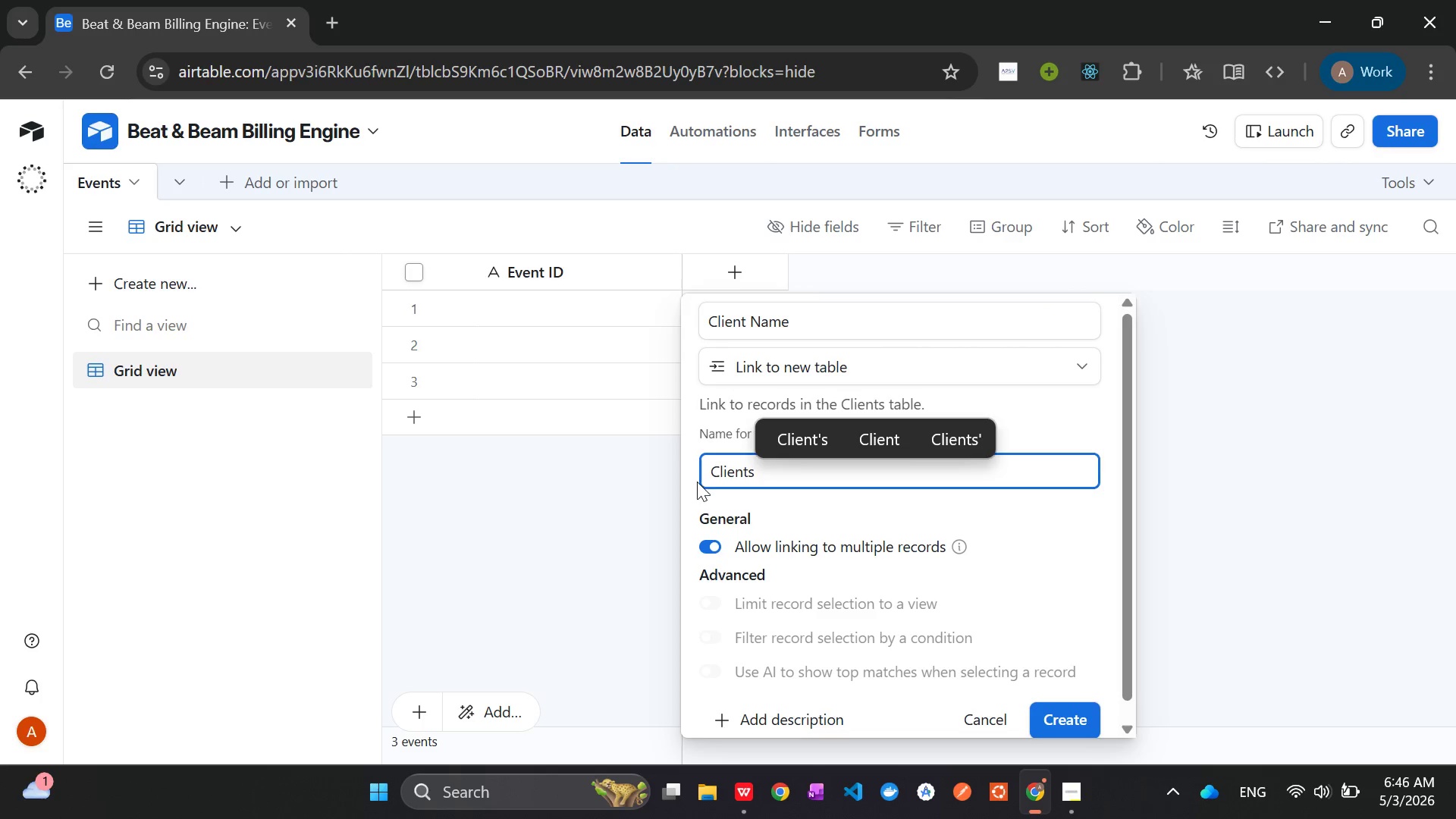 
left_click([1062, 719])
 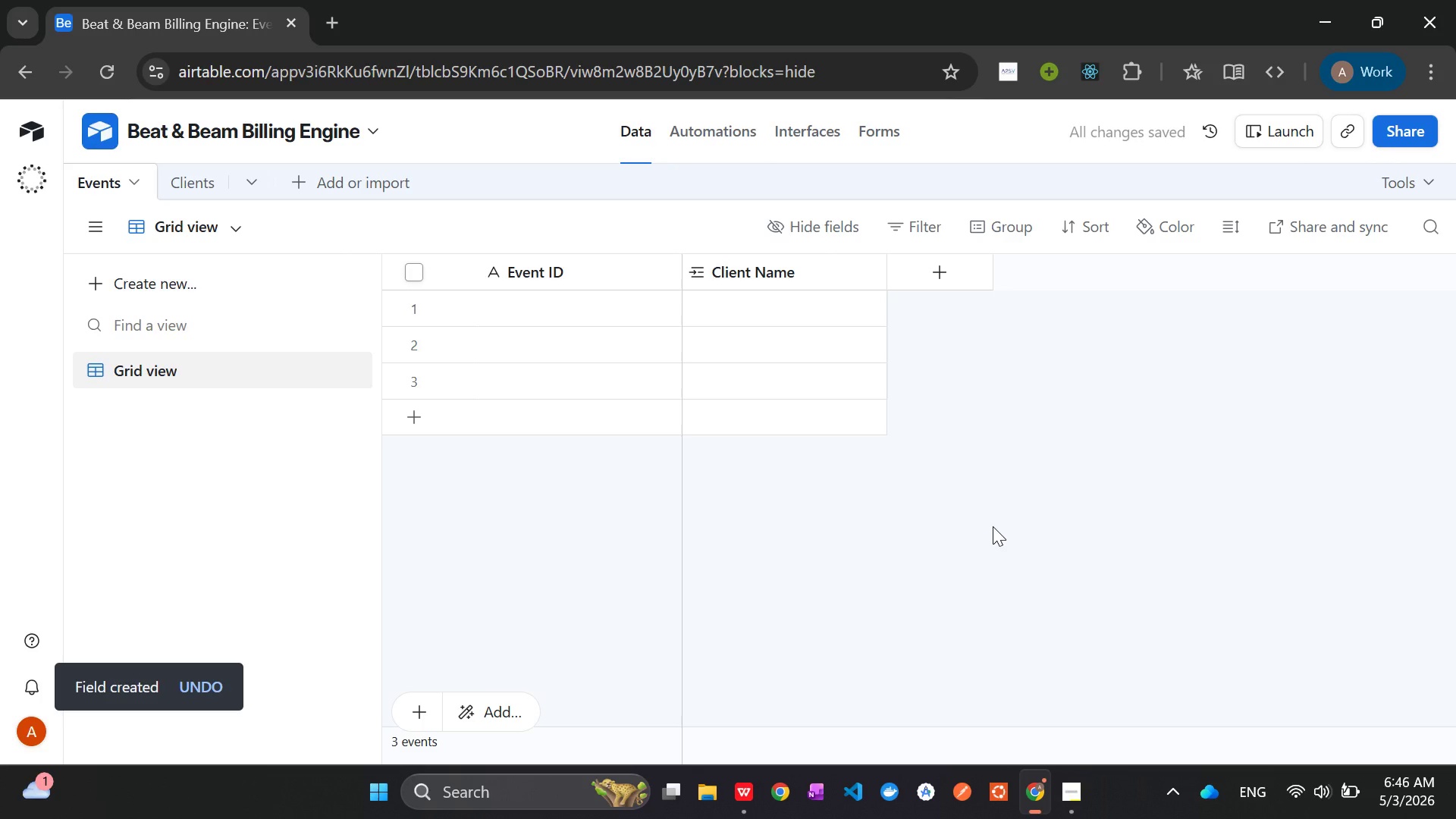 
wait(7.48)
 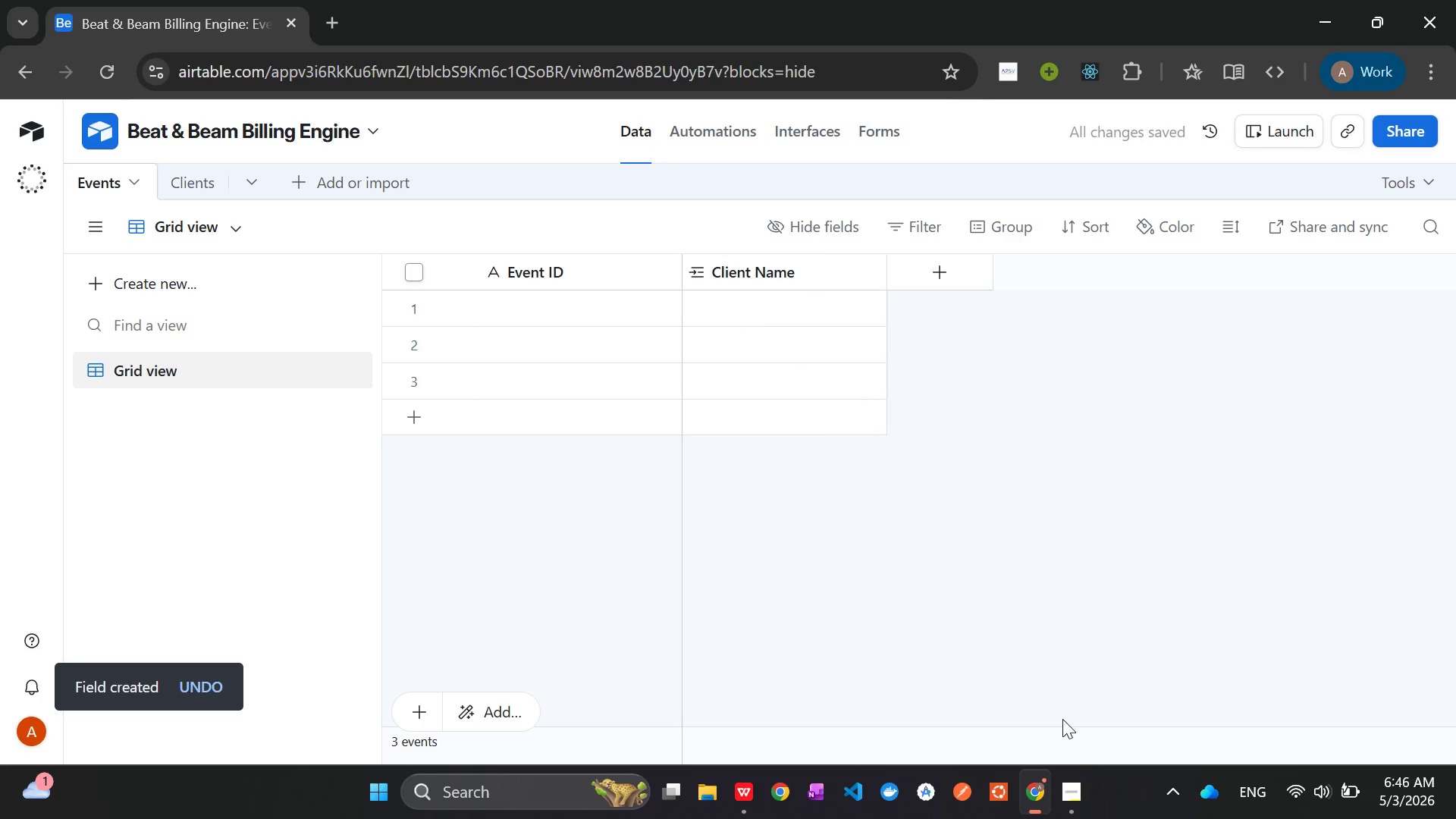 
left_click([942, 272])
 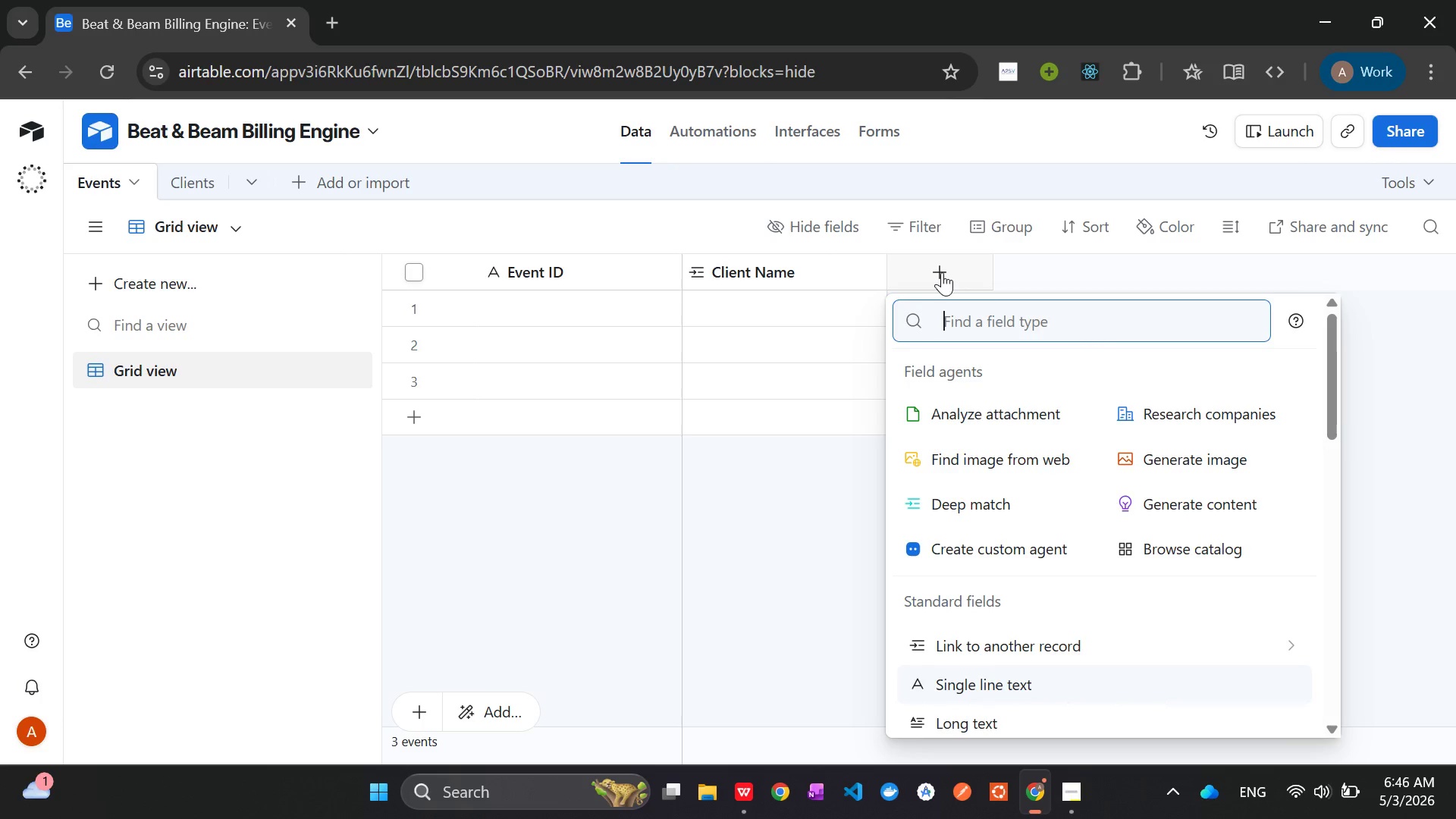 
type(Dat)
 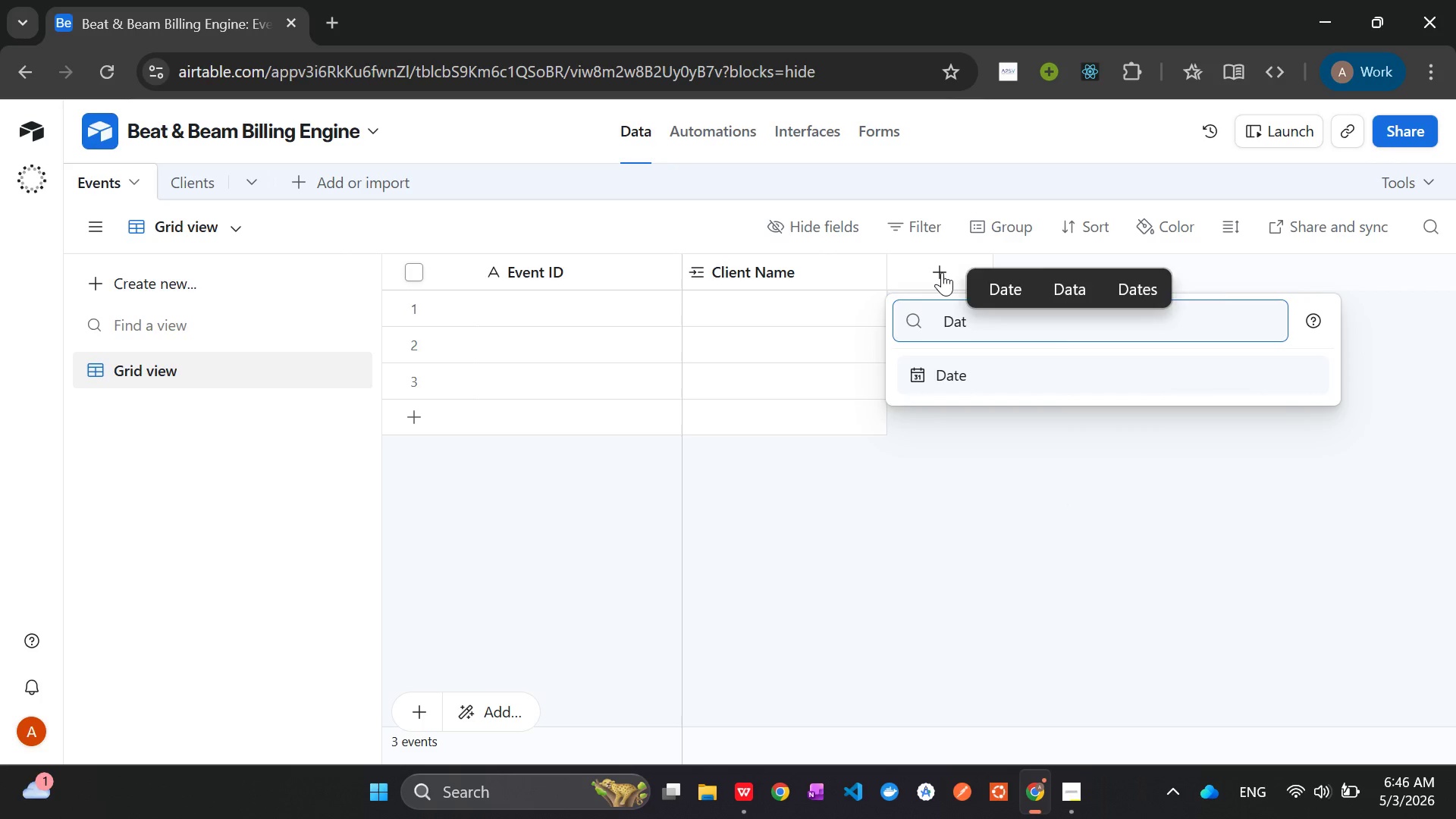 
key(Enter)
 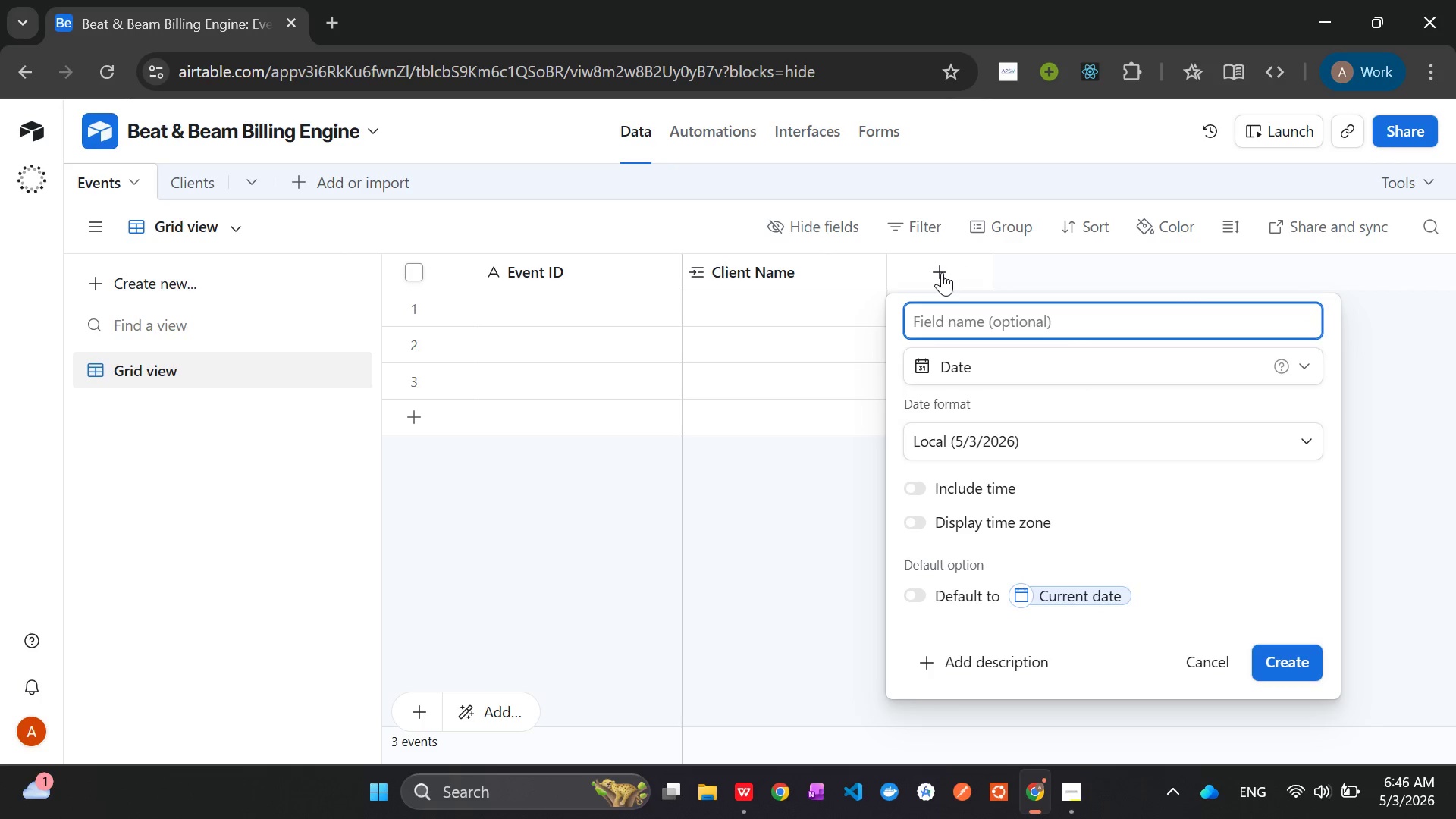 
wait(5.59)
 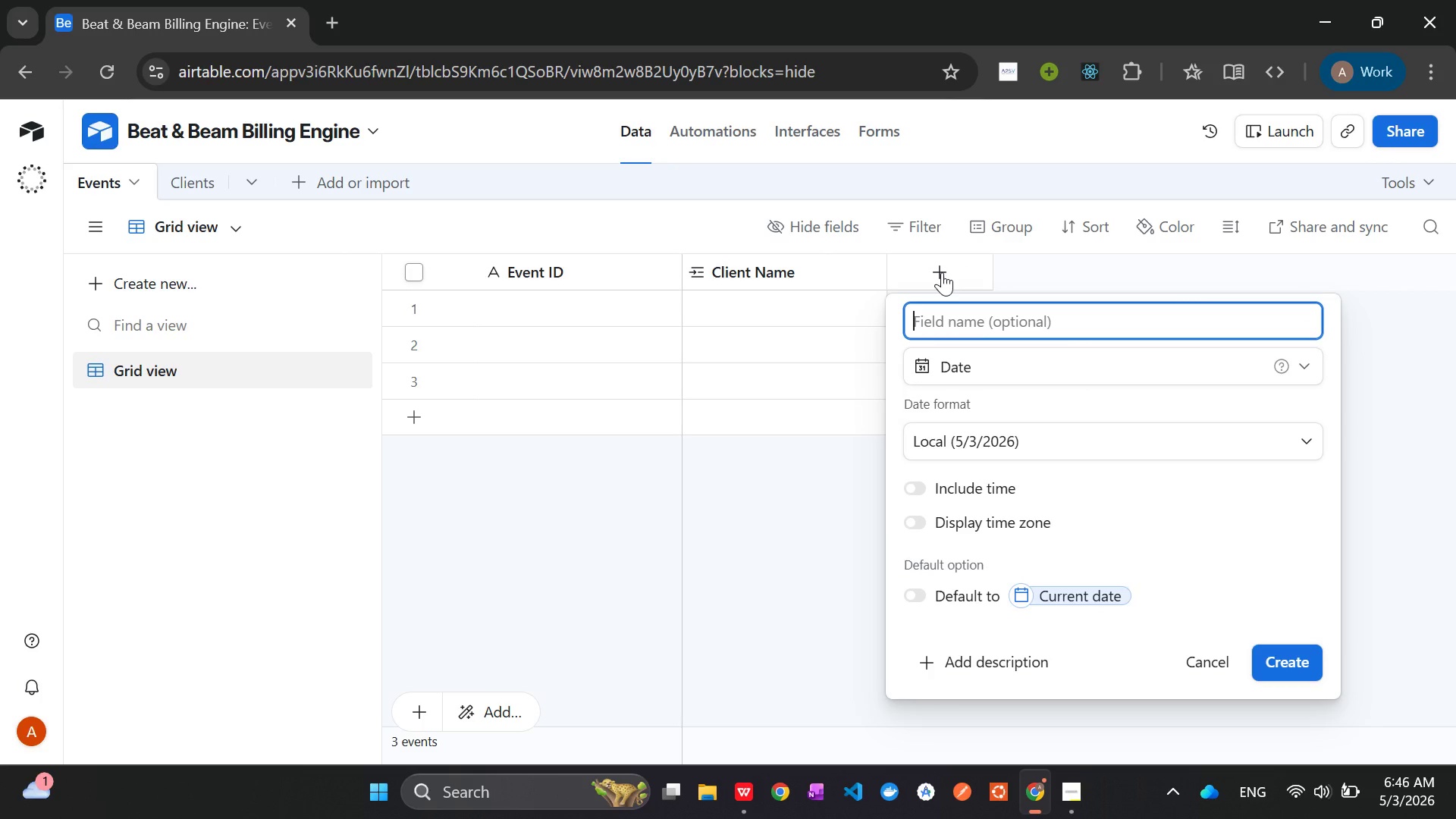 
type(Event Date)
 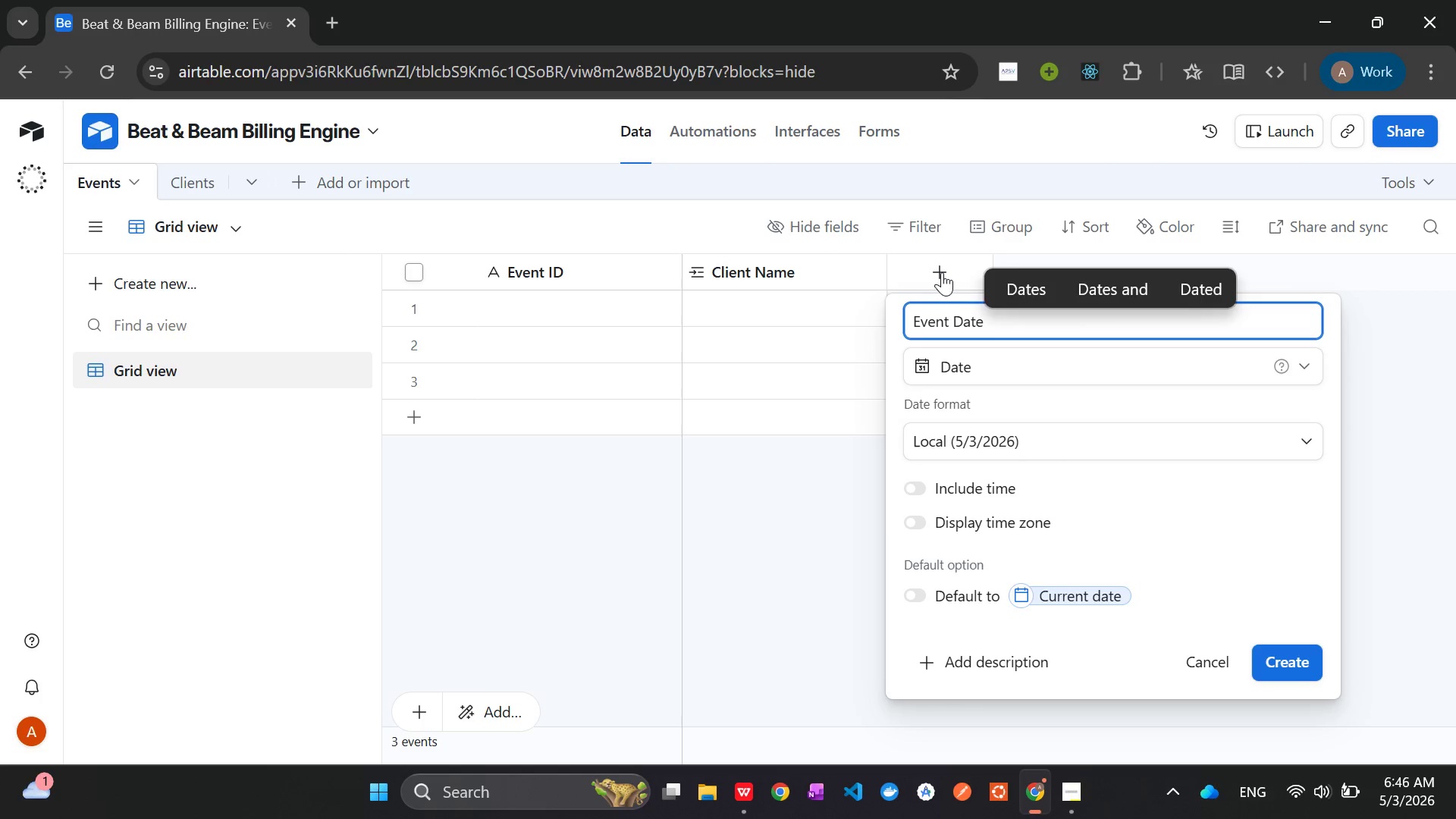 
wait(15.61)
 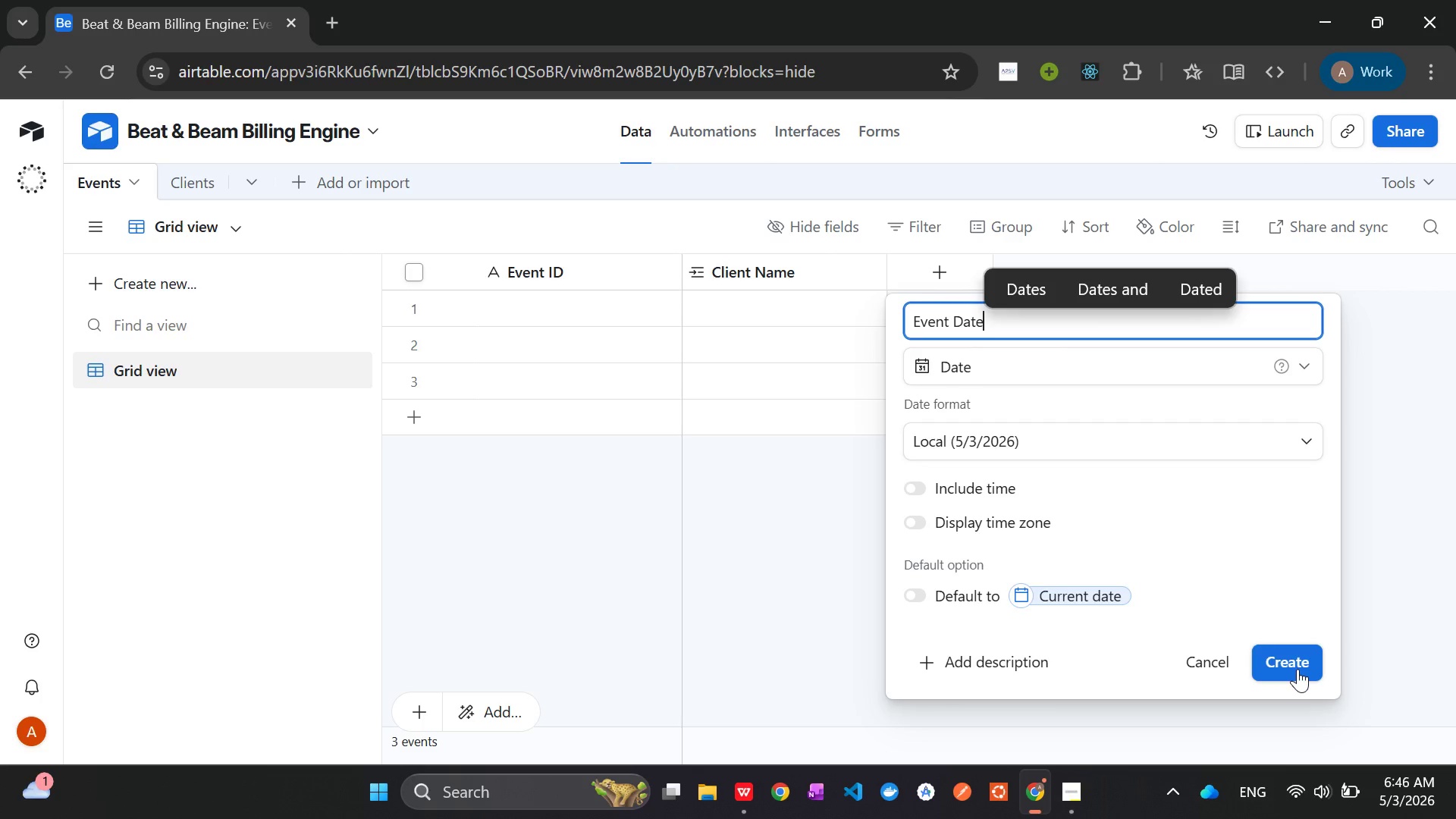 
left_click([1298, 669])
 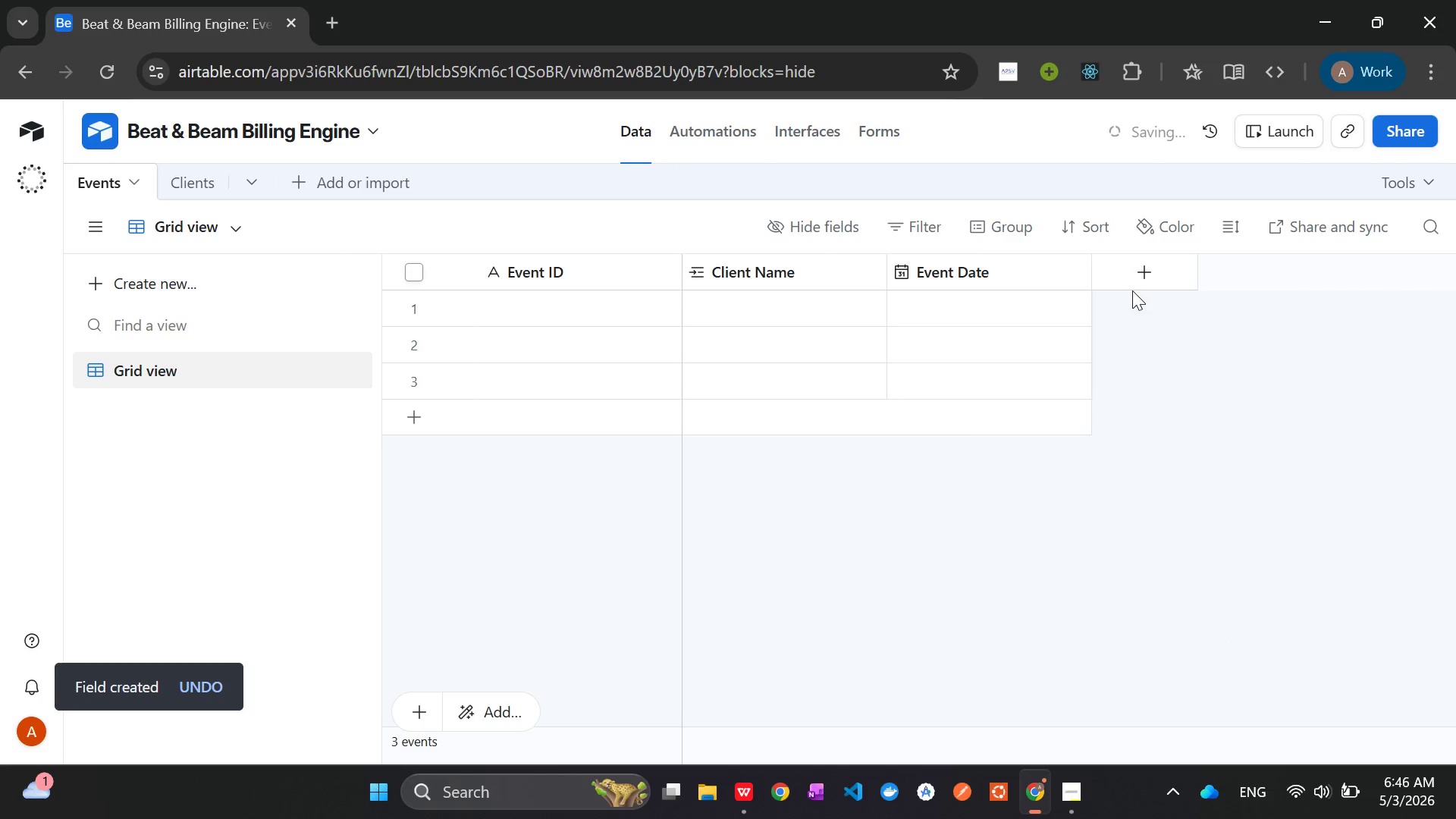 
left_click([1135, 284])
 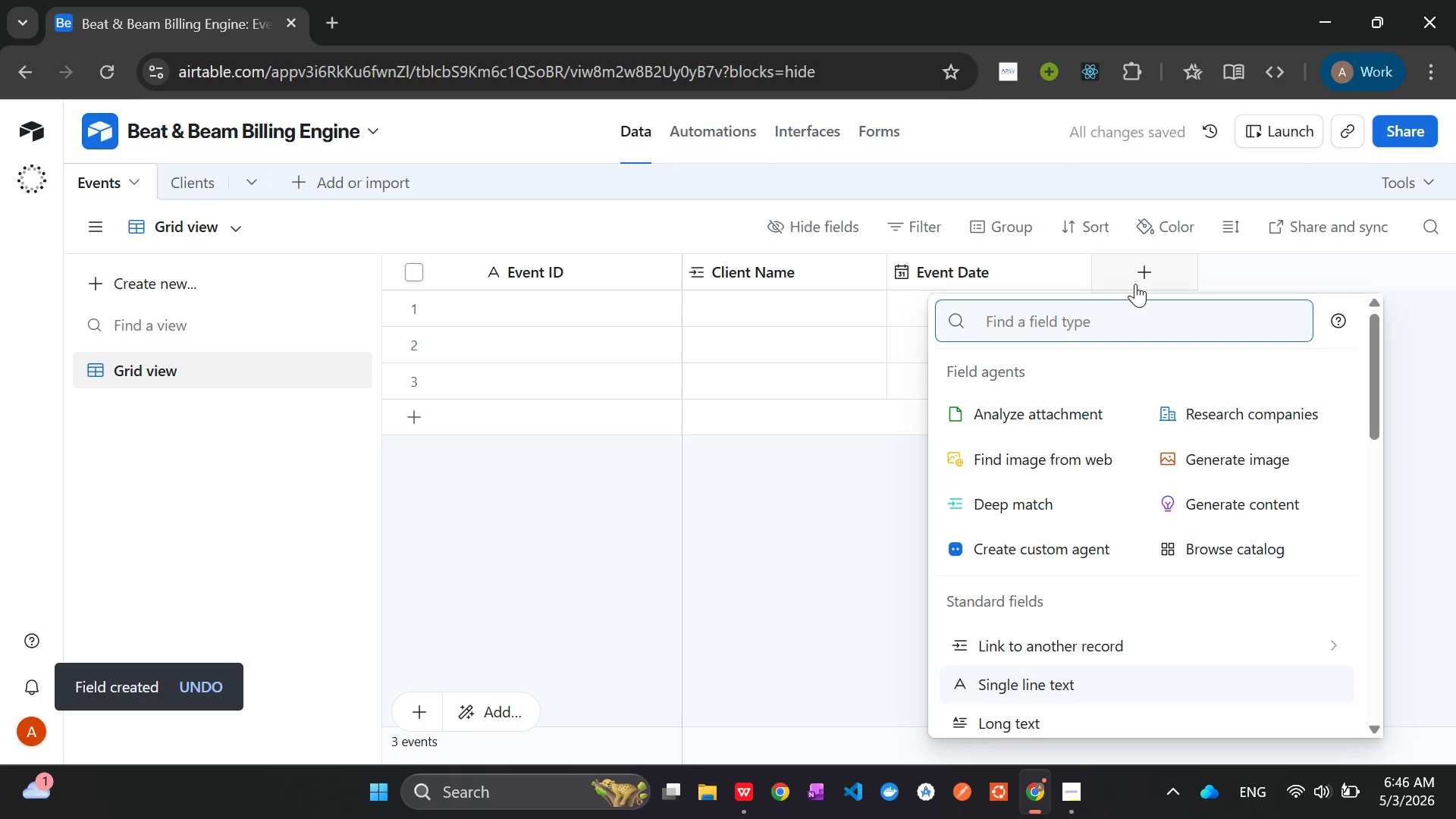 
type(sing)
 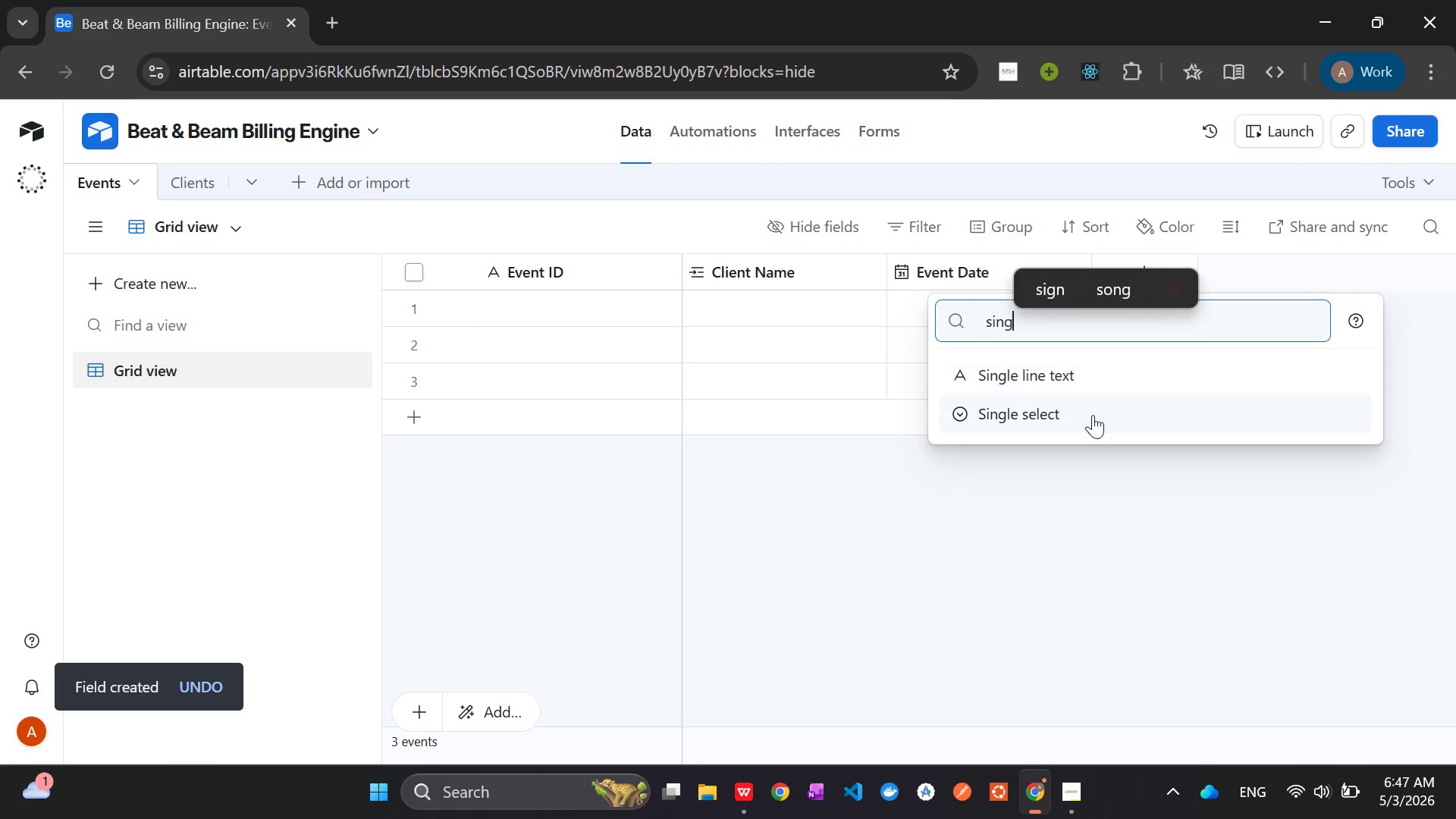 
left_click([1090, 416])
 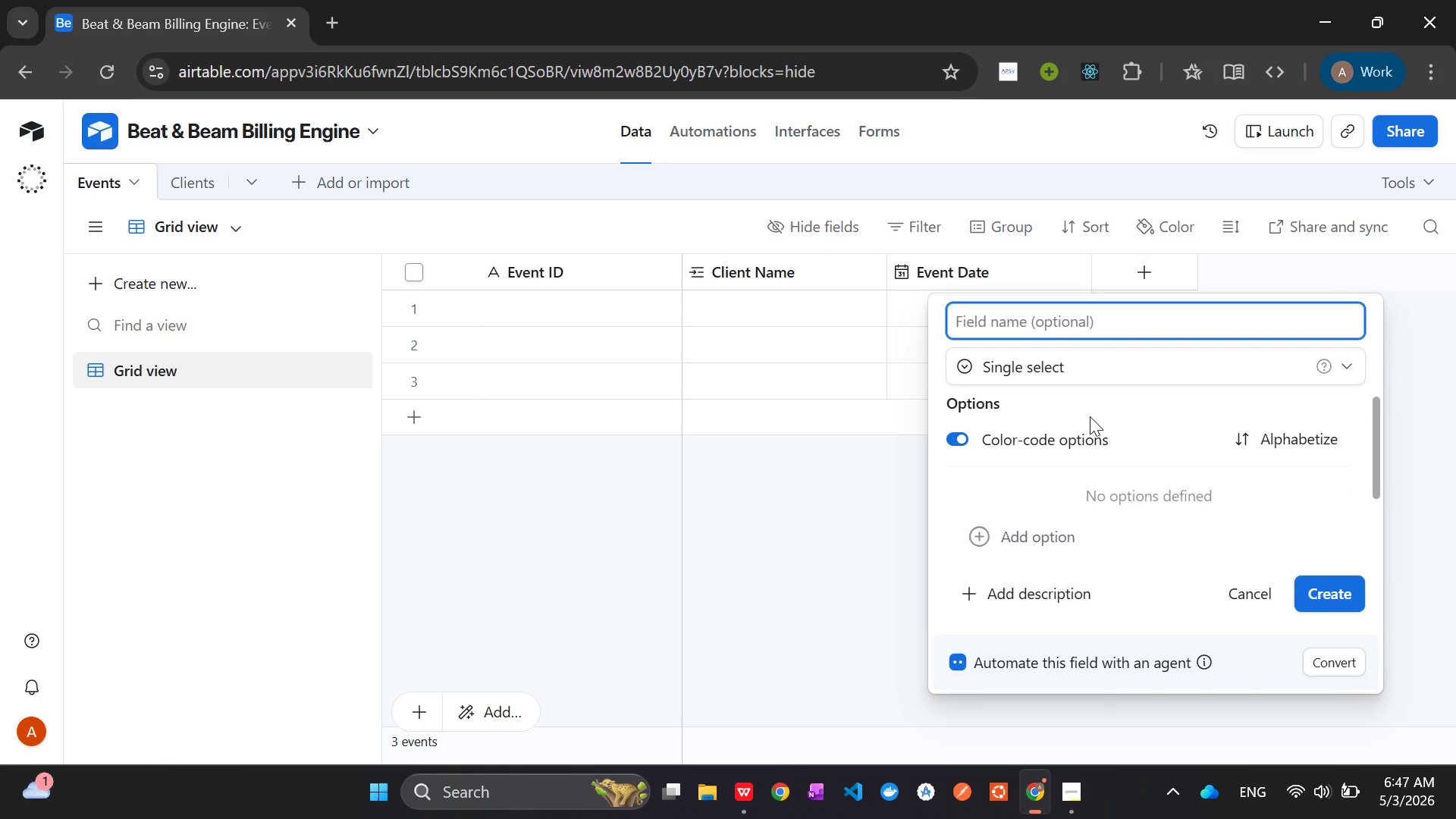 
wait(5.11)
 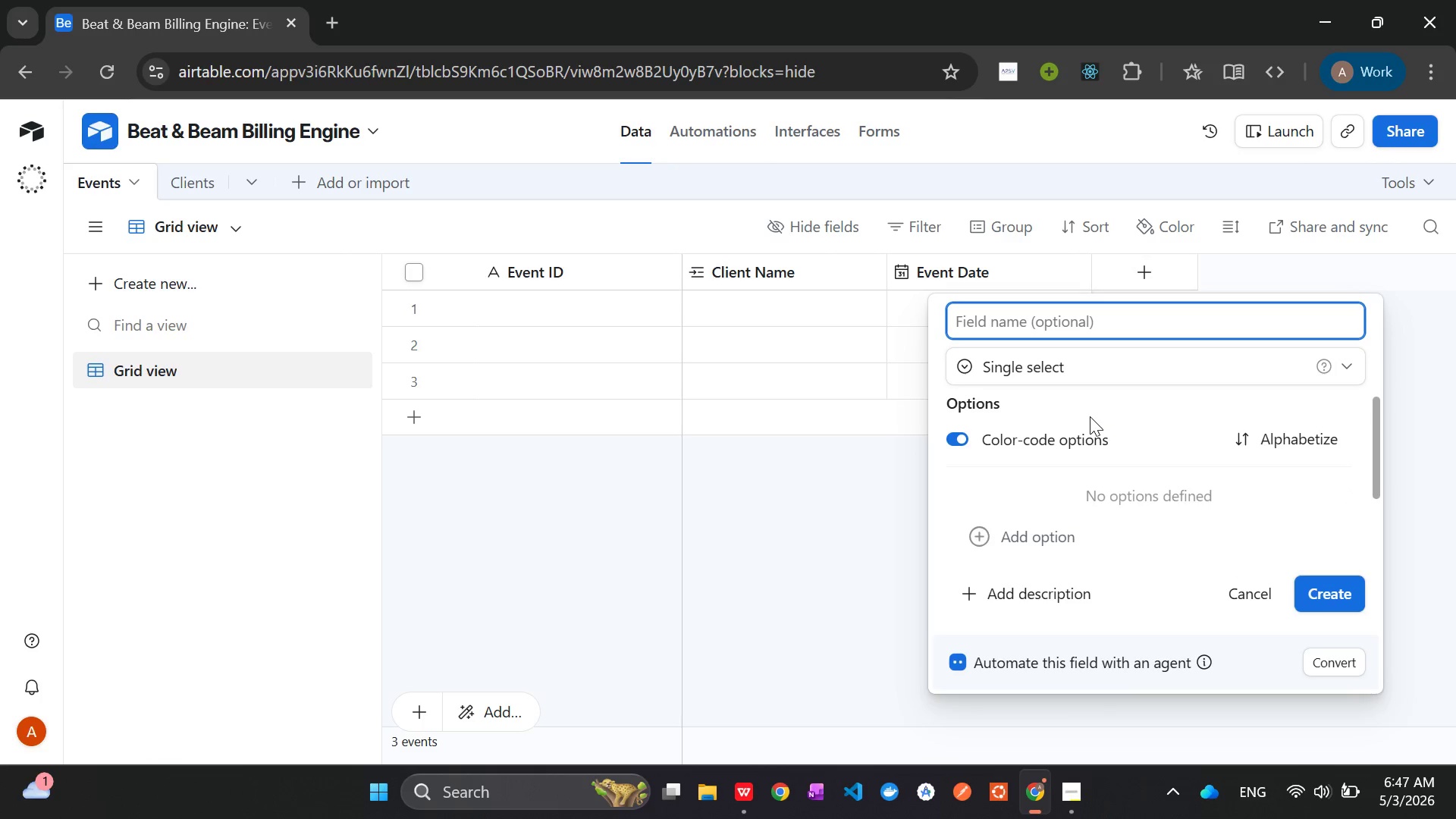 
type(Event T)
 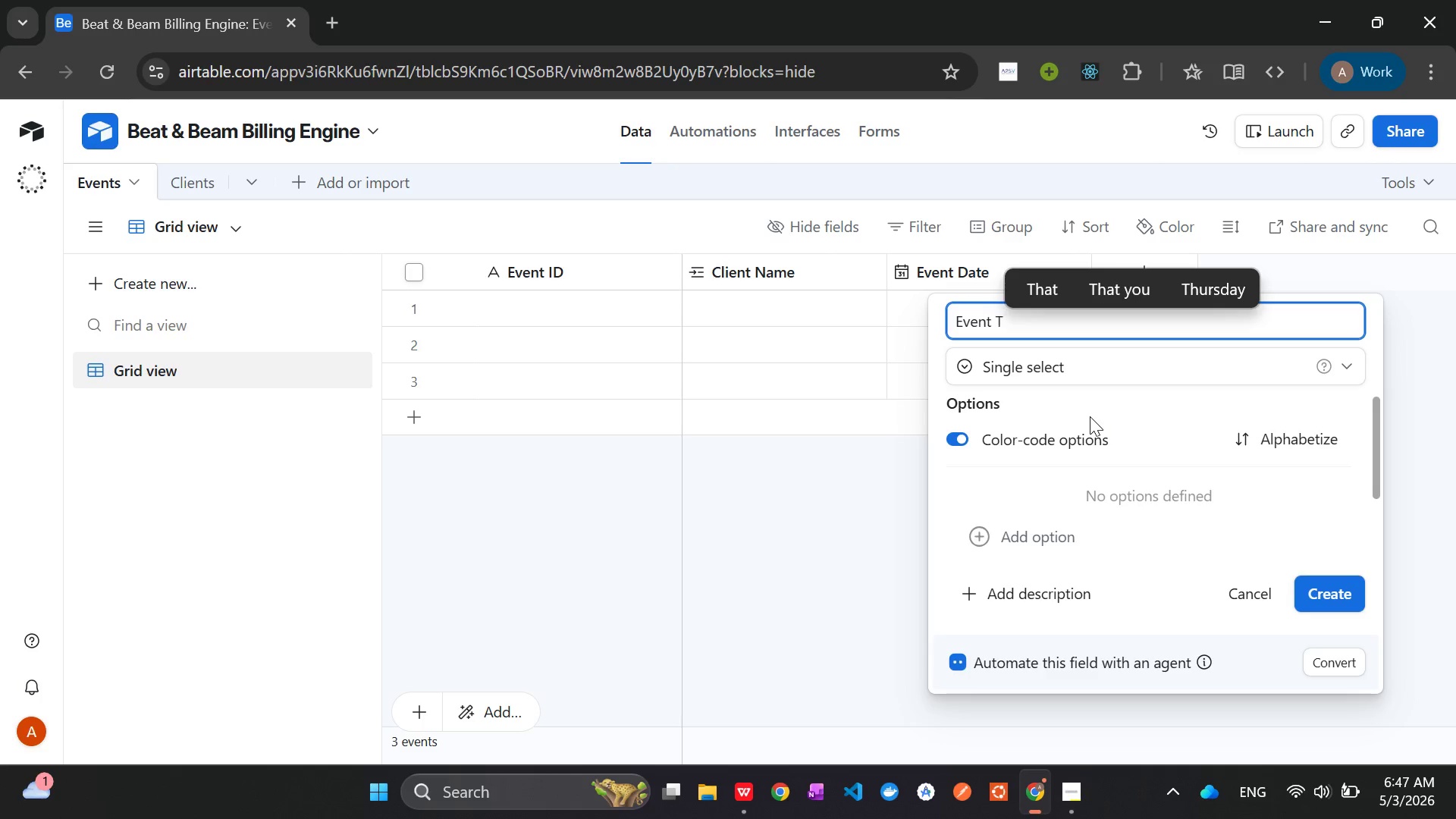 
type(ype )
 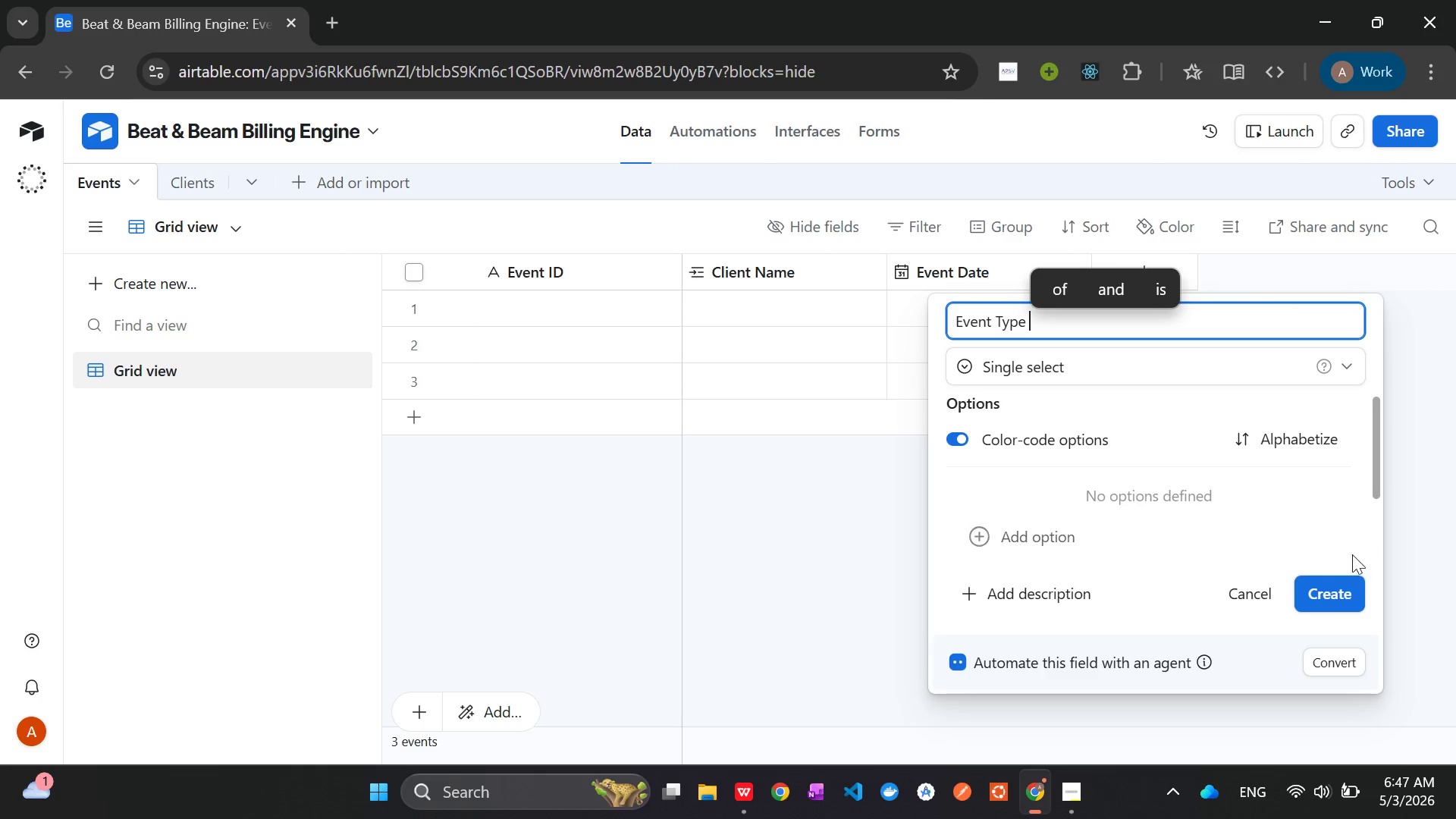 
left_click([1337, 600])
 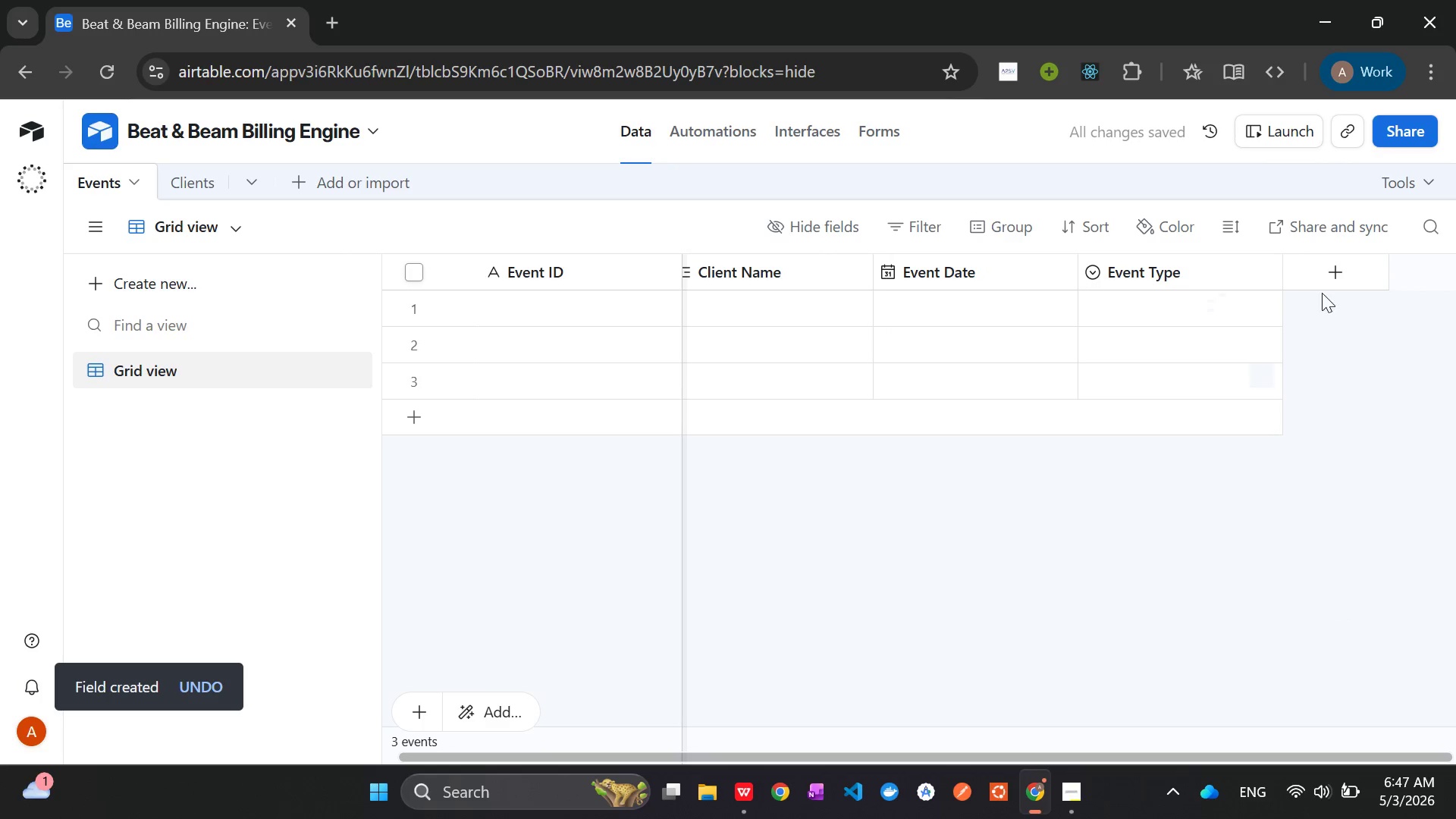 
left_click([1323, 271])
 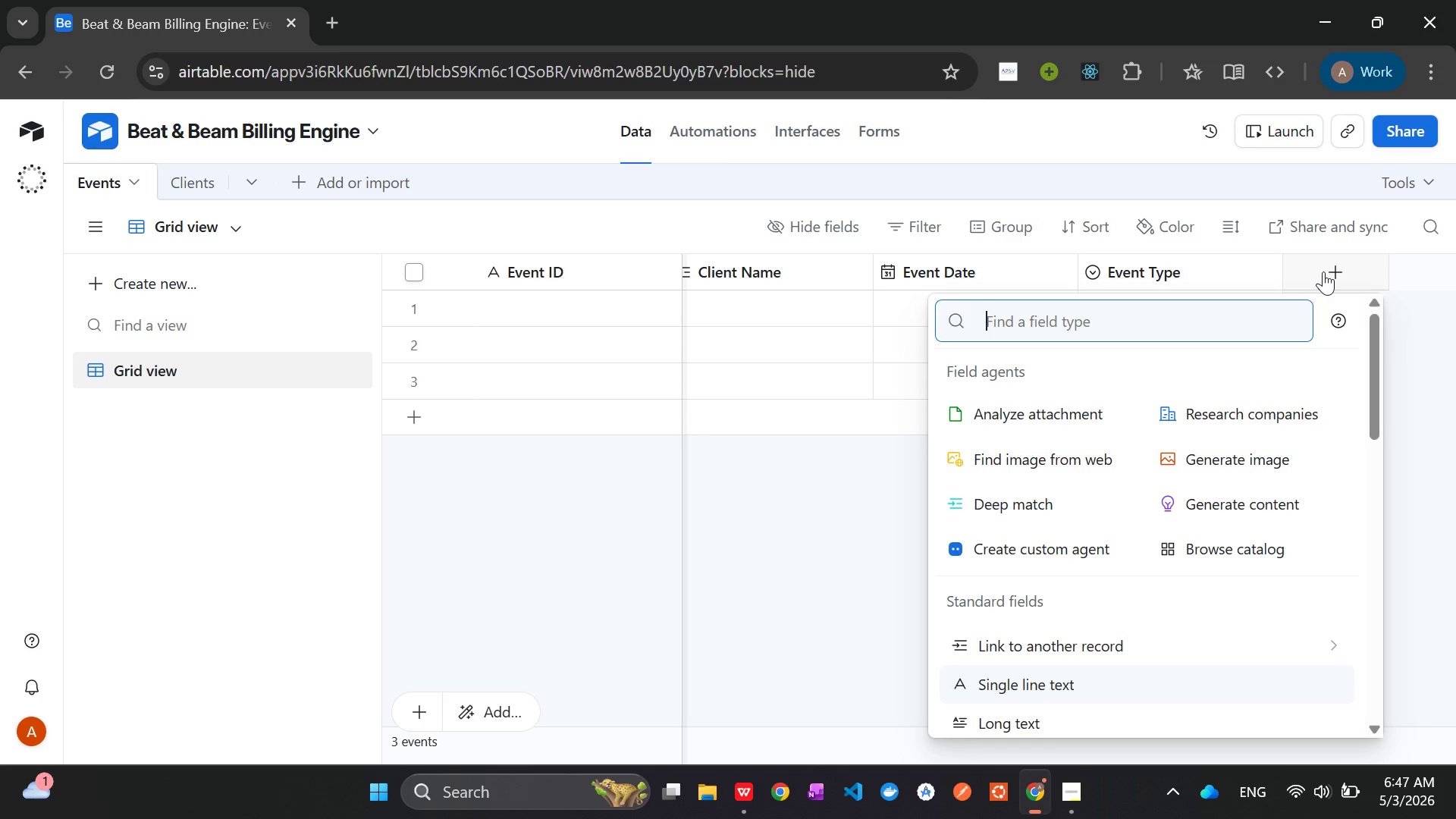 
wait(11.83)
 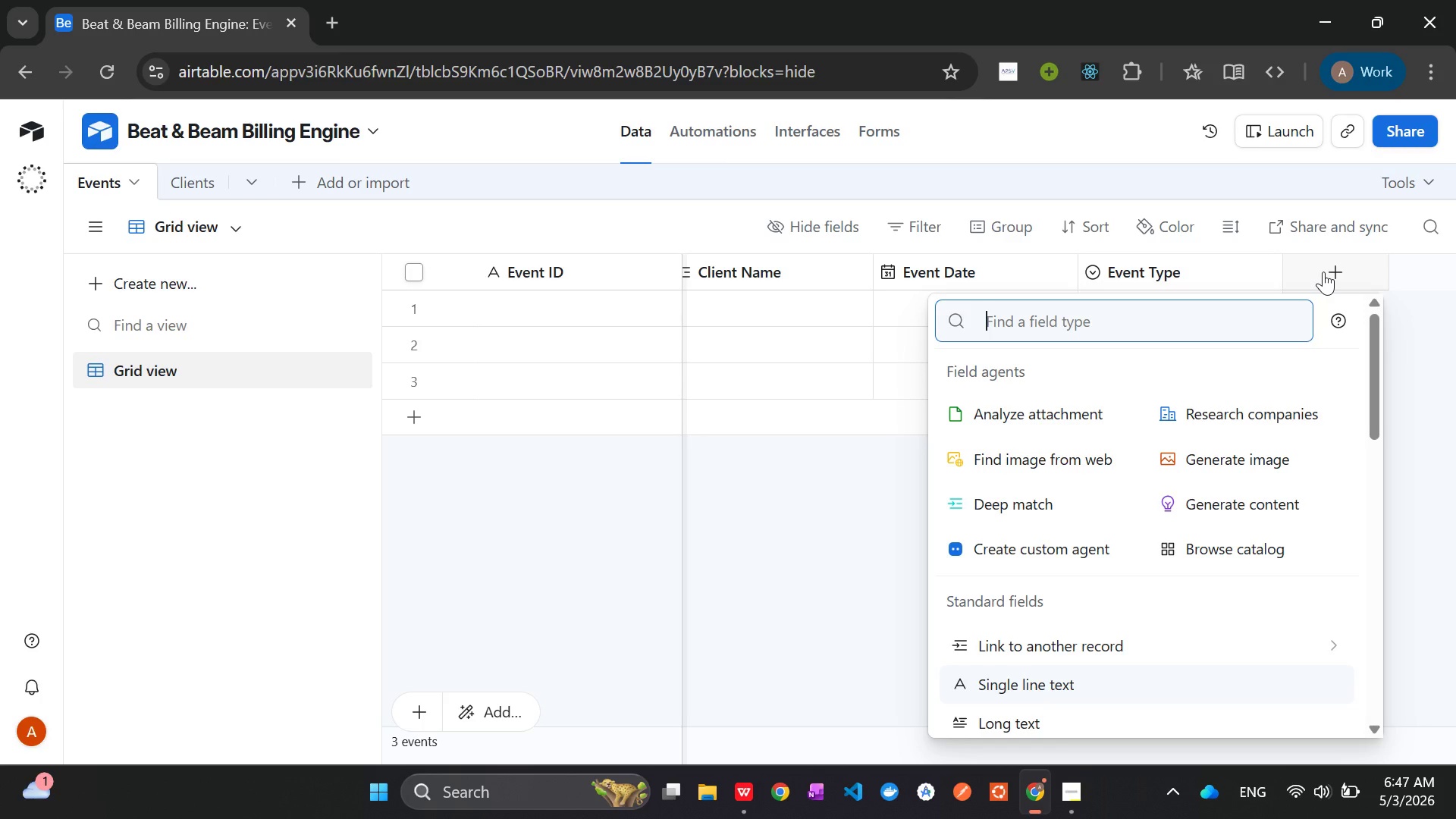 
type(link)
 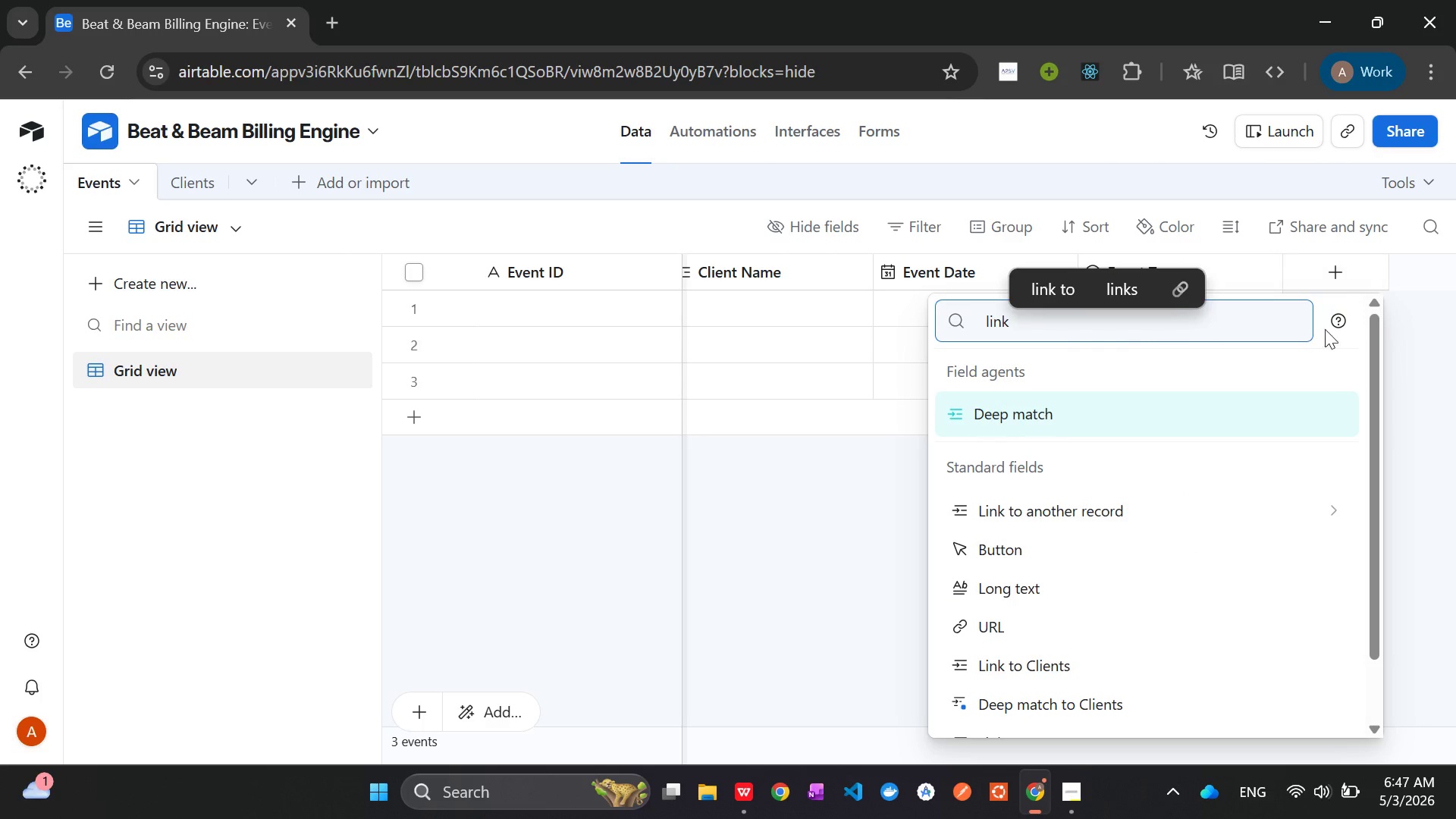 
left_click([1172, 511])
 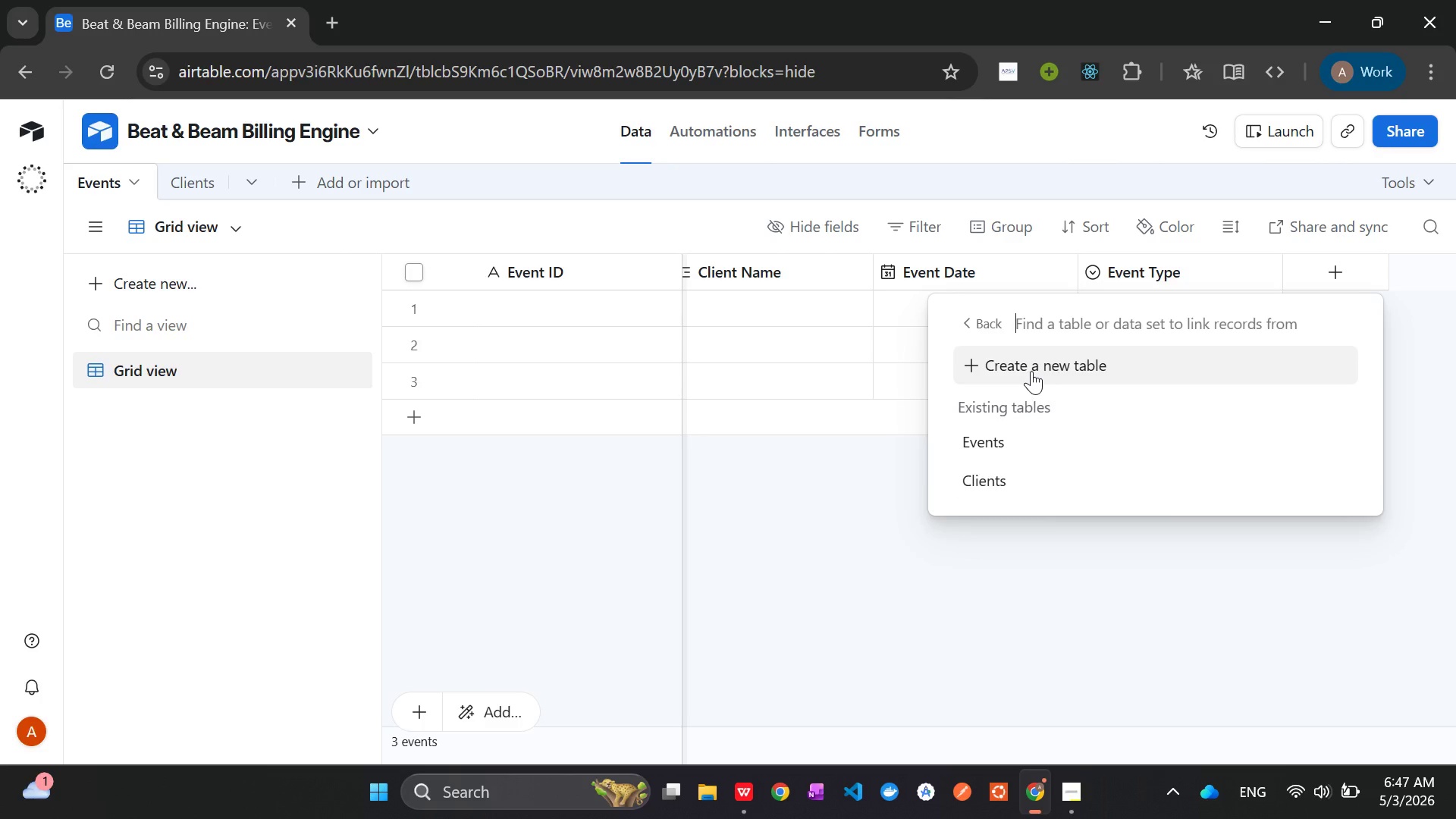 
left_click([1031, 371])
 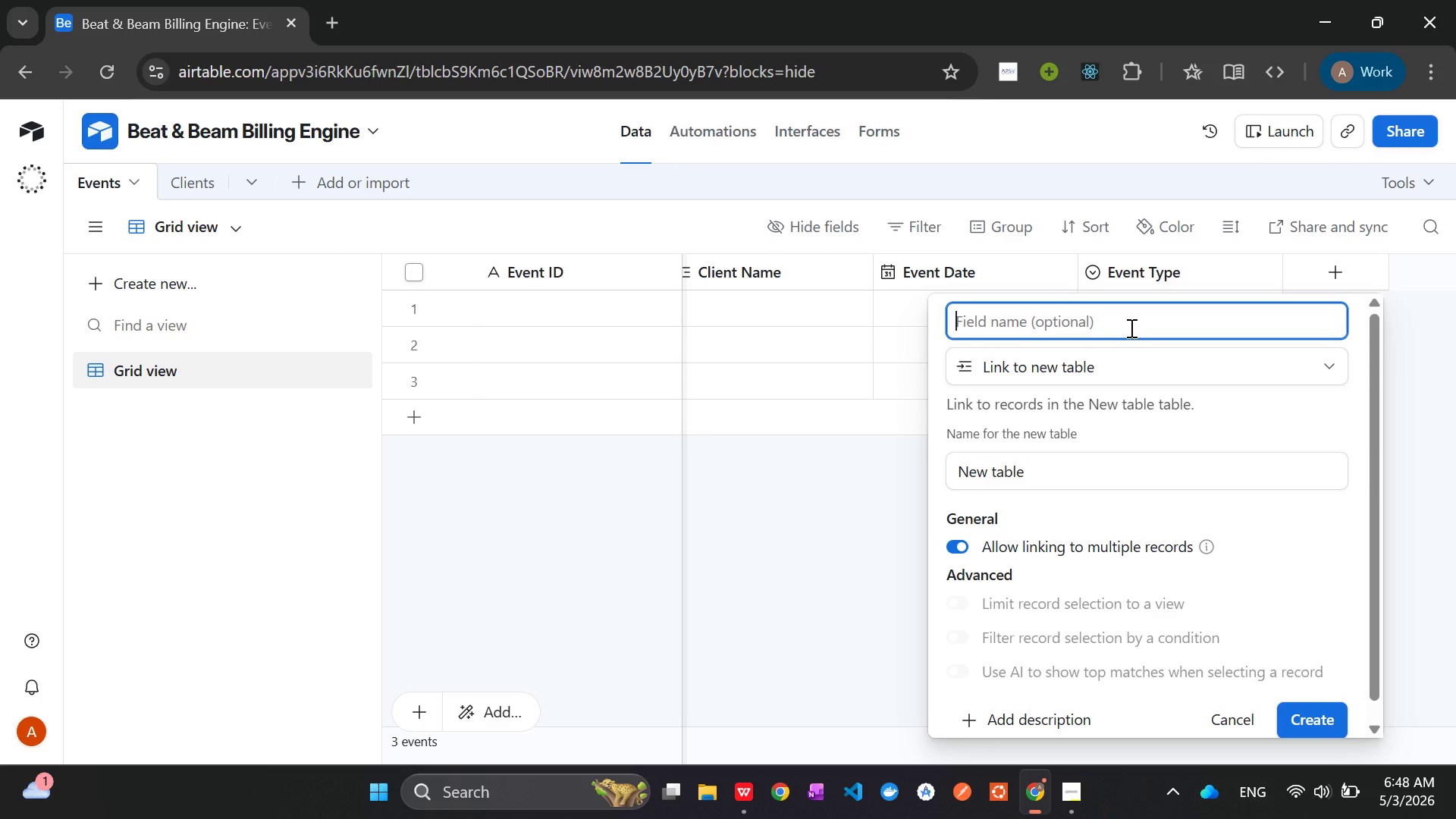 
wait(28.09)
 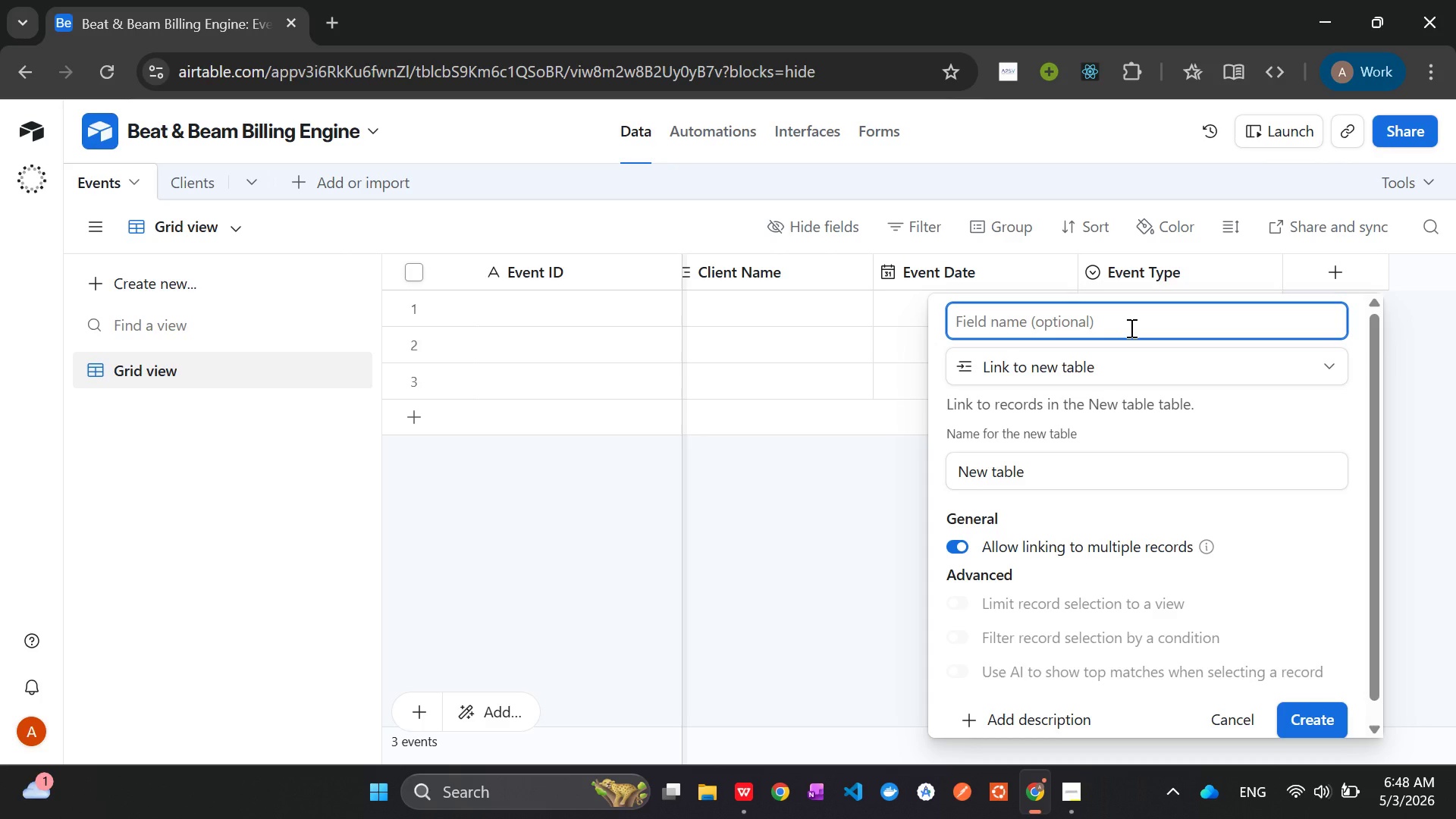 
type(Performw)
key(Backspace)
type(er Na,)
key(Backspace)
type(,)
key(Backspace)
type(me)
 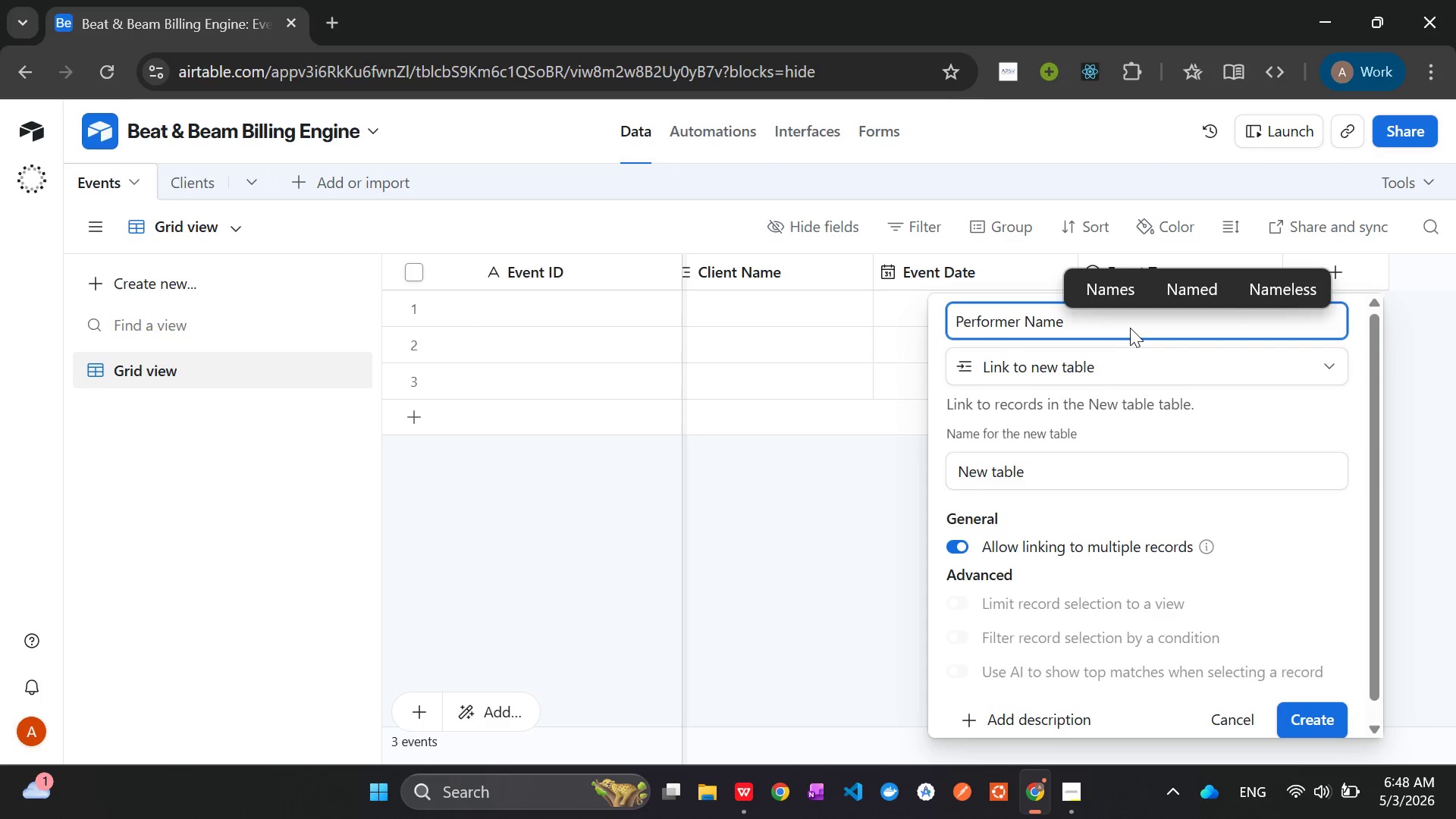 
wait(6.12)
 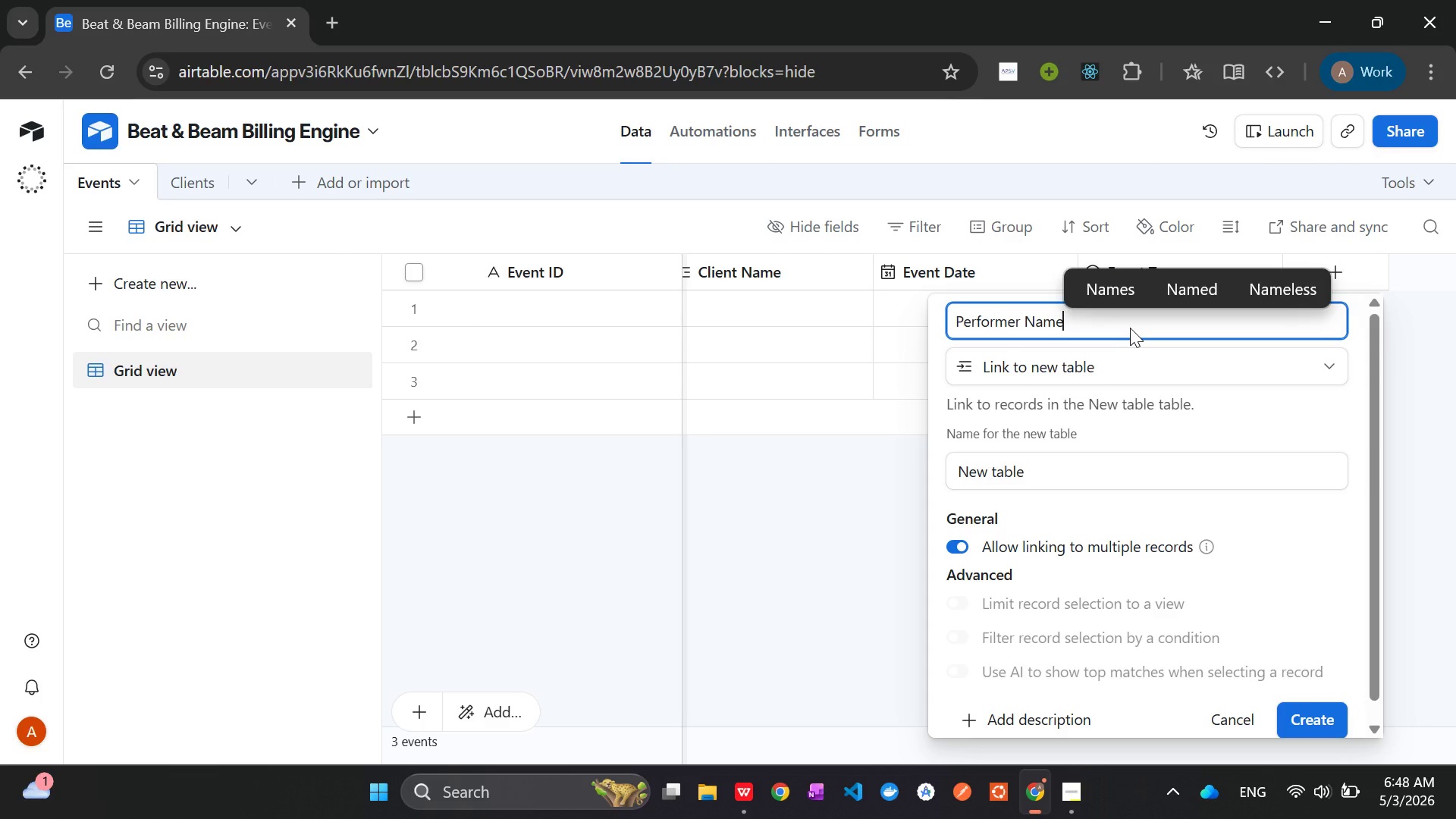 
left_click_drag(start_coordinate=[1050, 479], to_coordinate=[889, 475])
 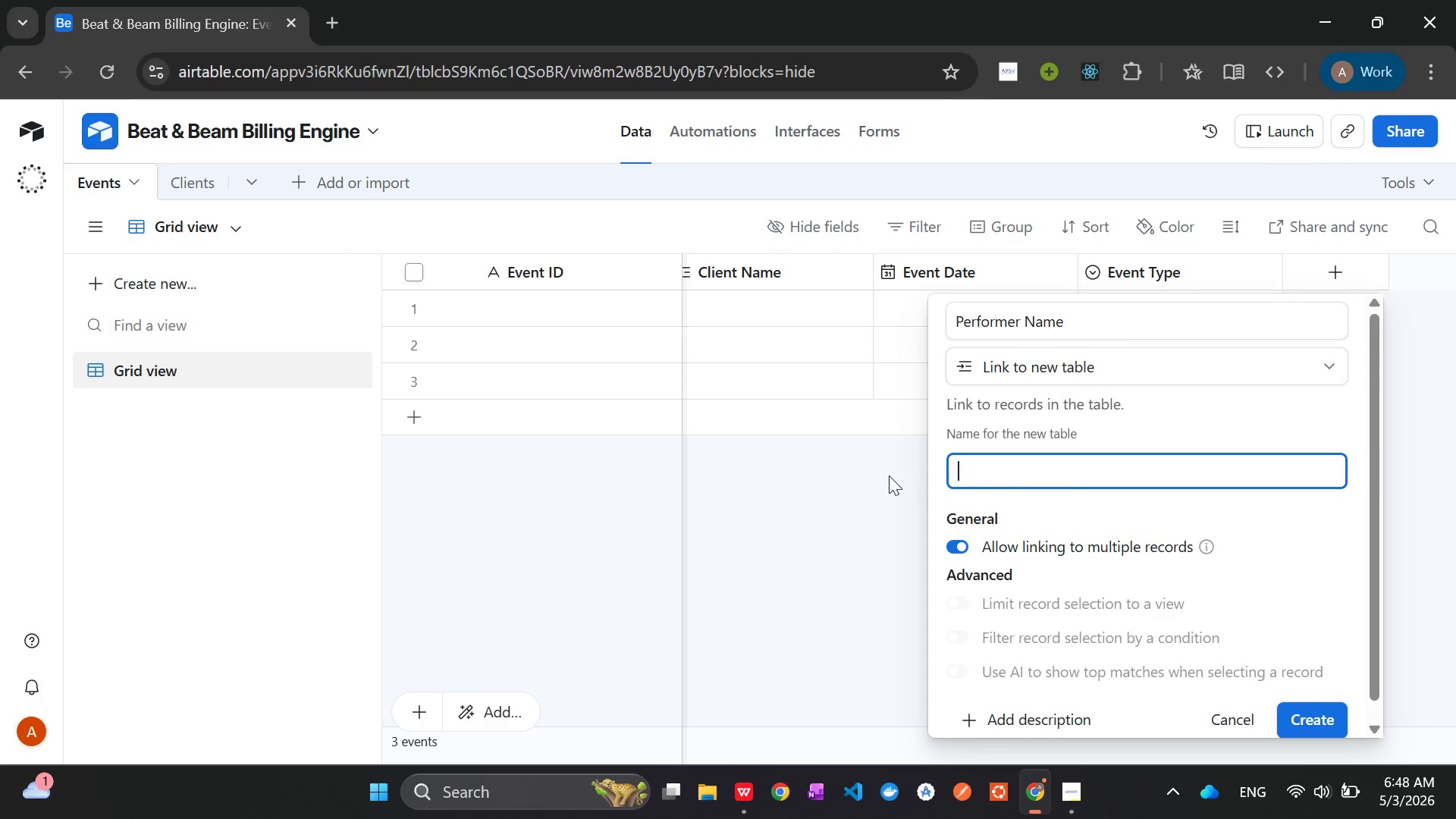 
key(Backspace)
type(Performers)
 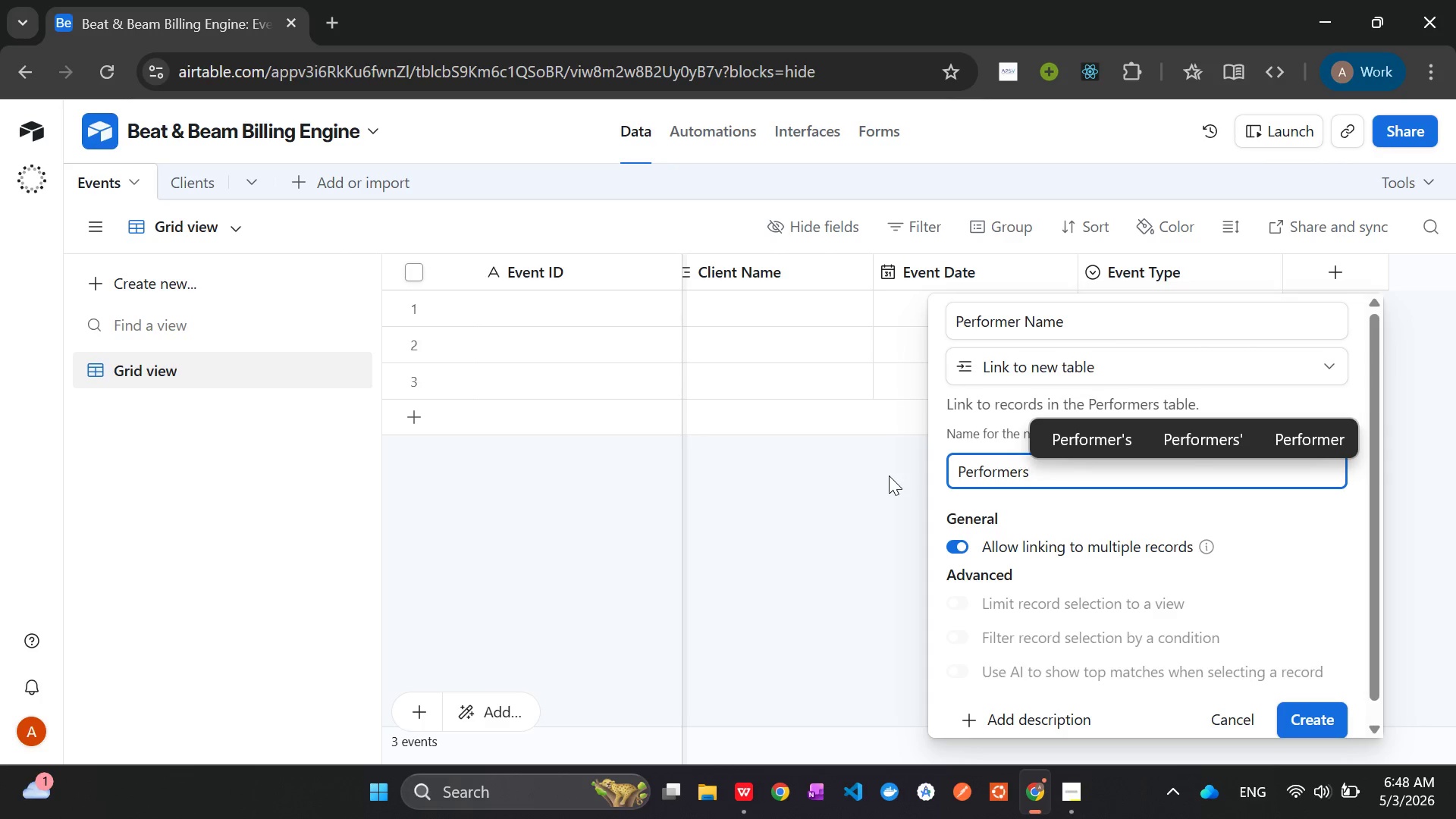 
left_click([1091, 477])
 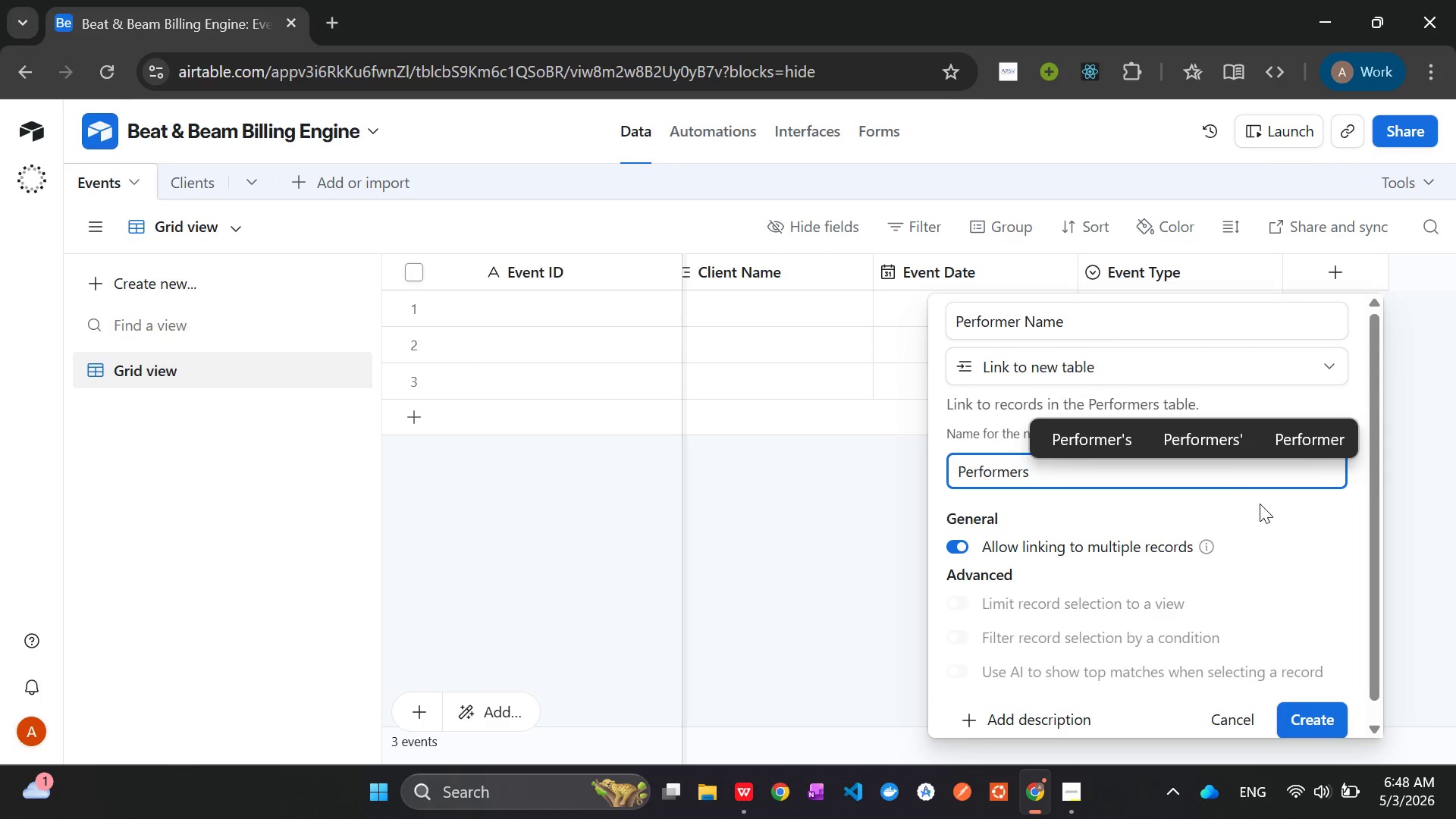 
left_click([1261, 504])
 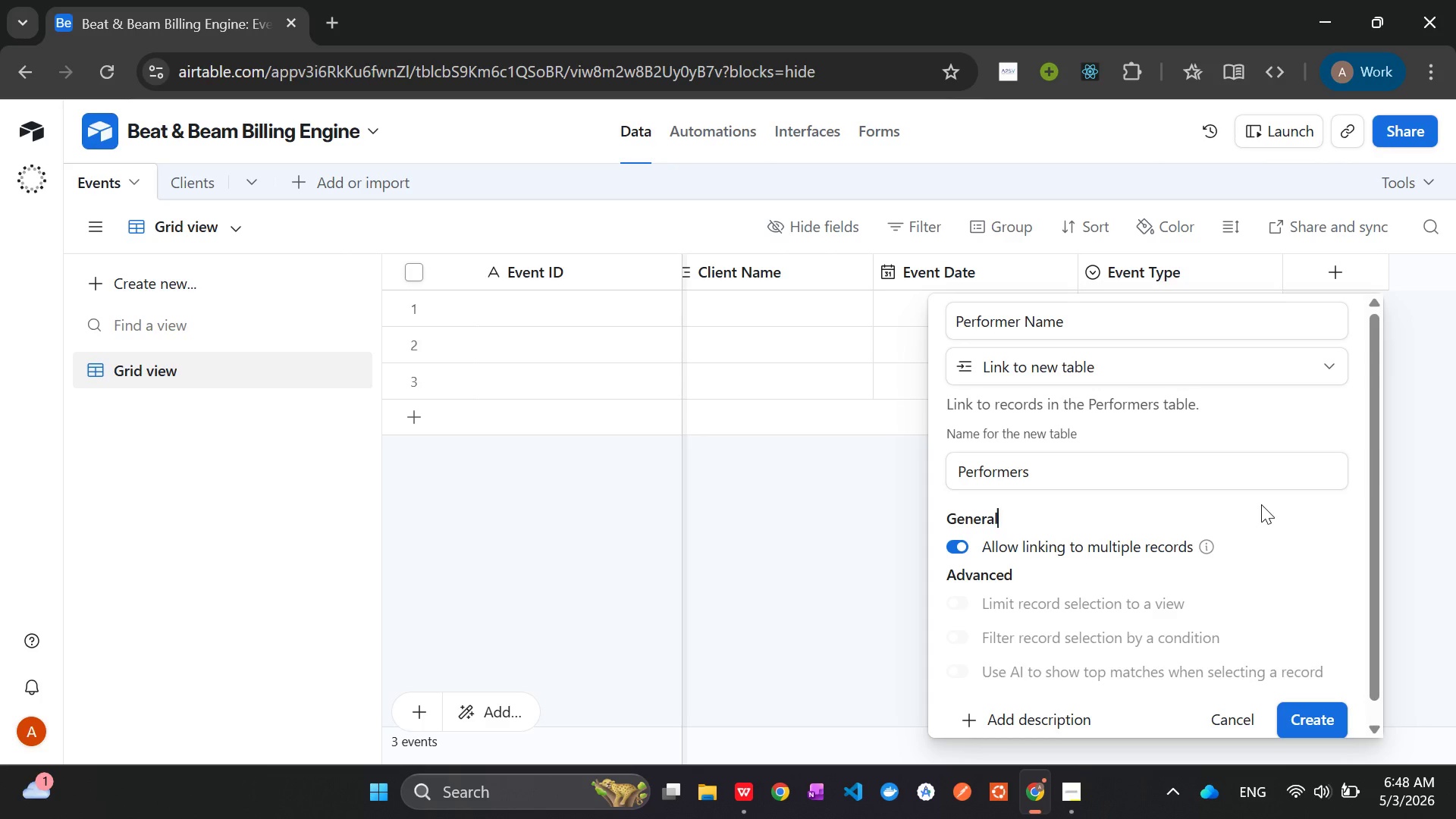 
wait(8.12)
 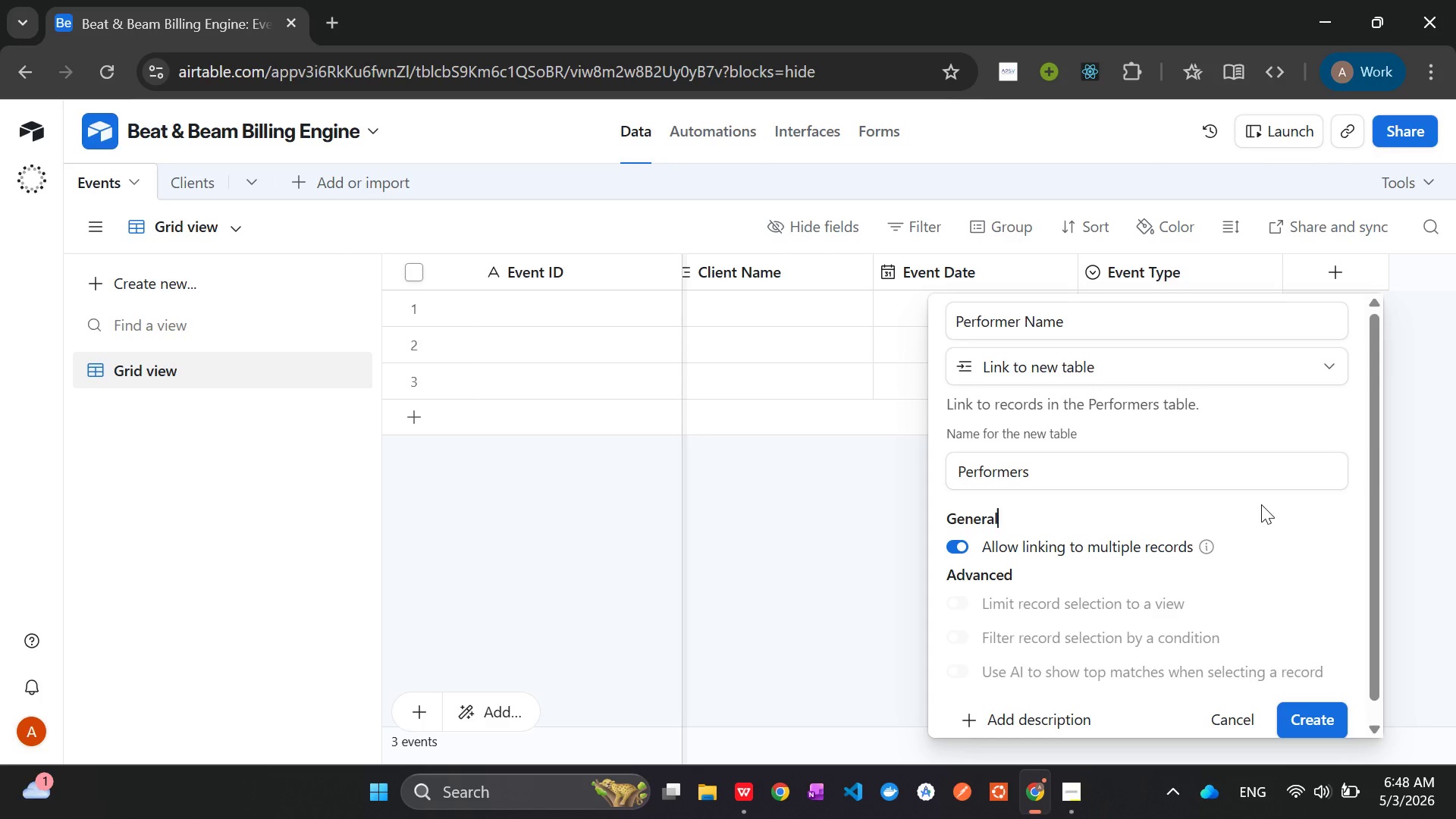 
left_click([1311, 719])
 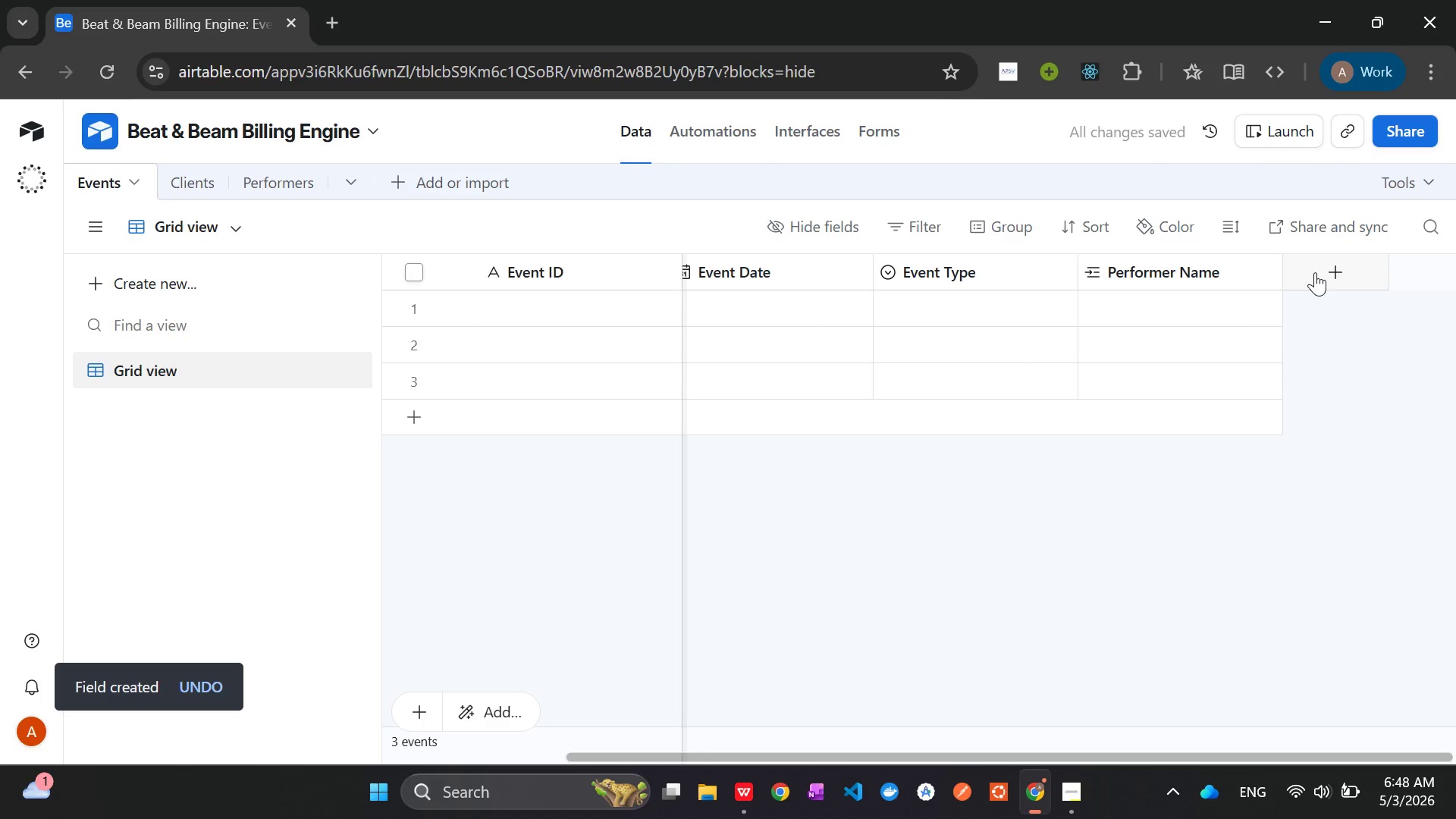 
left_click([1315, 272])
 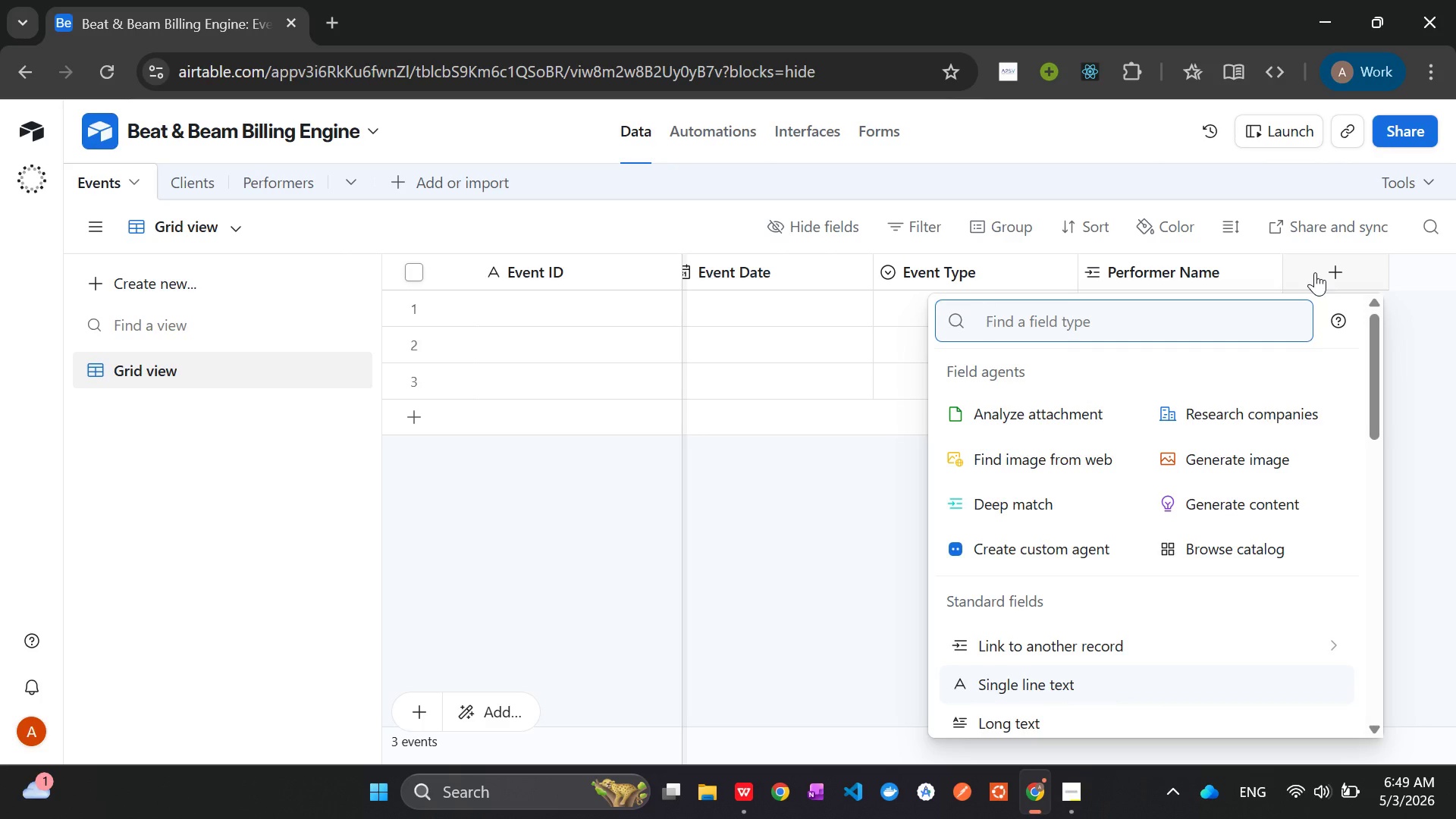 
wait(37.5)
 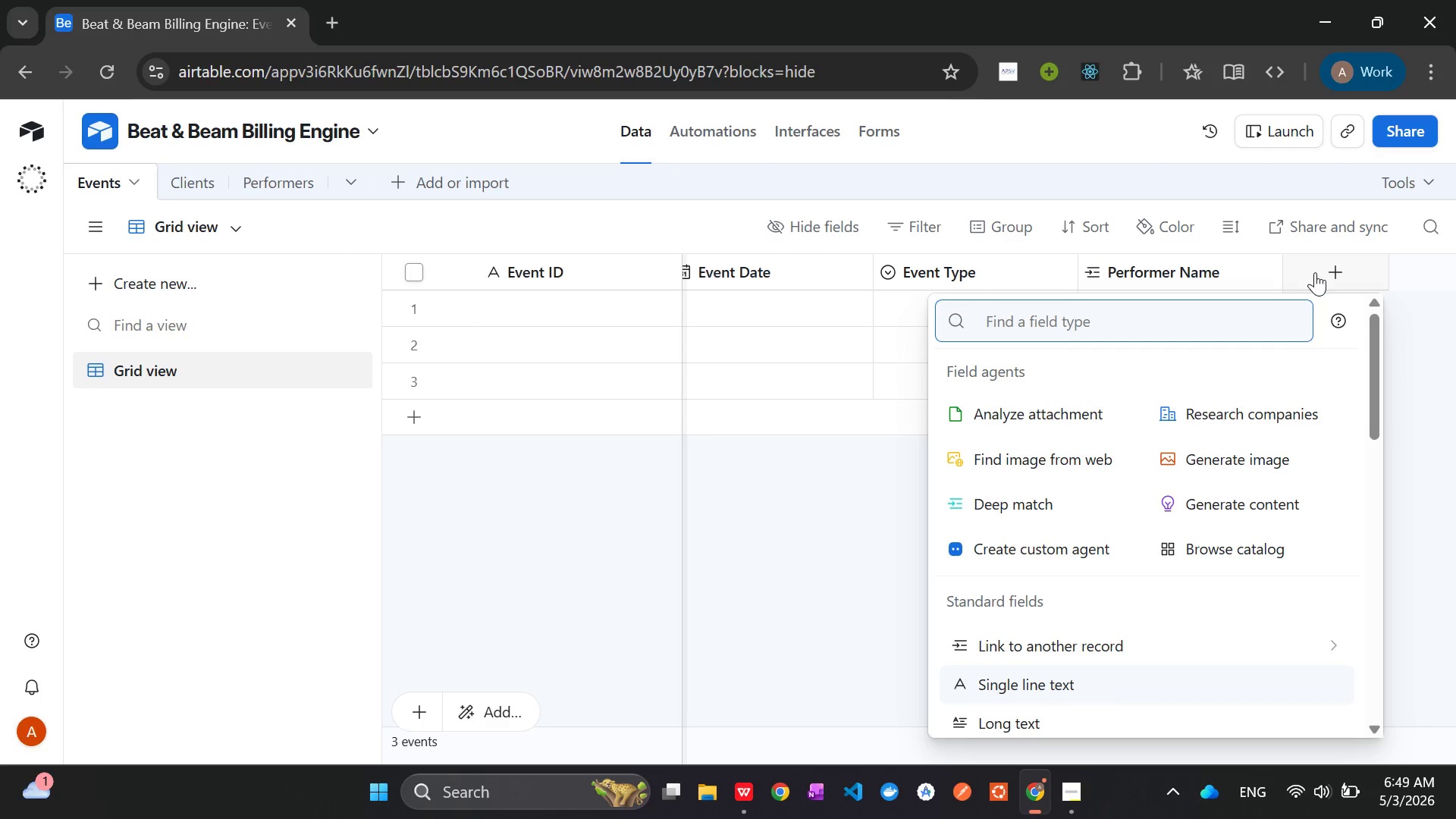 
type(sin)
 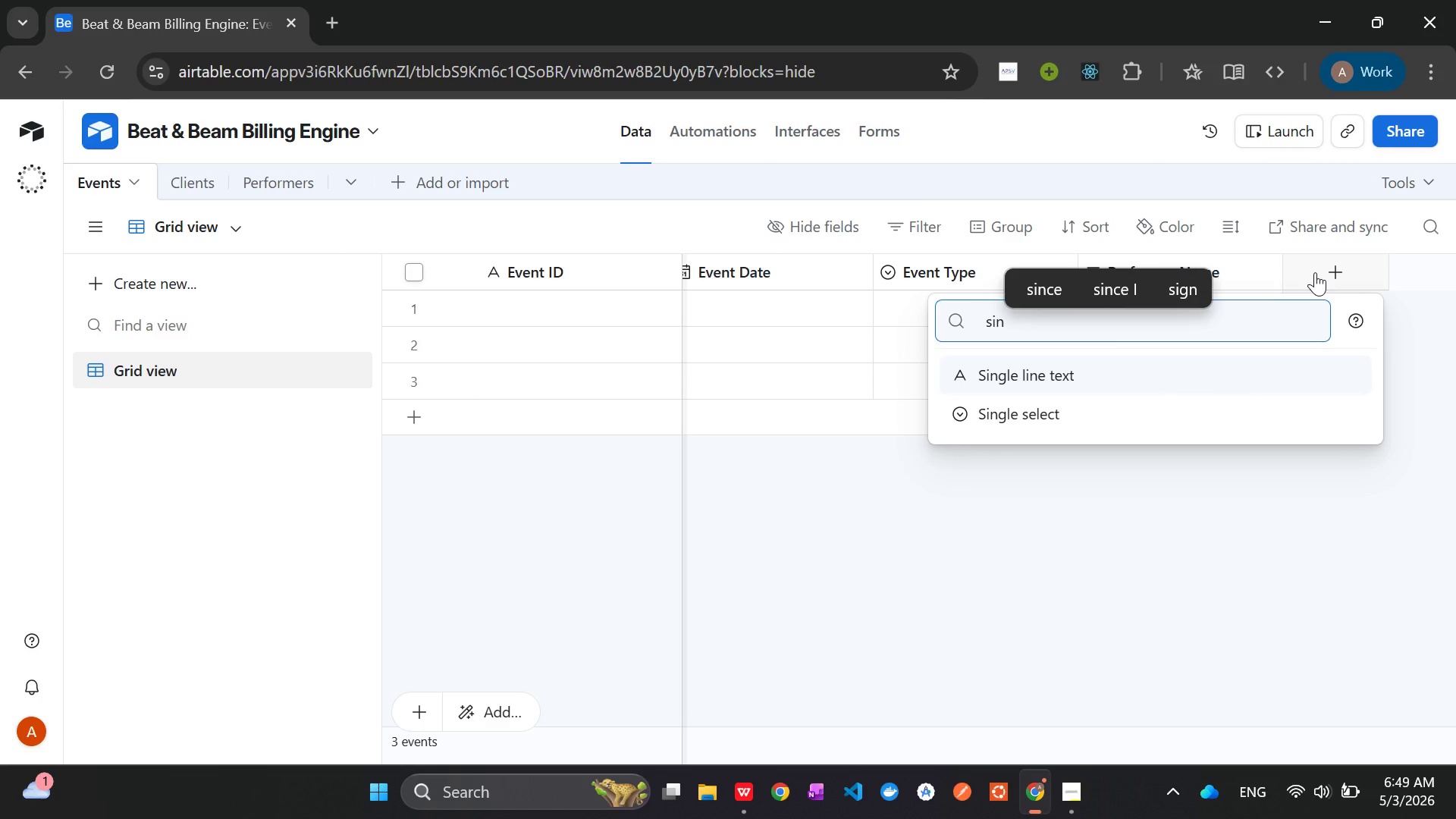 
key(Enter)
 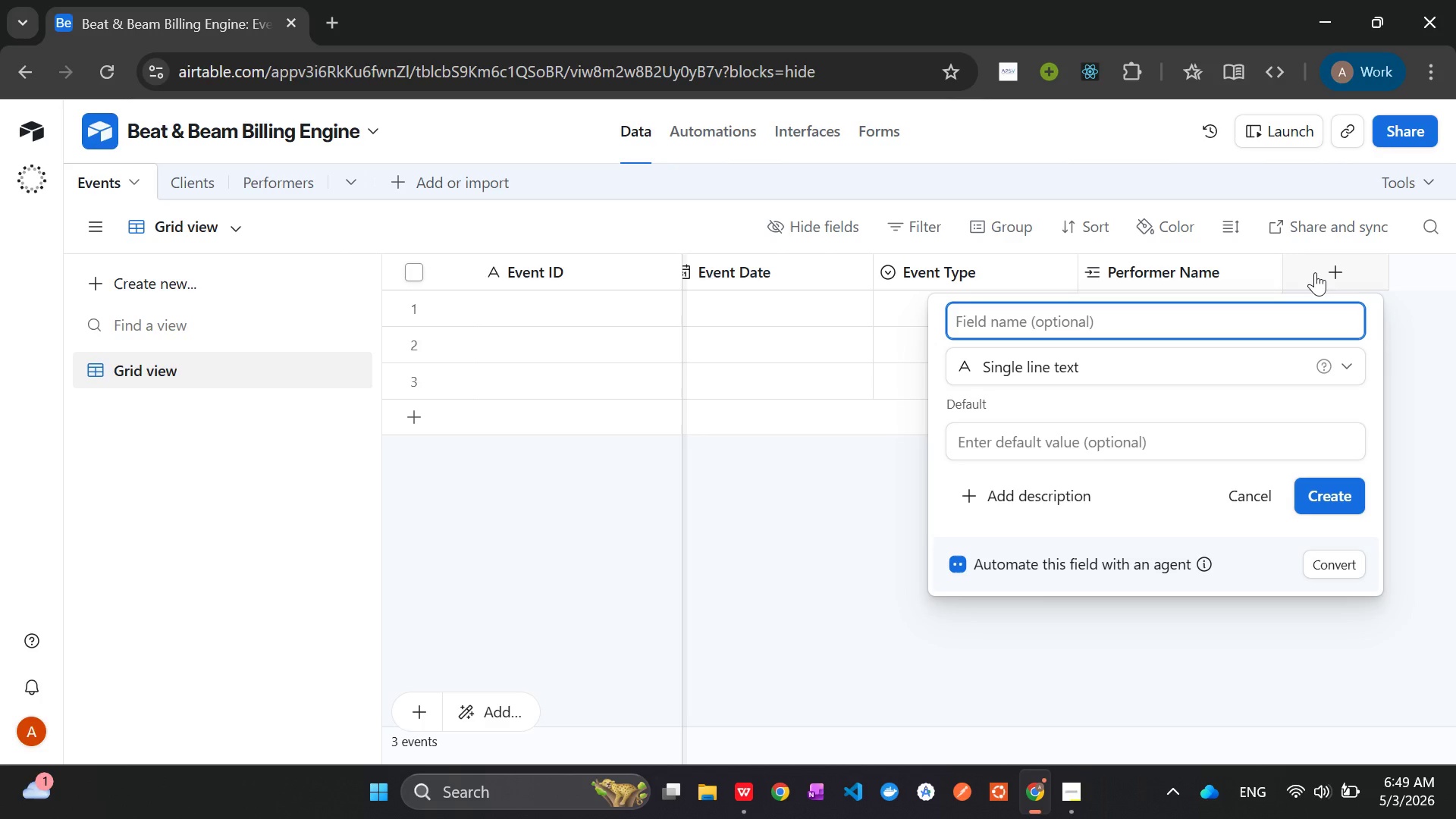 
type(Invoice Status)
 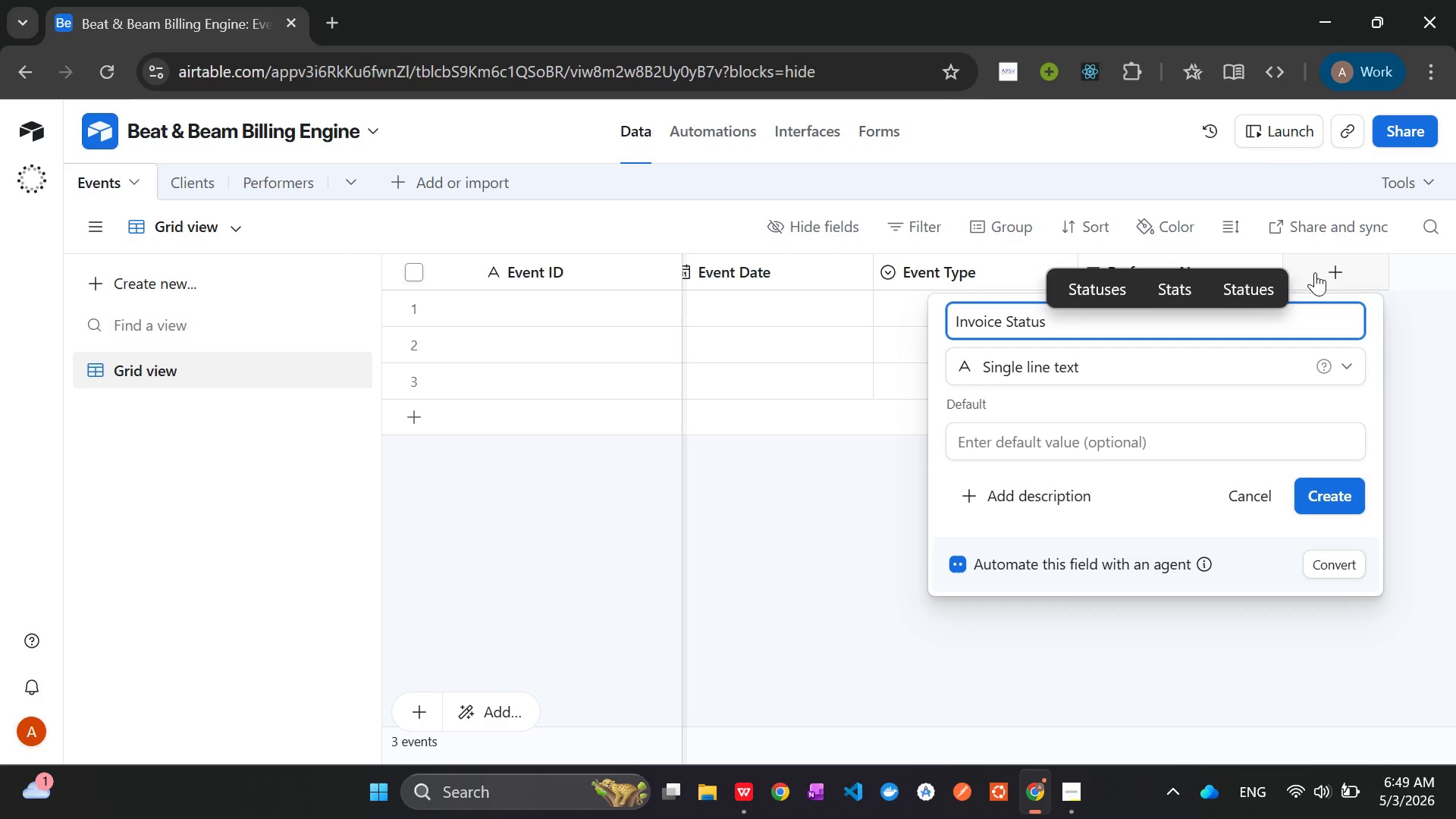 
wait(5.36)
 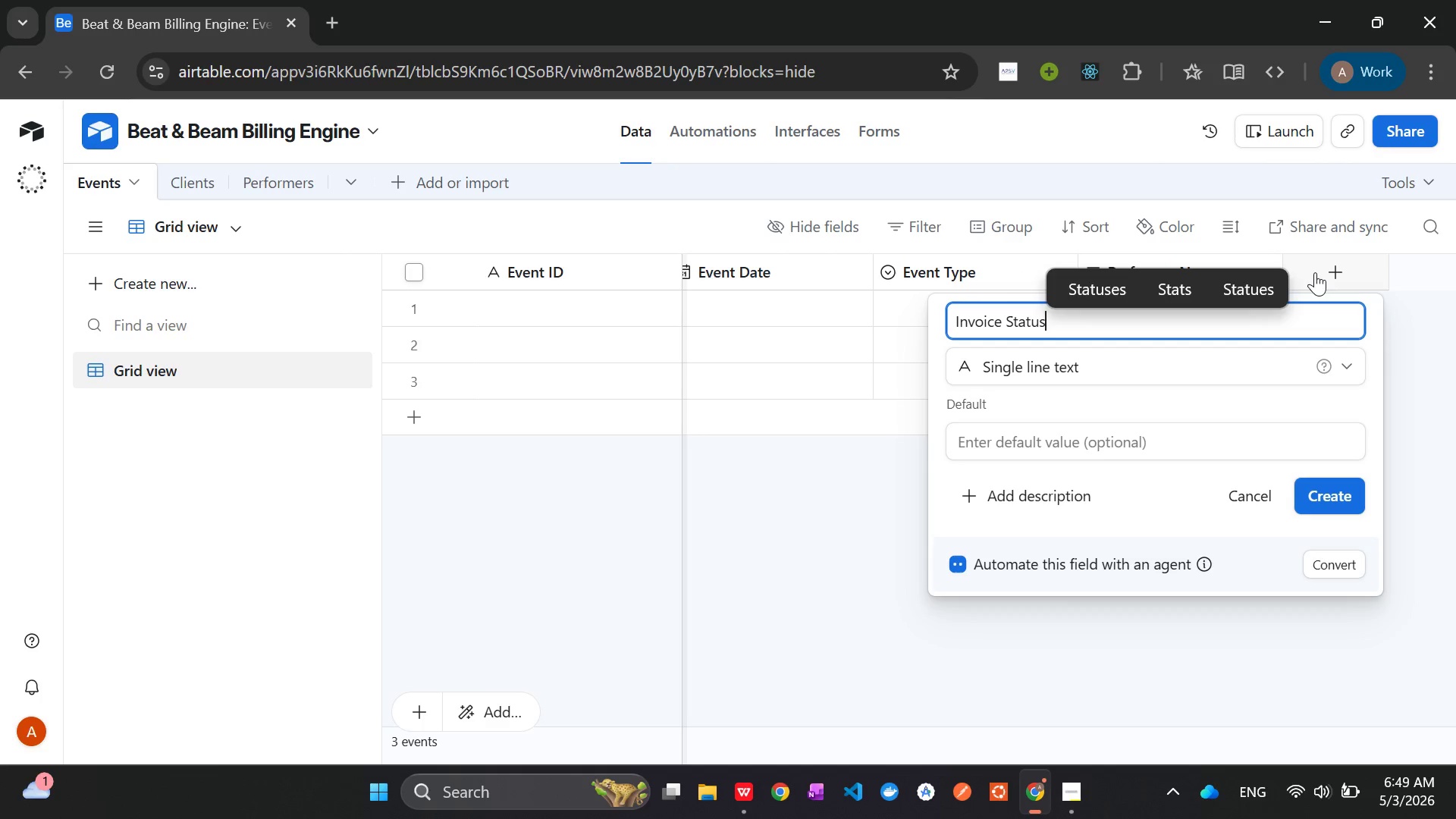 
key(Enter)
 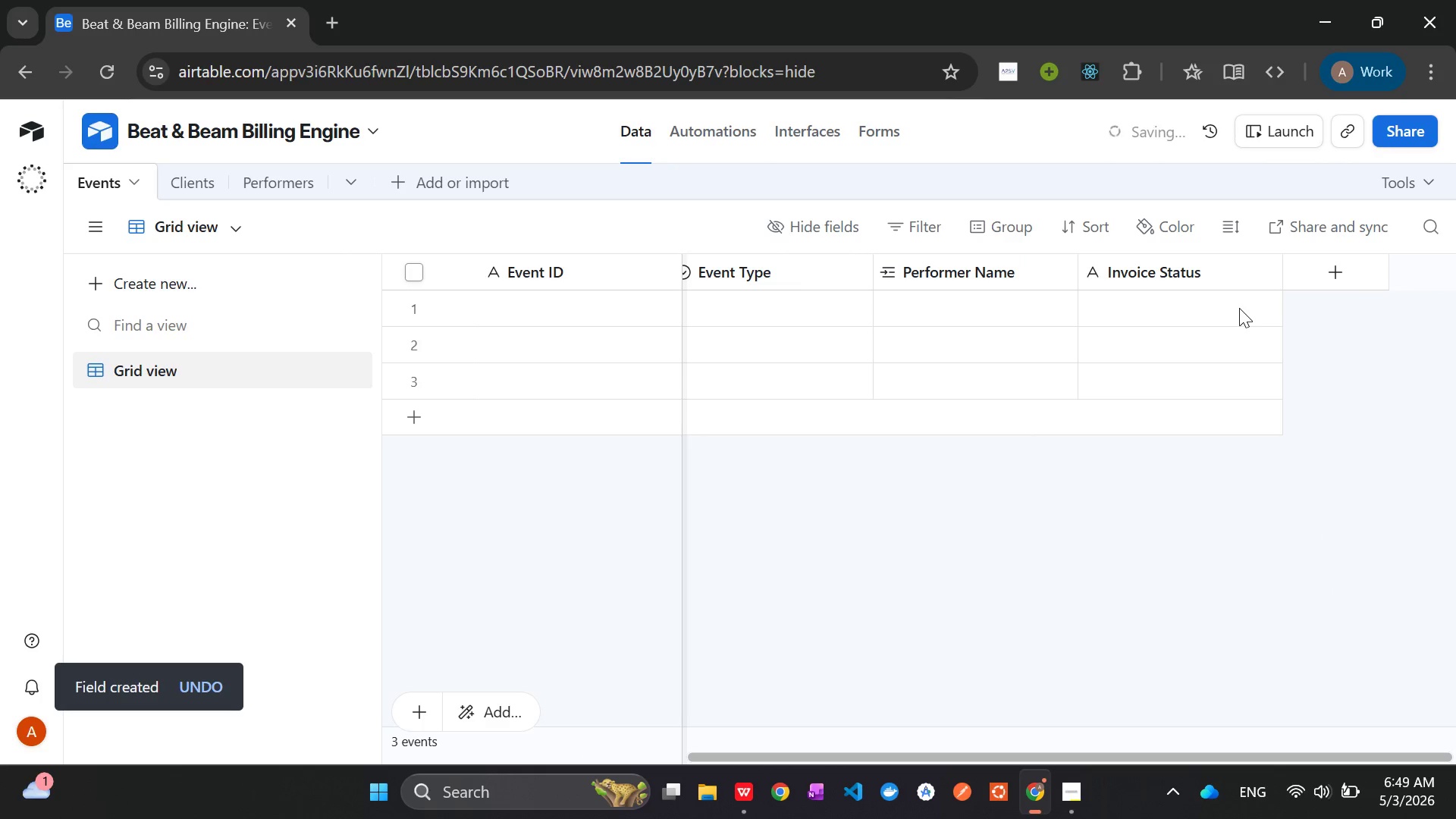 
mouse_move([1299, 278])
 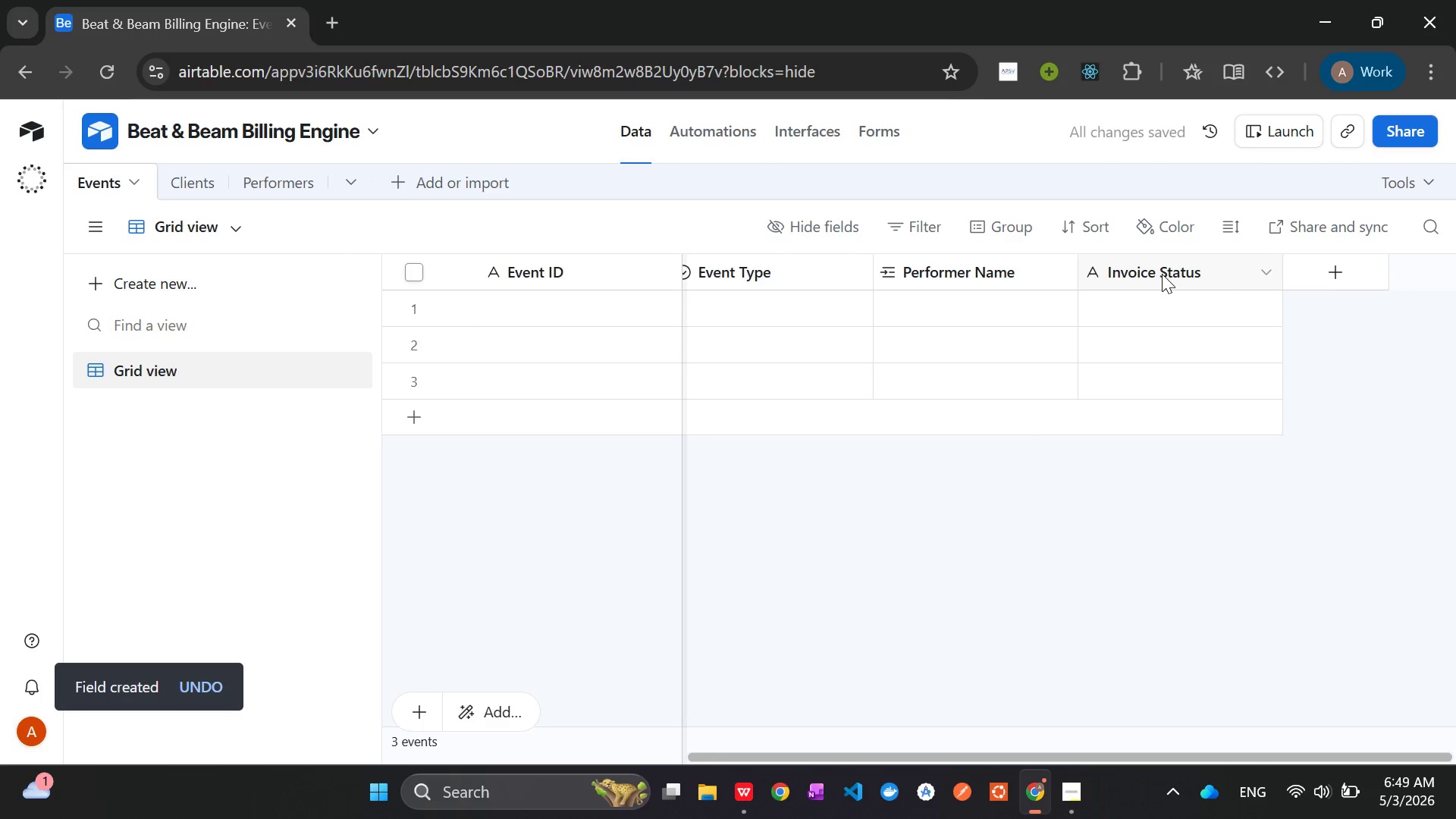 
right_click([1162, 274])
 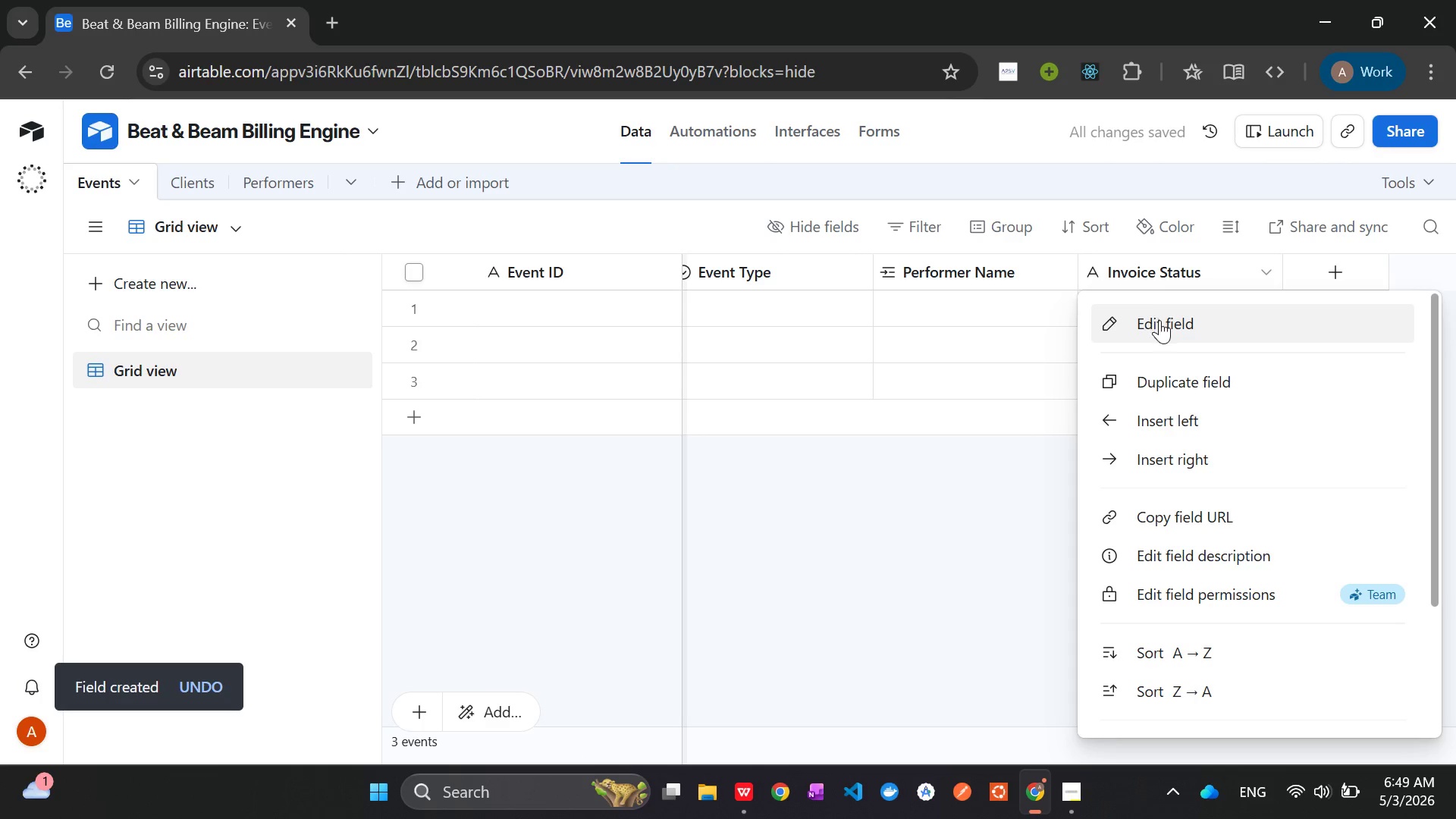 
left_click([1159, 321])
 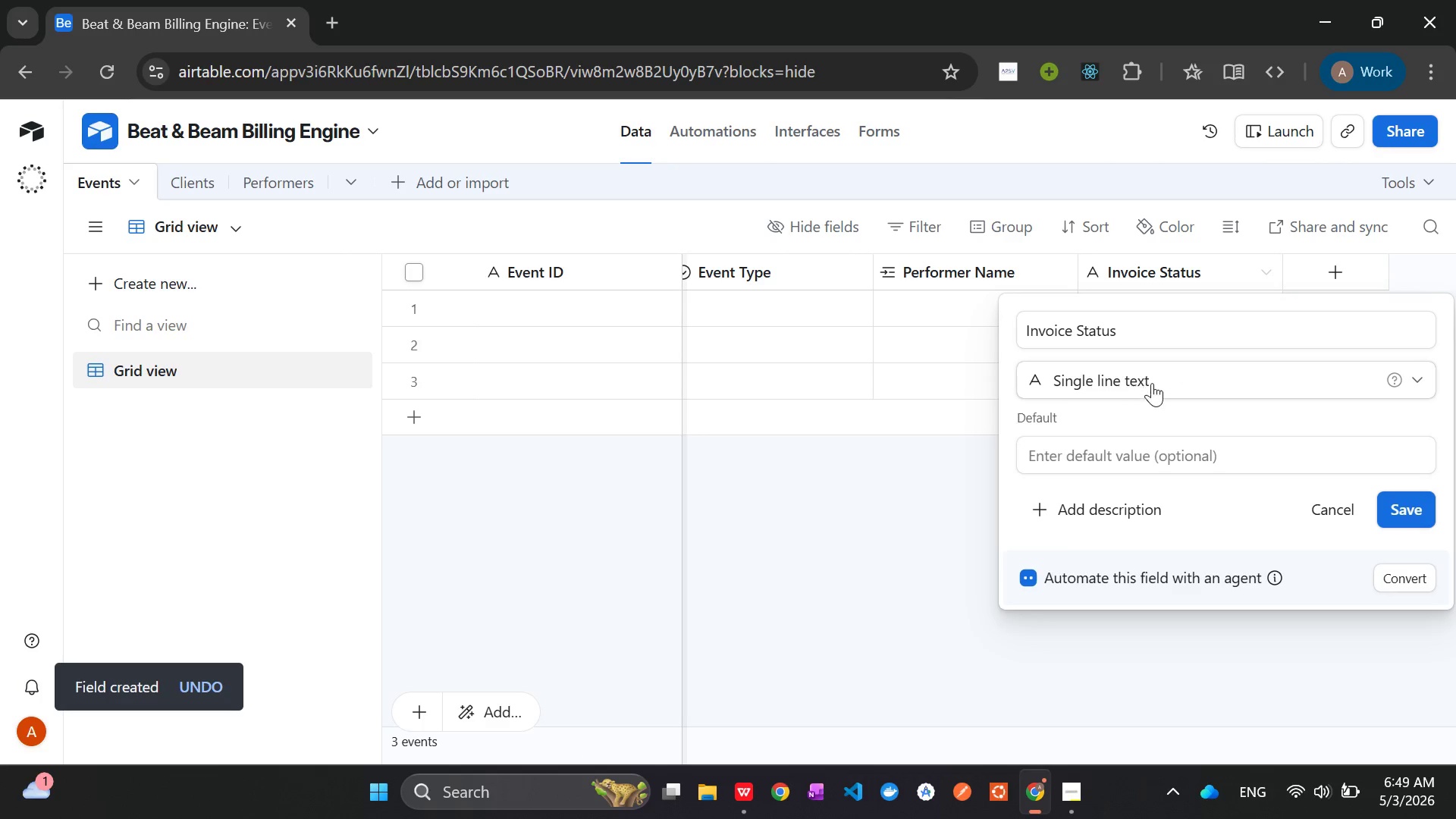 
left_click([1154, 383])
 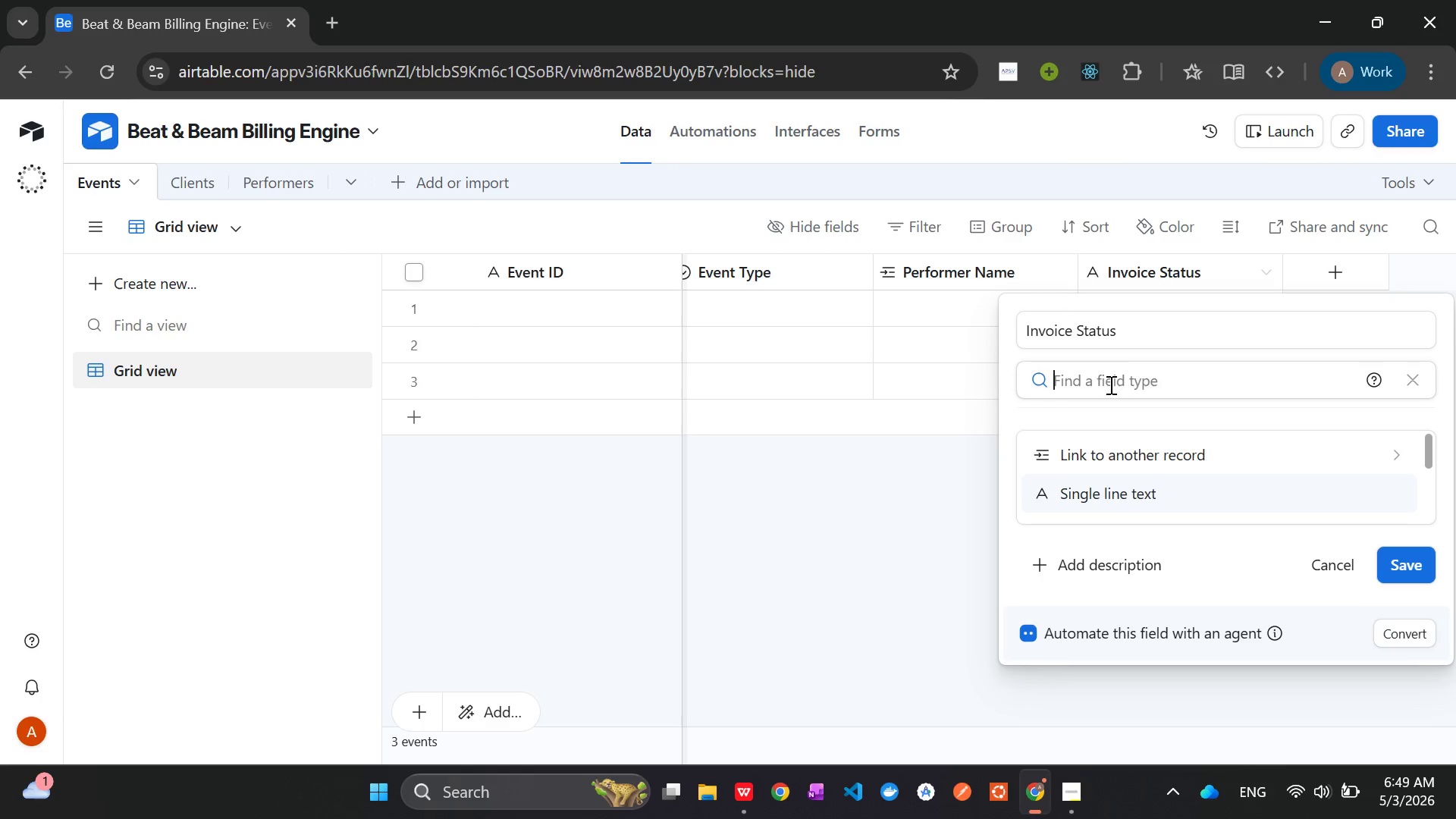 
type(si)
 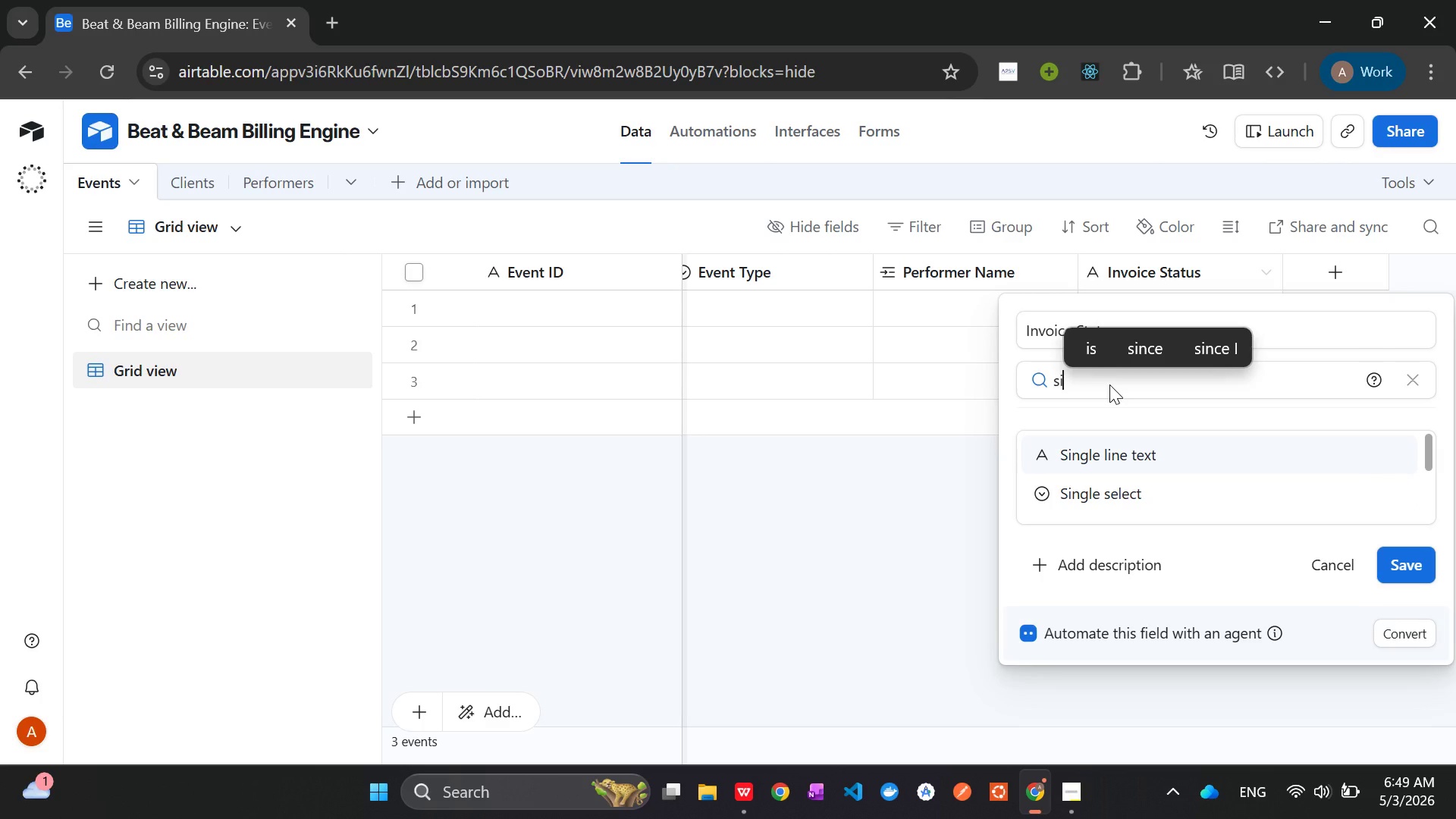 
key(ArrowDown)
 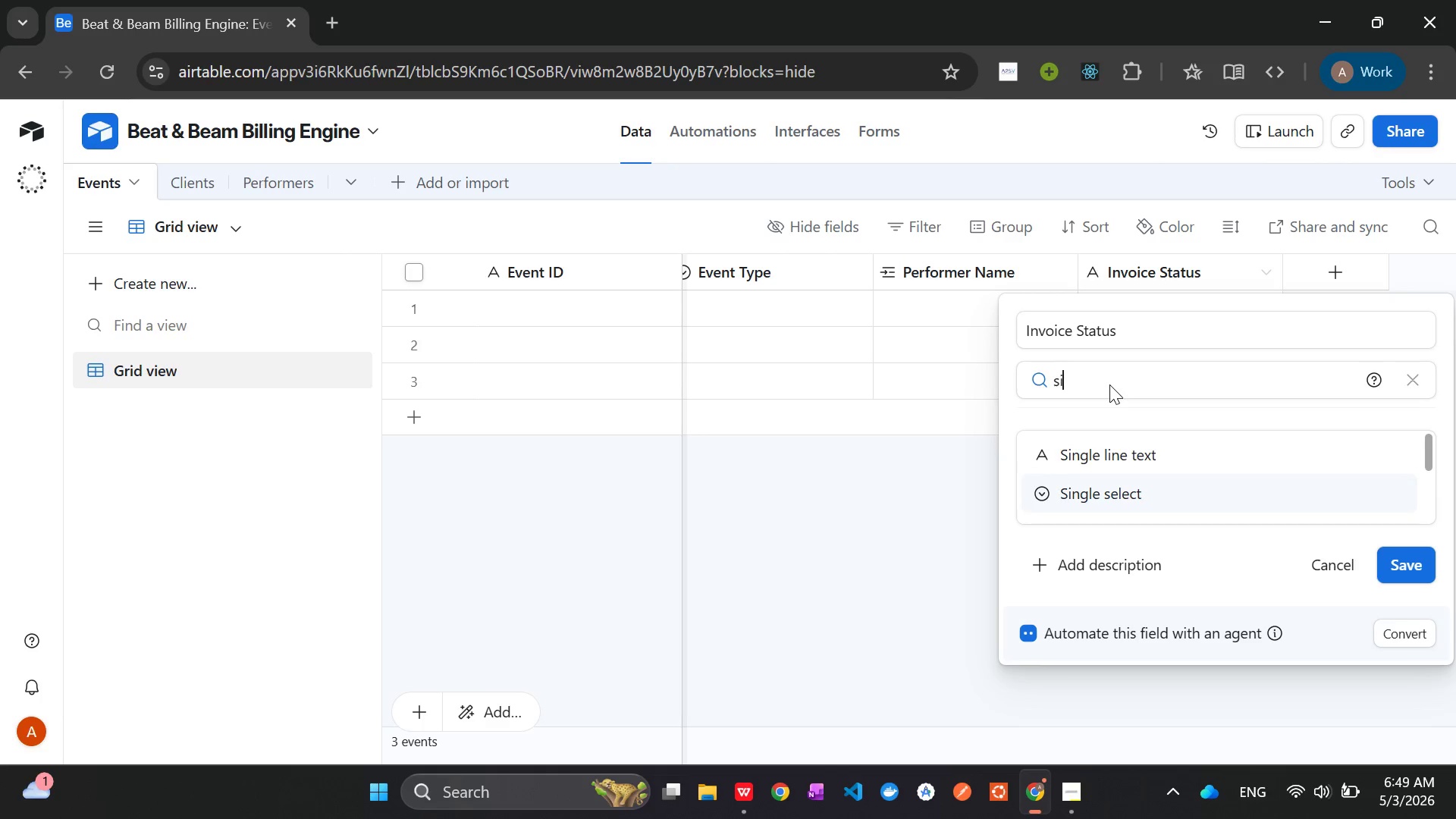 
key(Enter)
 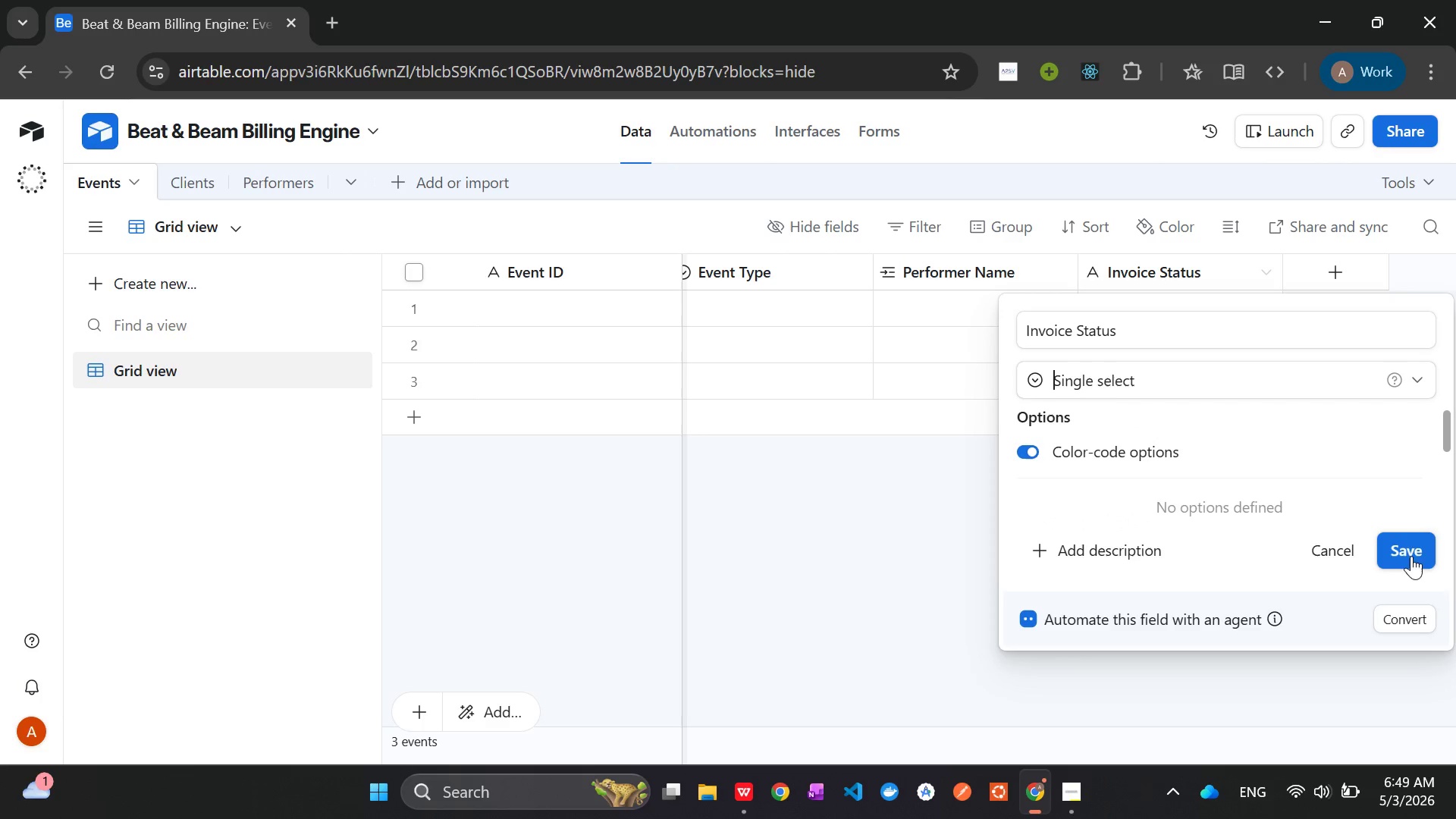 
left_click([1414, 543])
 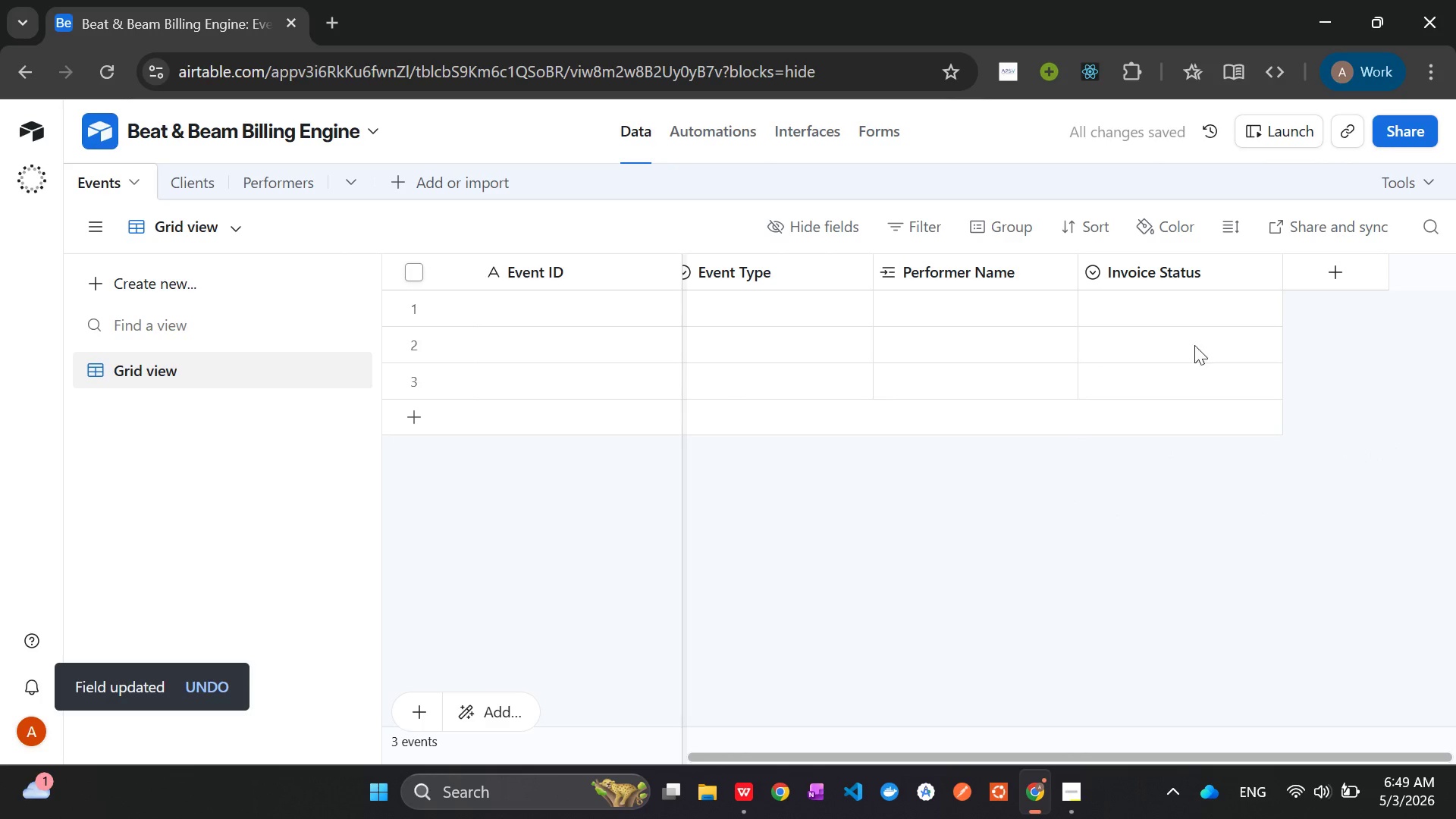 
left_click([1329, 265])
 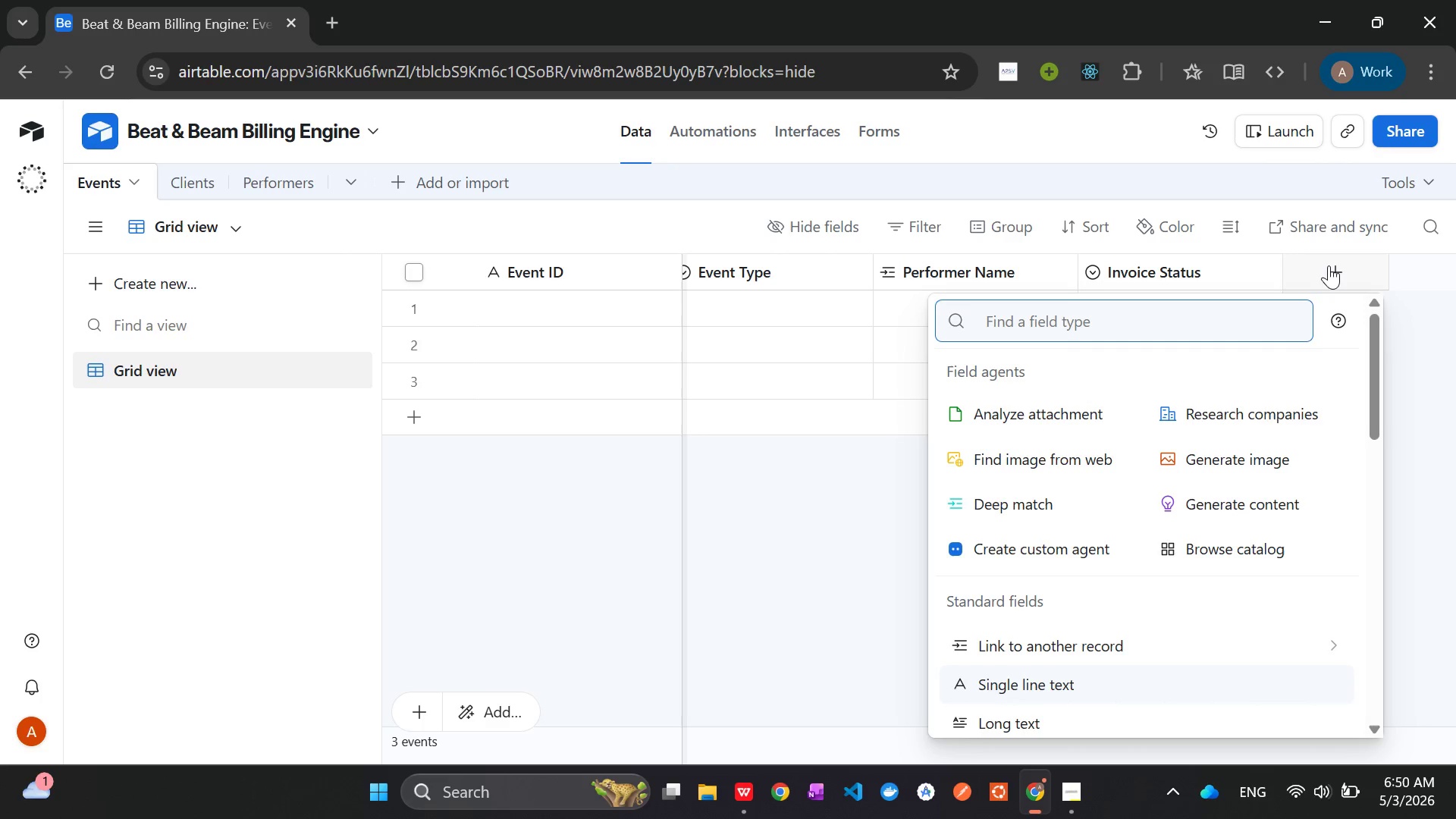 
wait(23.88)
 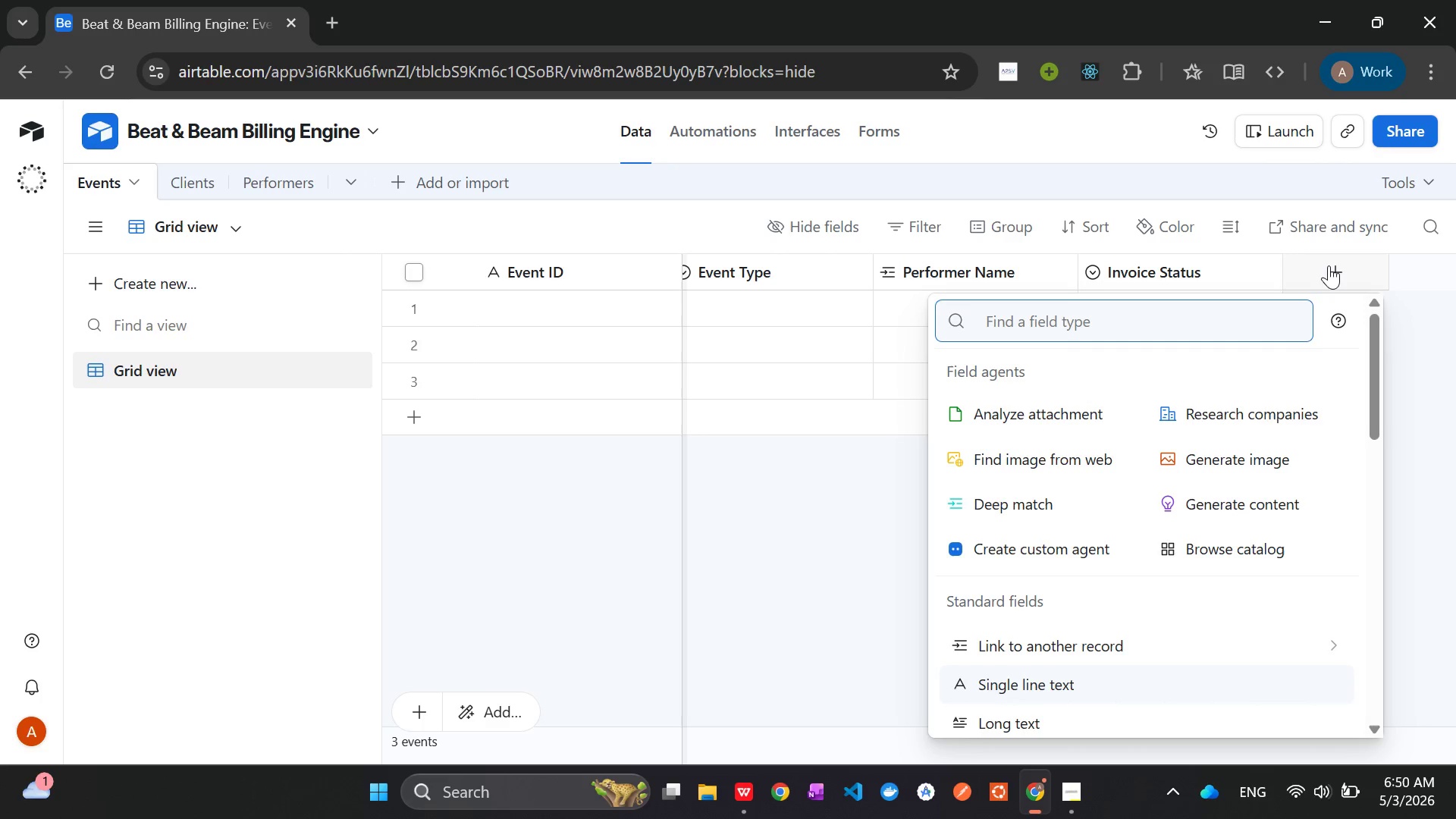 
type(link)
 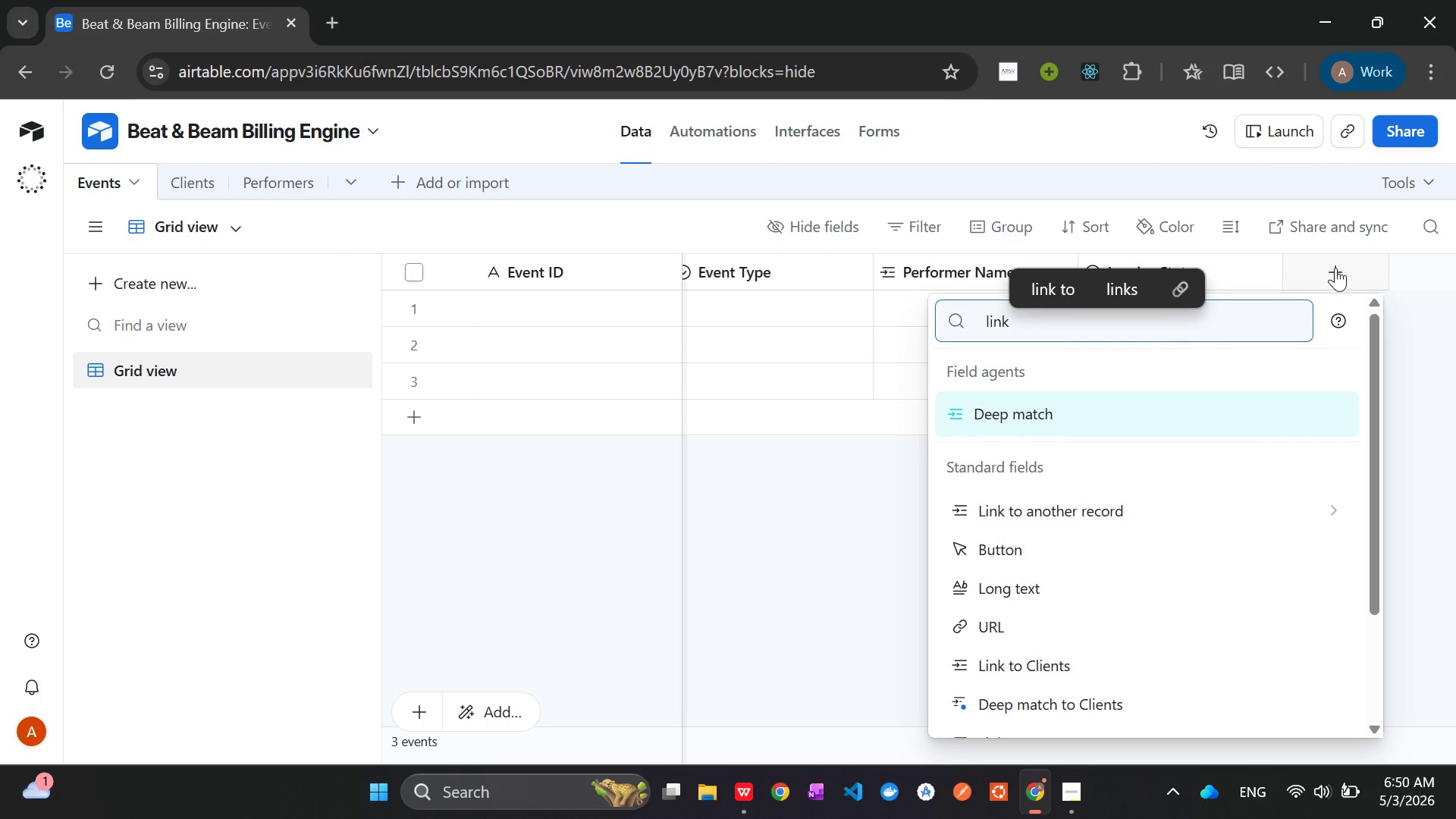 
key(ArrowDown)
 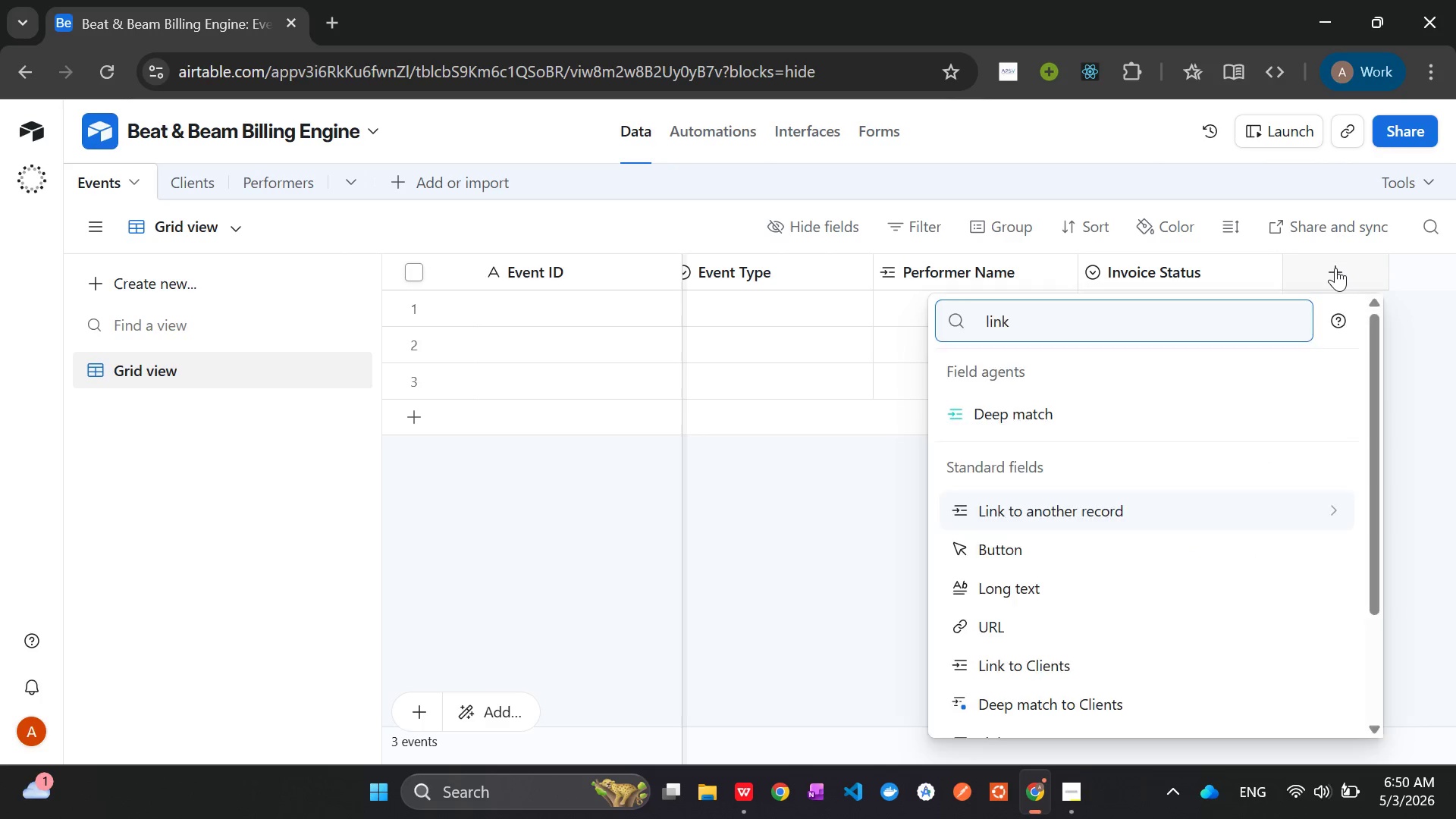 
key(Enter)
 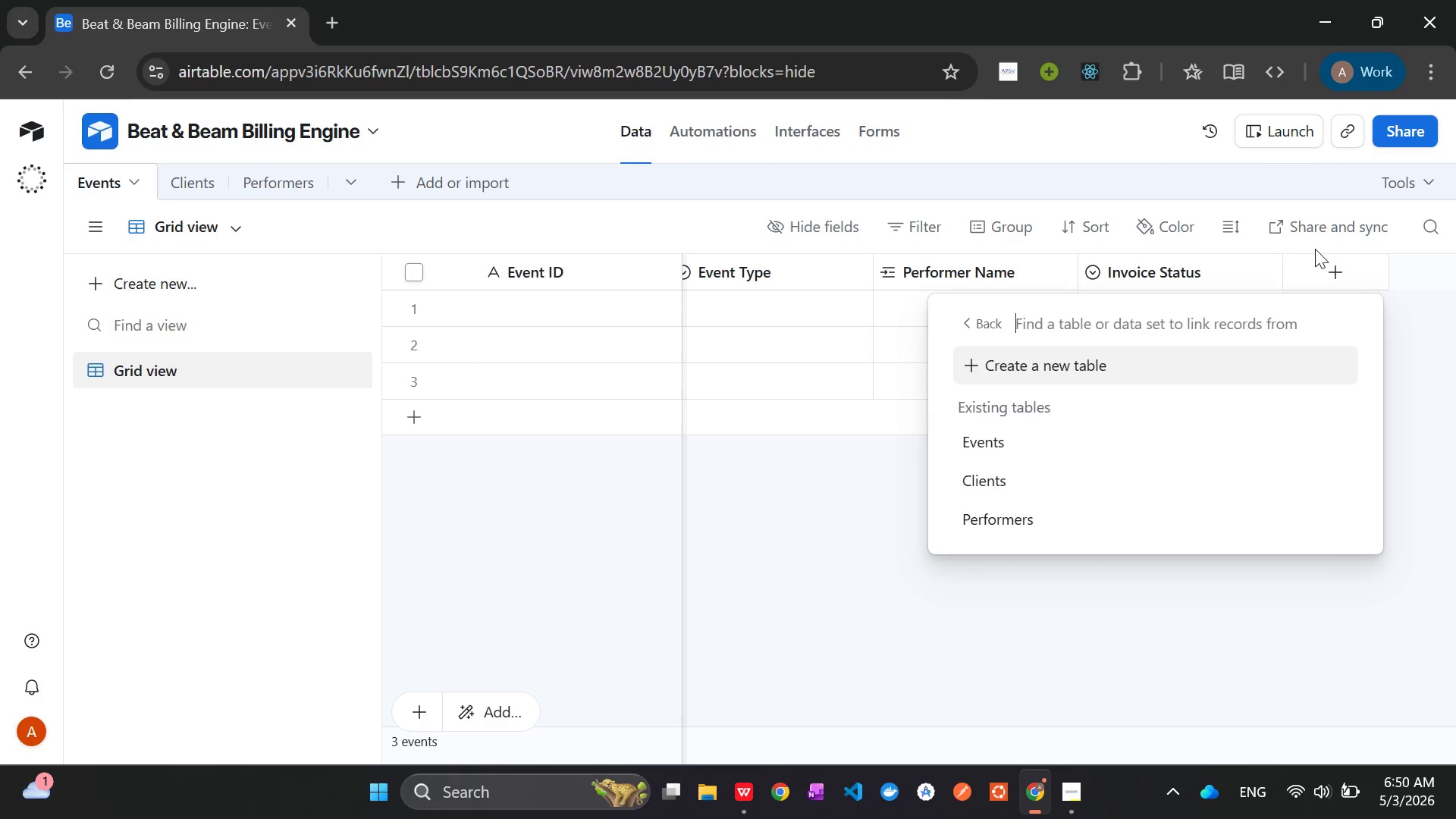 
wait(5.94)
 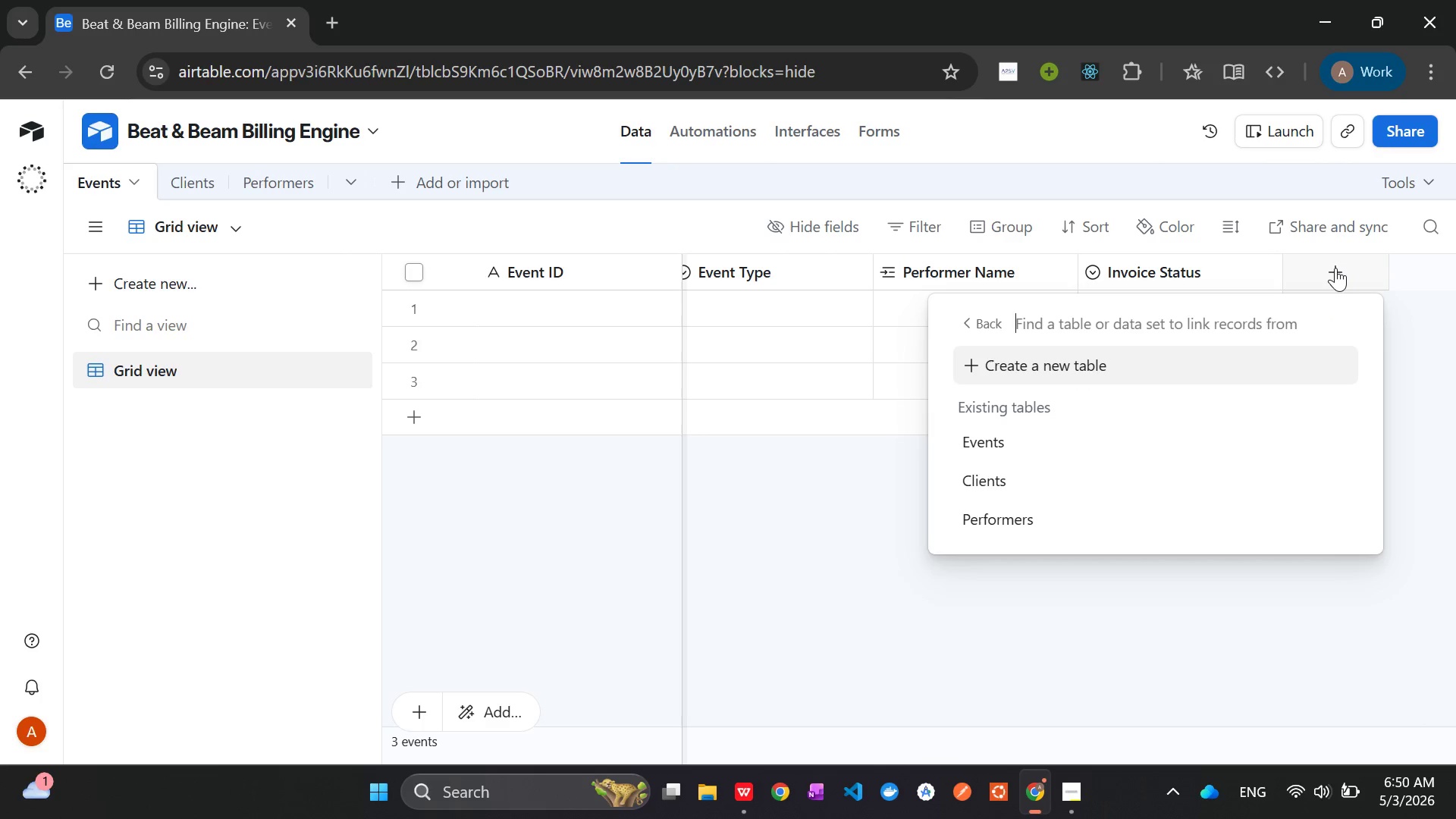 
left_click([1077, 369])
 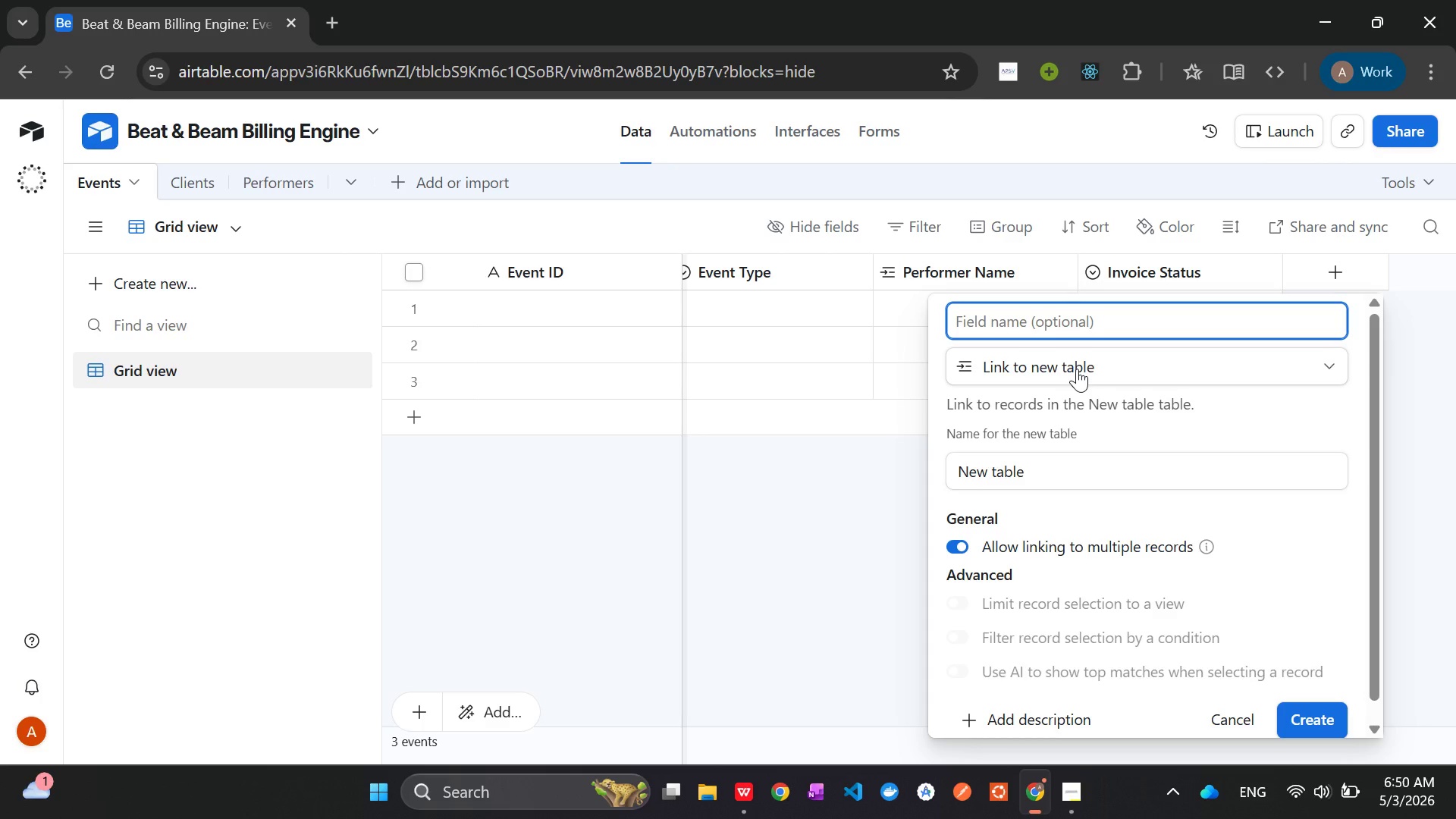 
wait(11.48)
 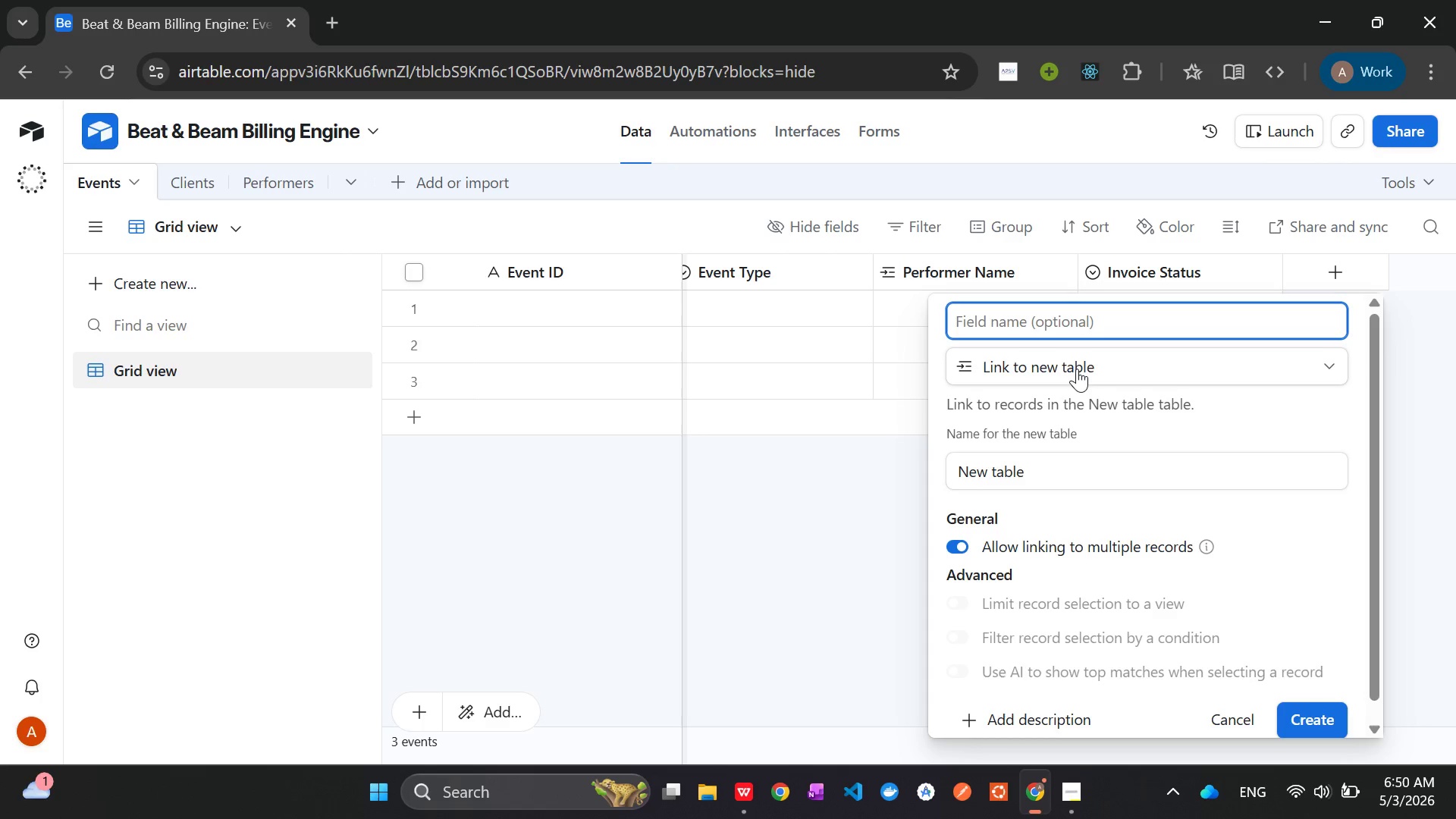 
type(Line Items)
 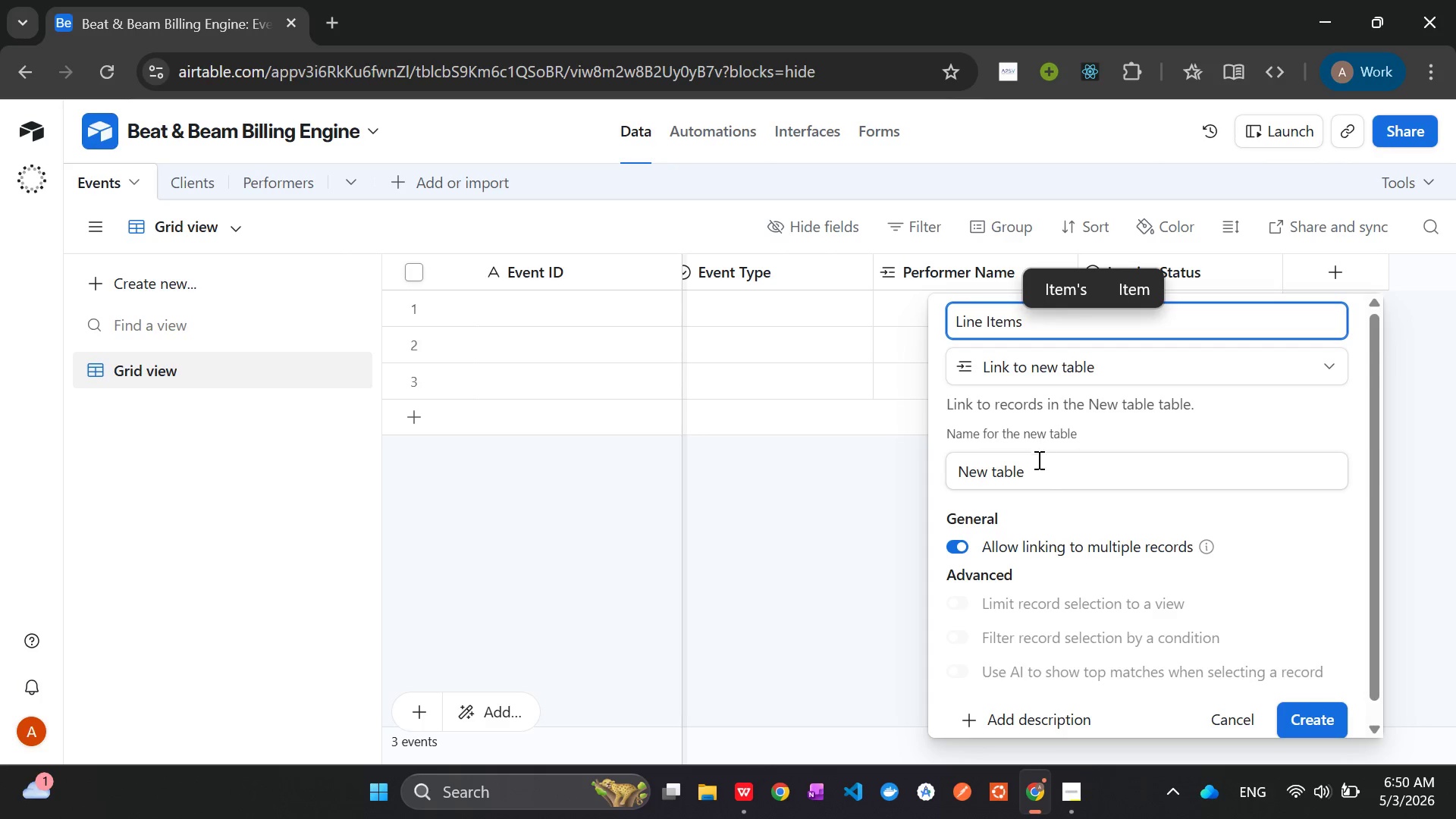 
left_click([1037, 471])
 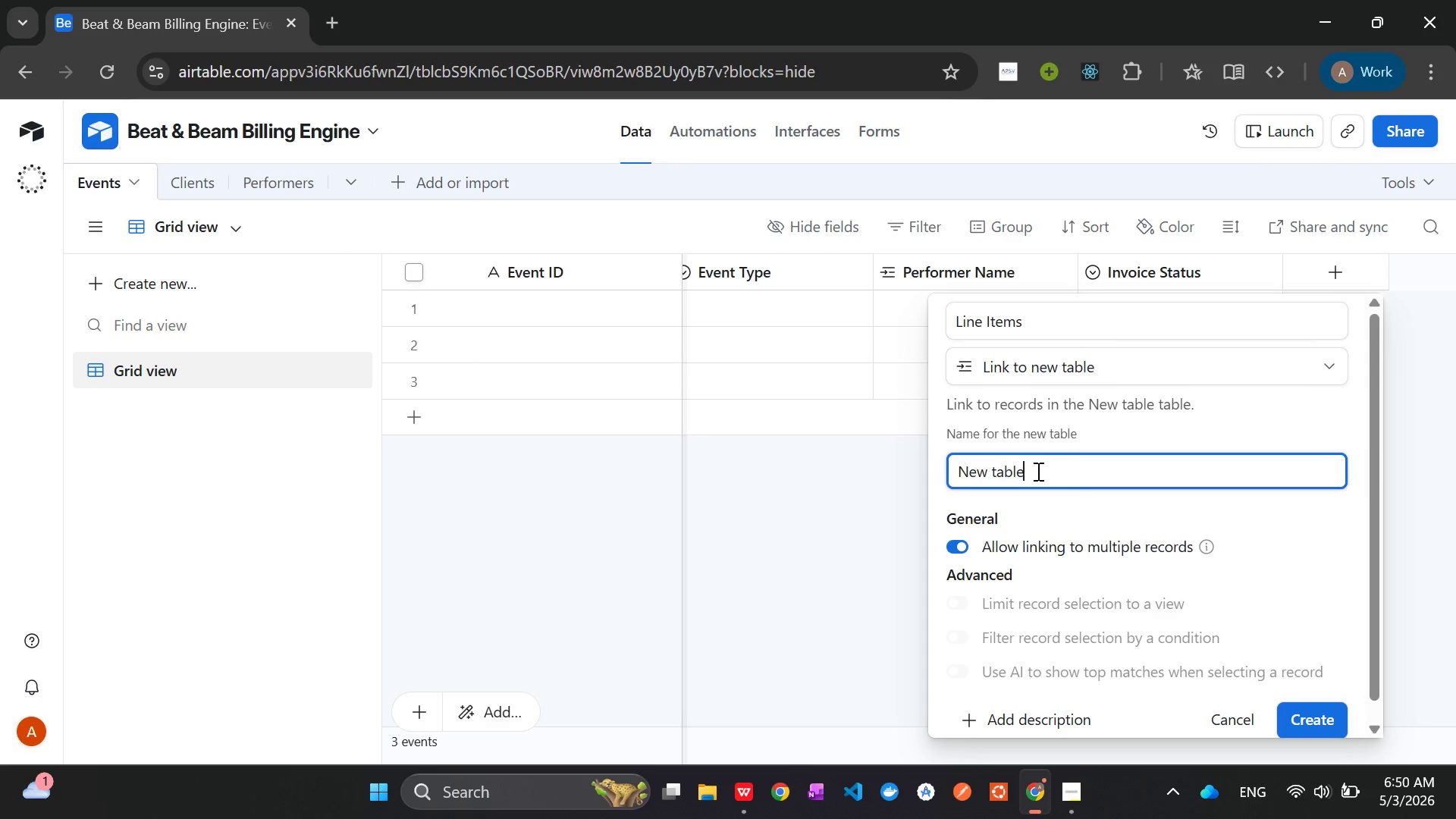 
key(Backspace)
key(Backspace)
key(Backspace)
key(Backspace)
key(Backspace)
key(Backspace)
key(Backspace)
key(Backspace)
key(Backspace)
type(Line Items)
 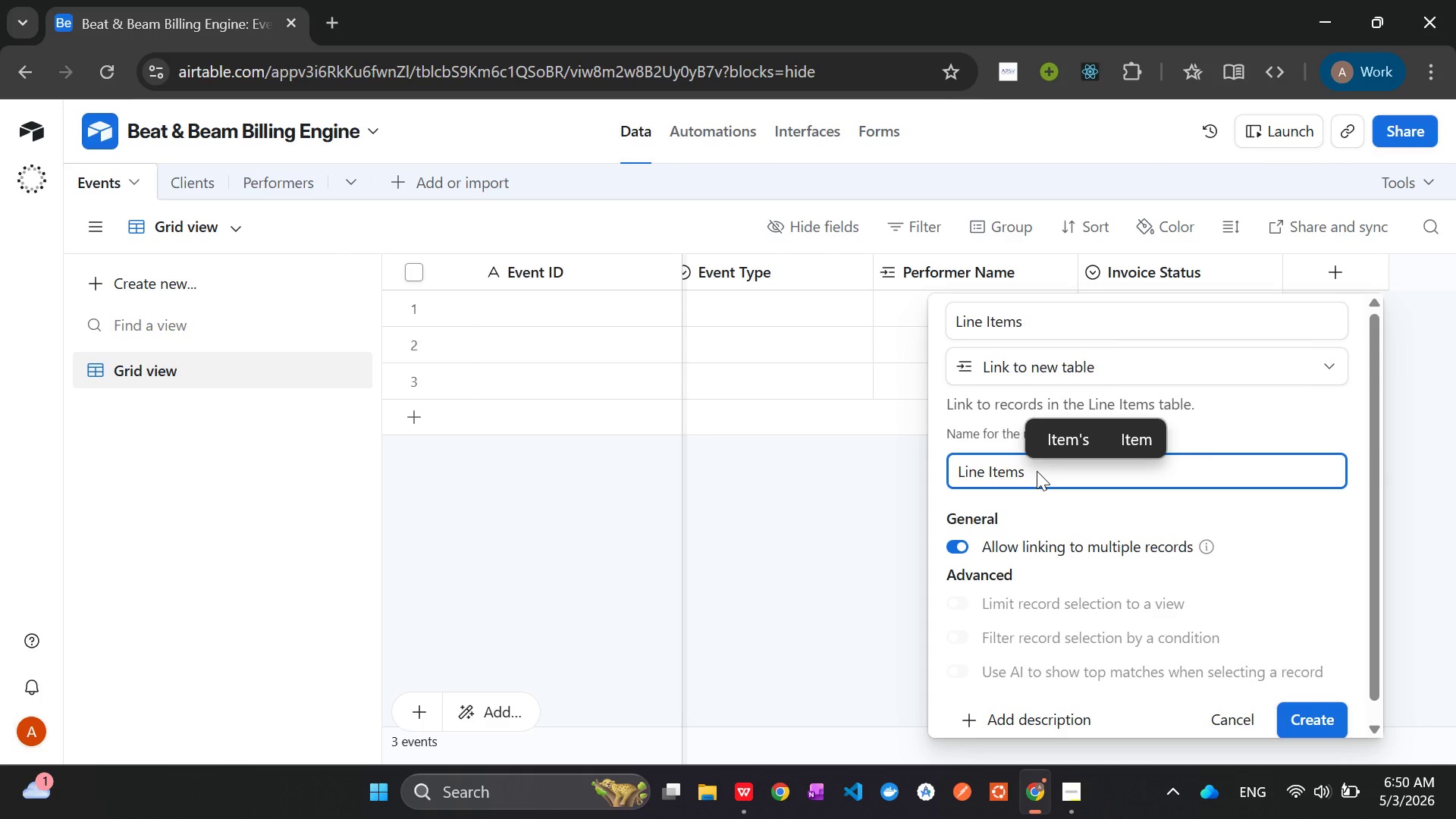 
left_click([1314, 695])
 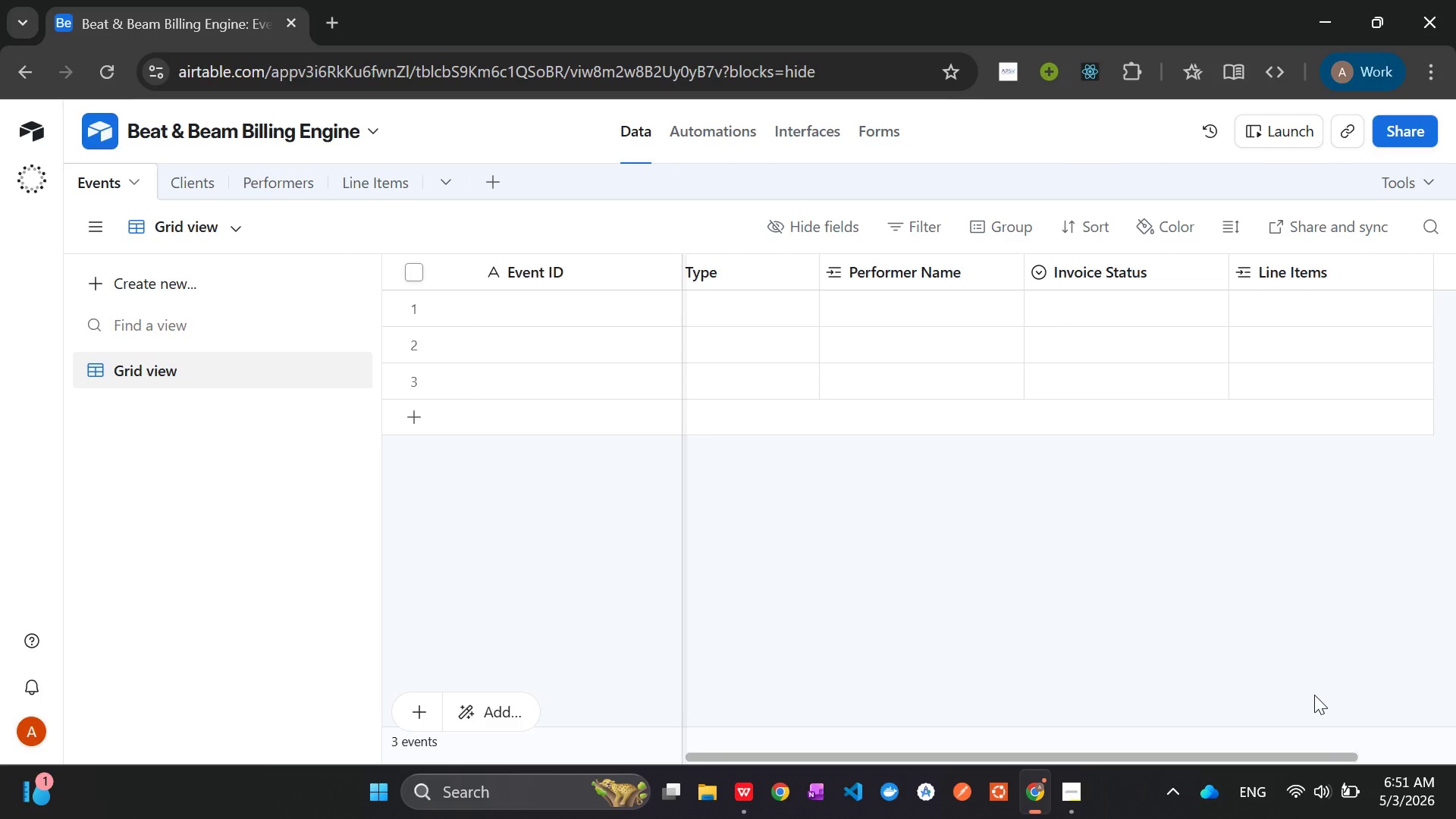 
wait(17.7)
 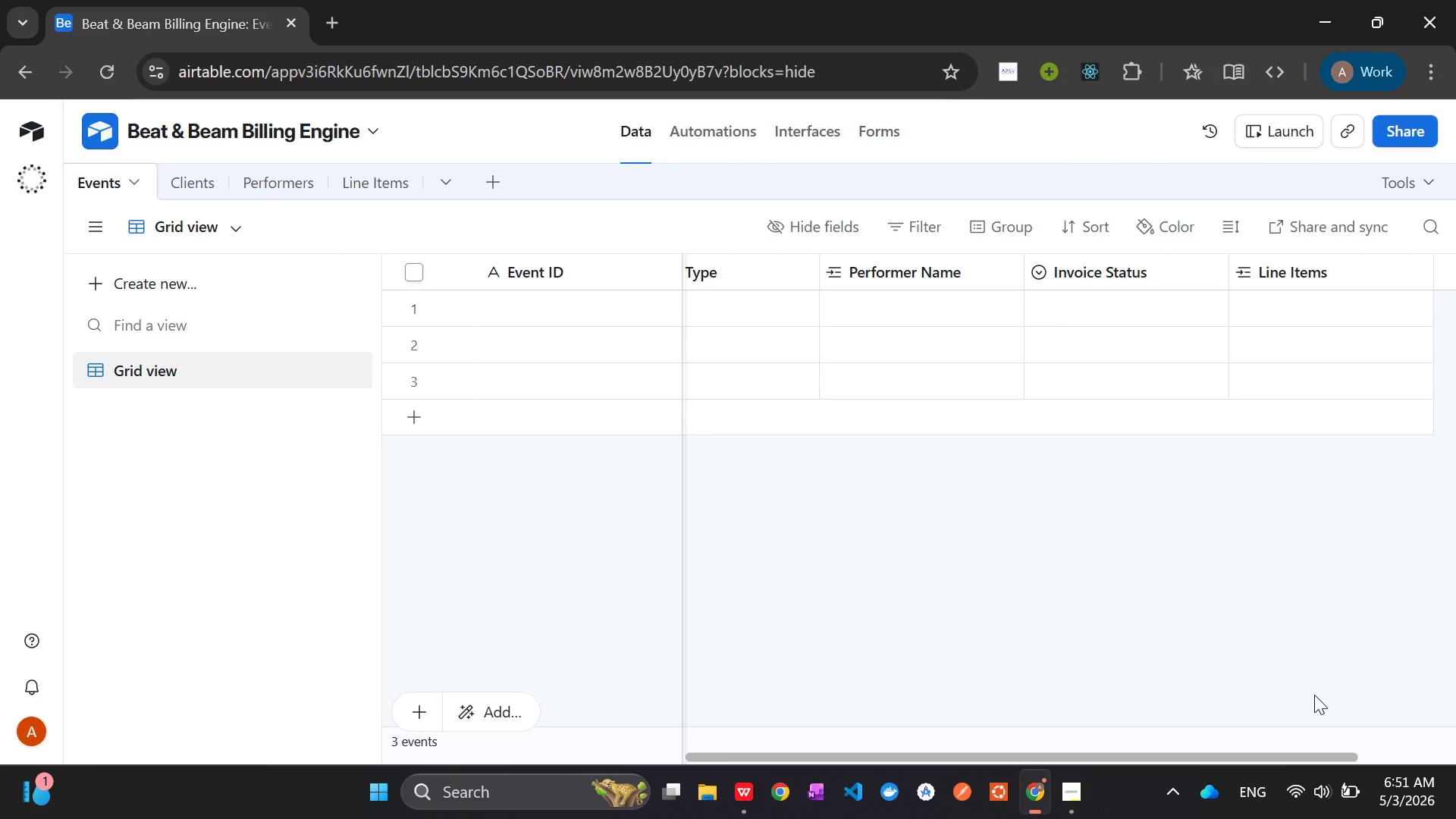 
left_click([1332, 271])
 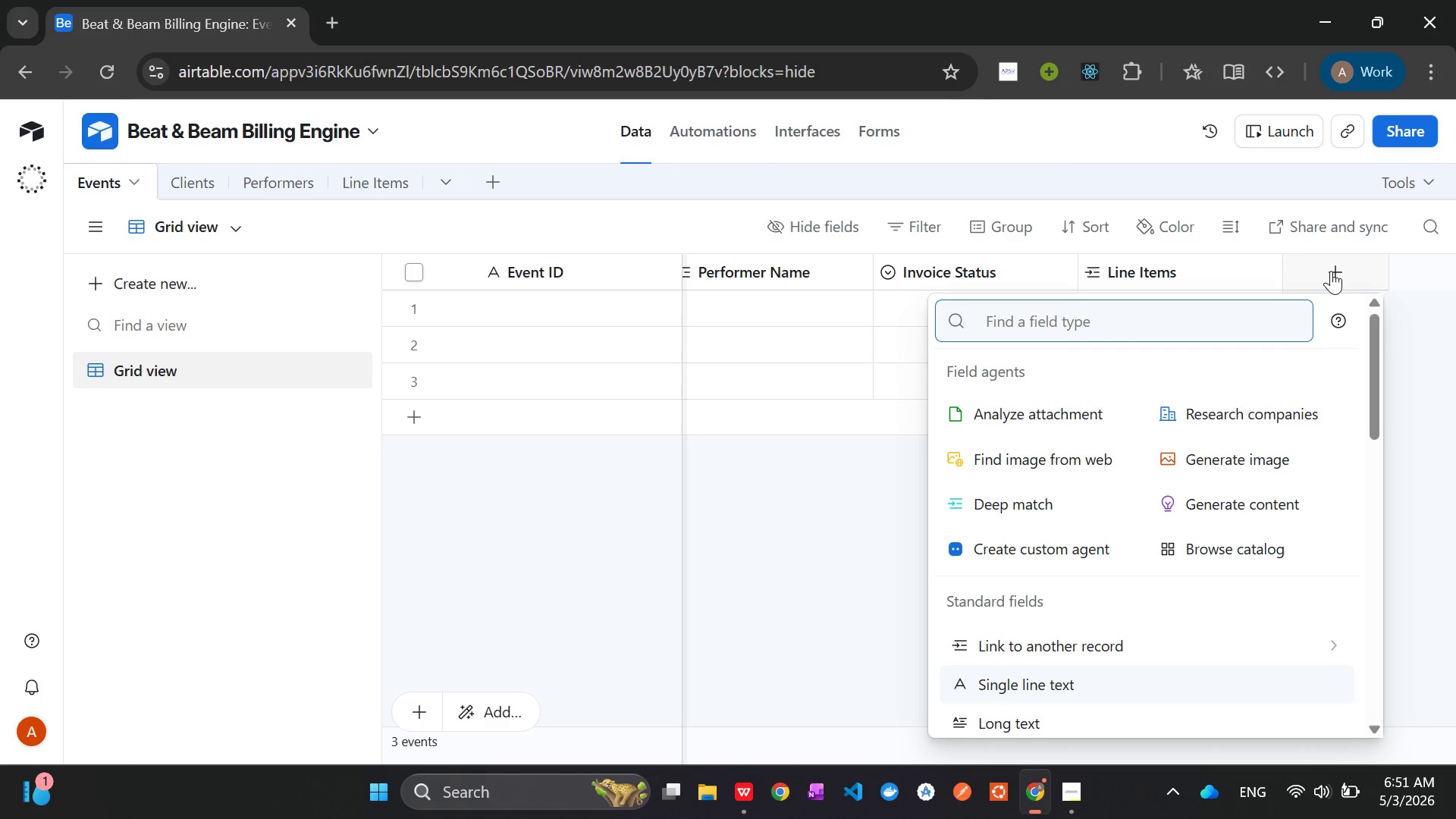 
type(roll)
 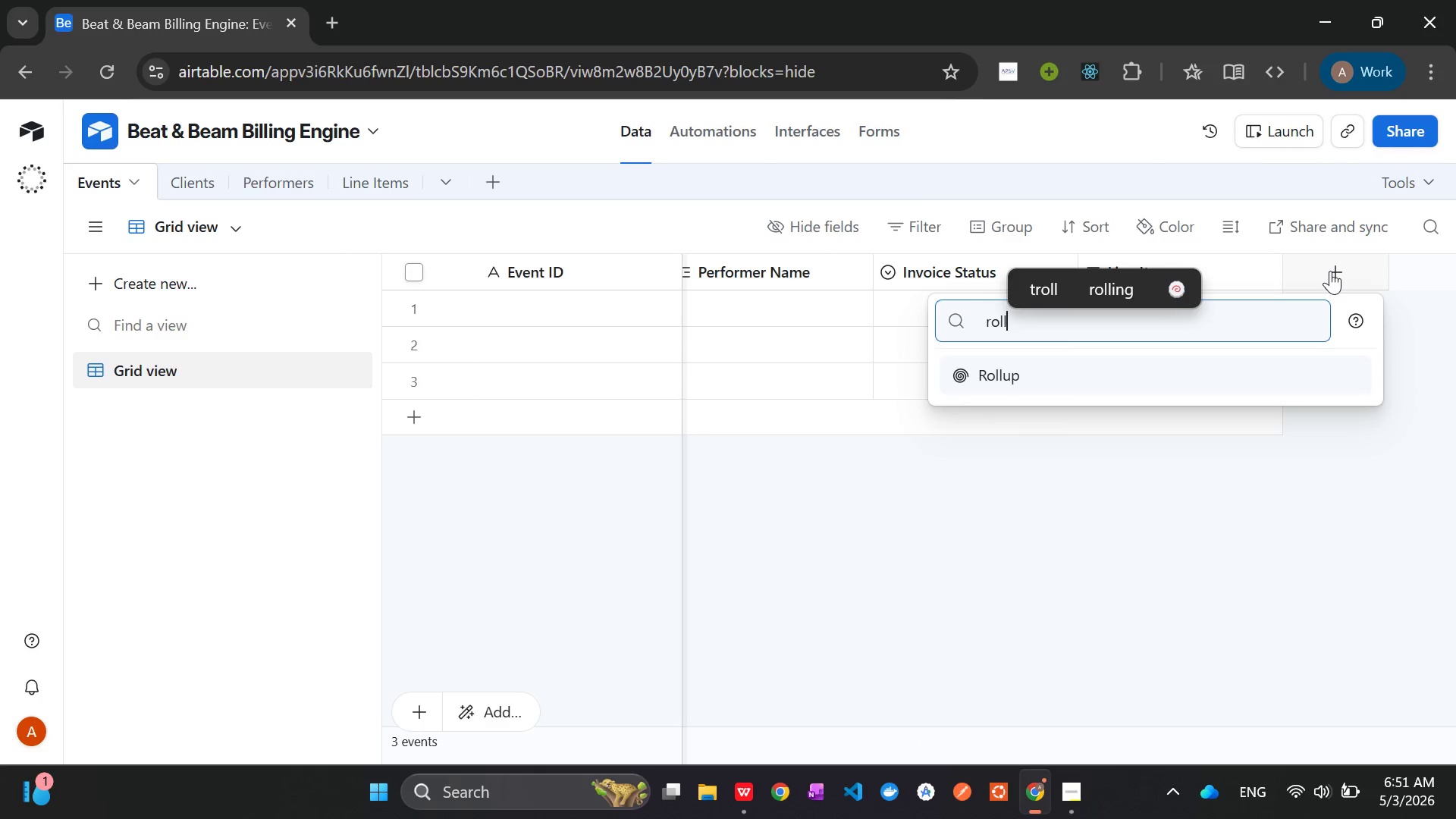 
key(Enter)
 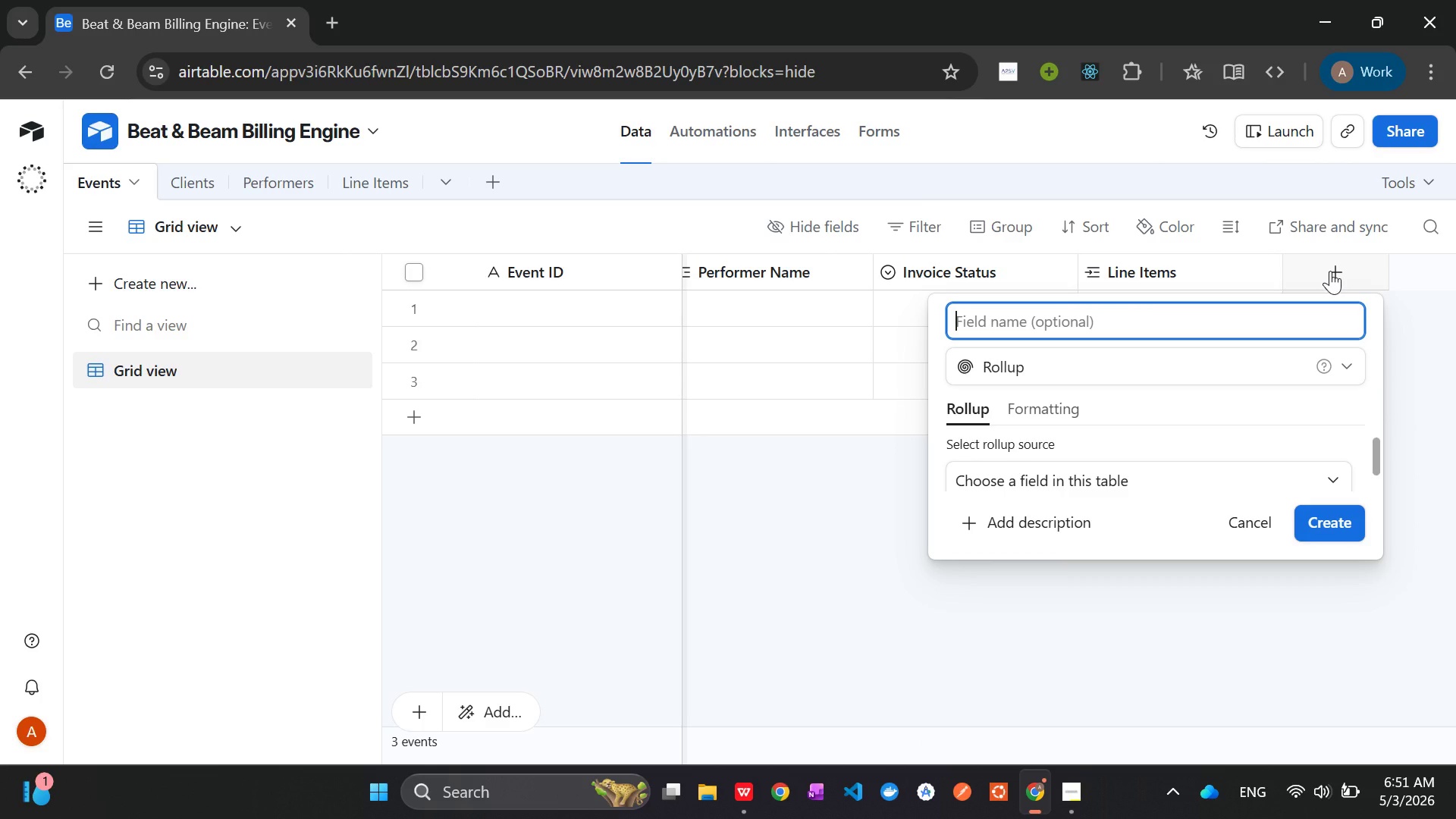 
wait(5.78)
 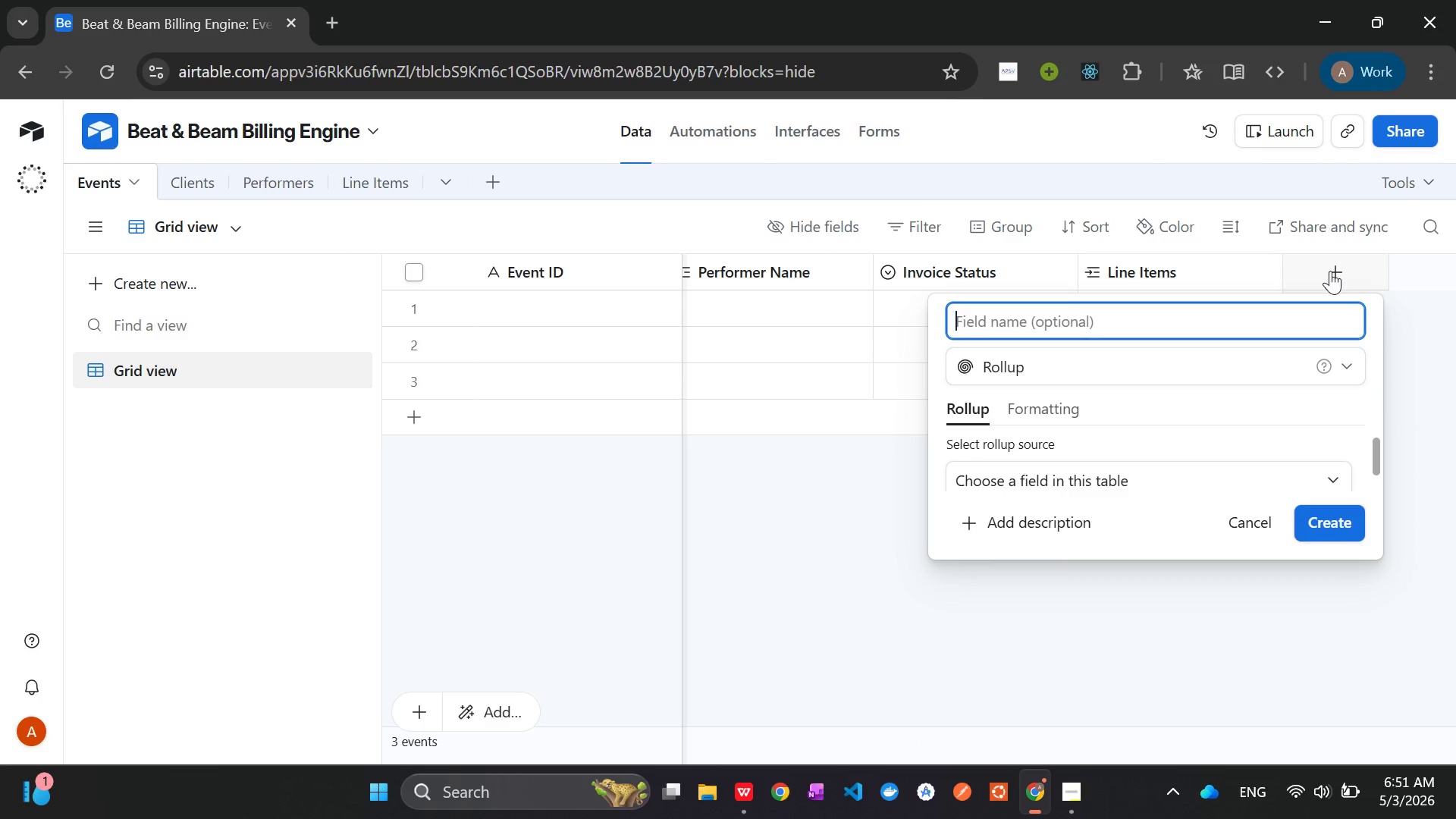 
type(Equipment Rollup)
 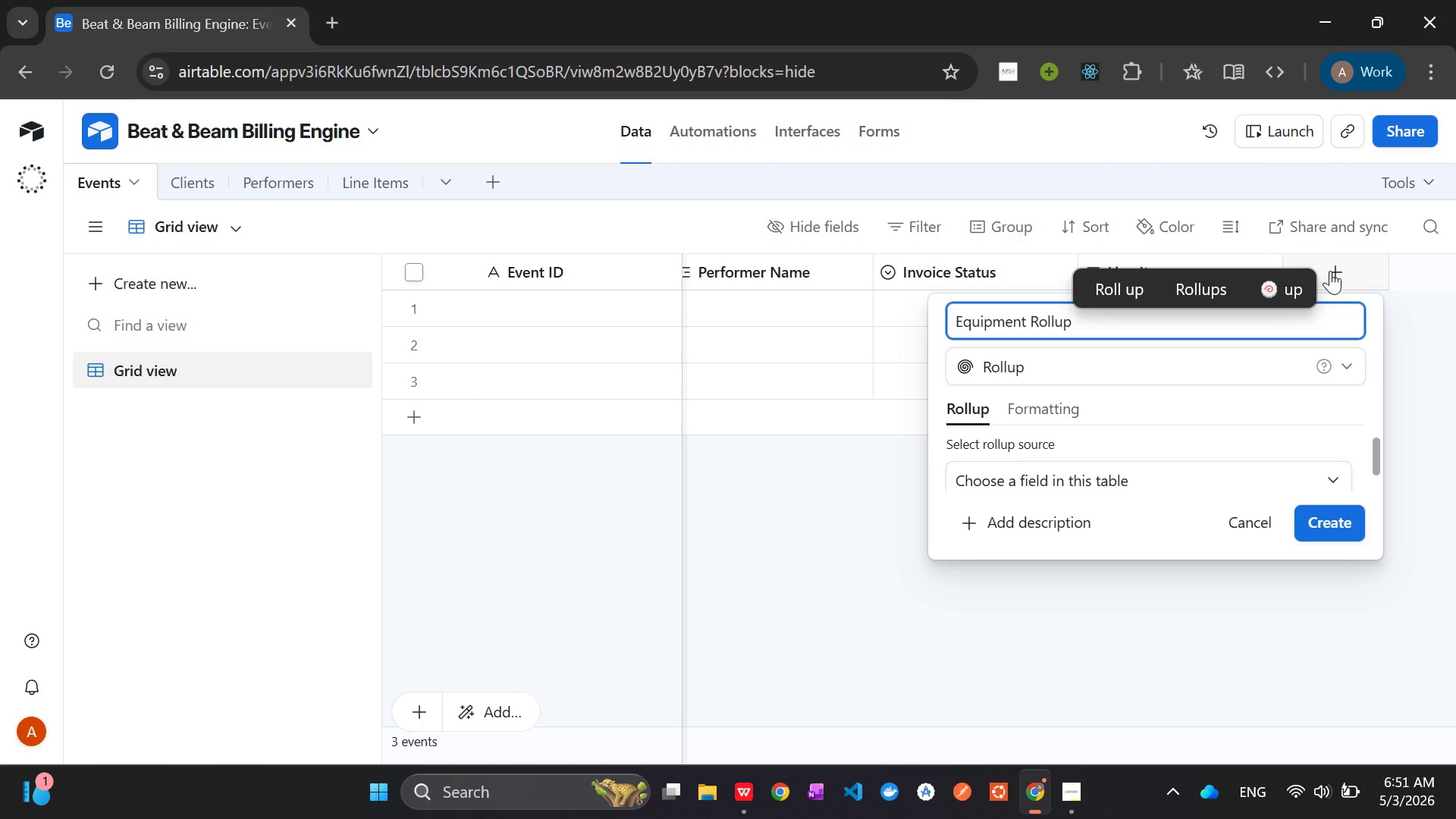 
wait(6.27)
 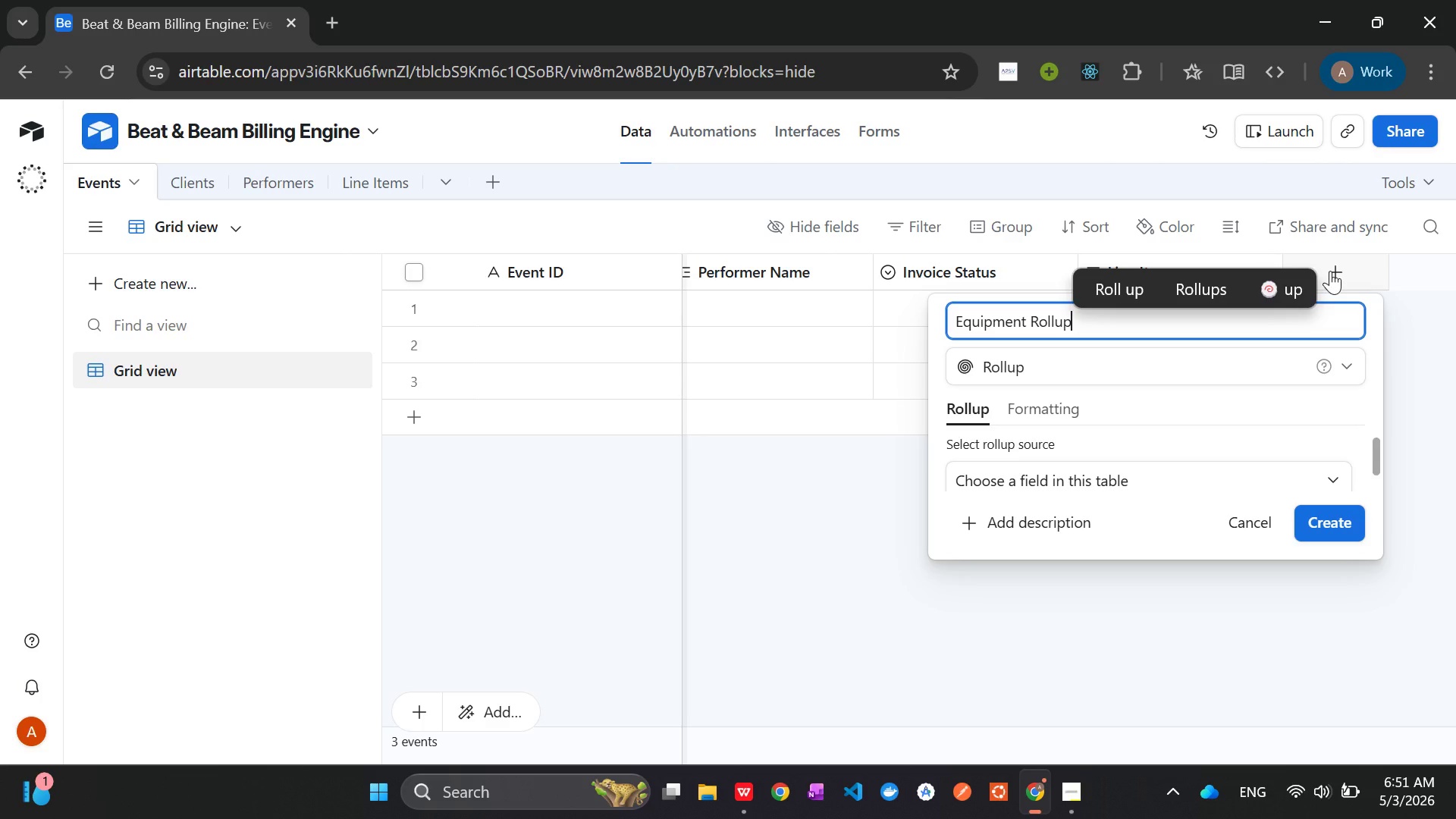 
left_click([1326, 512])
 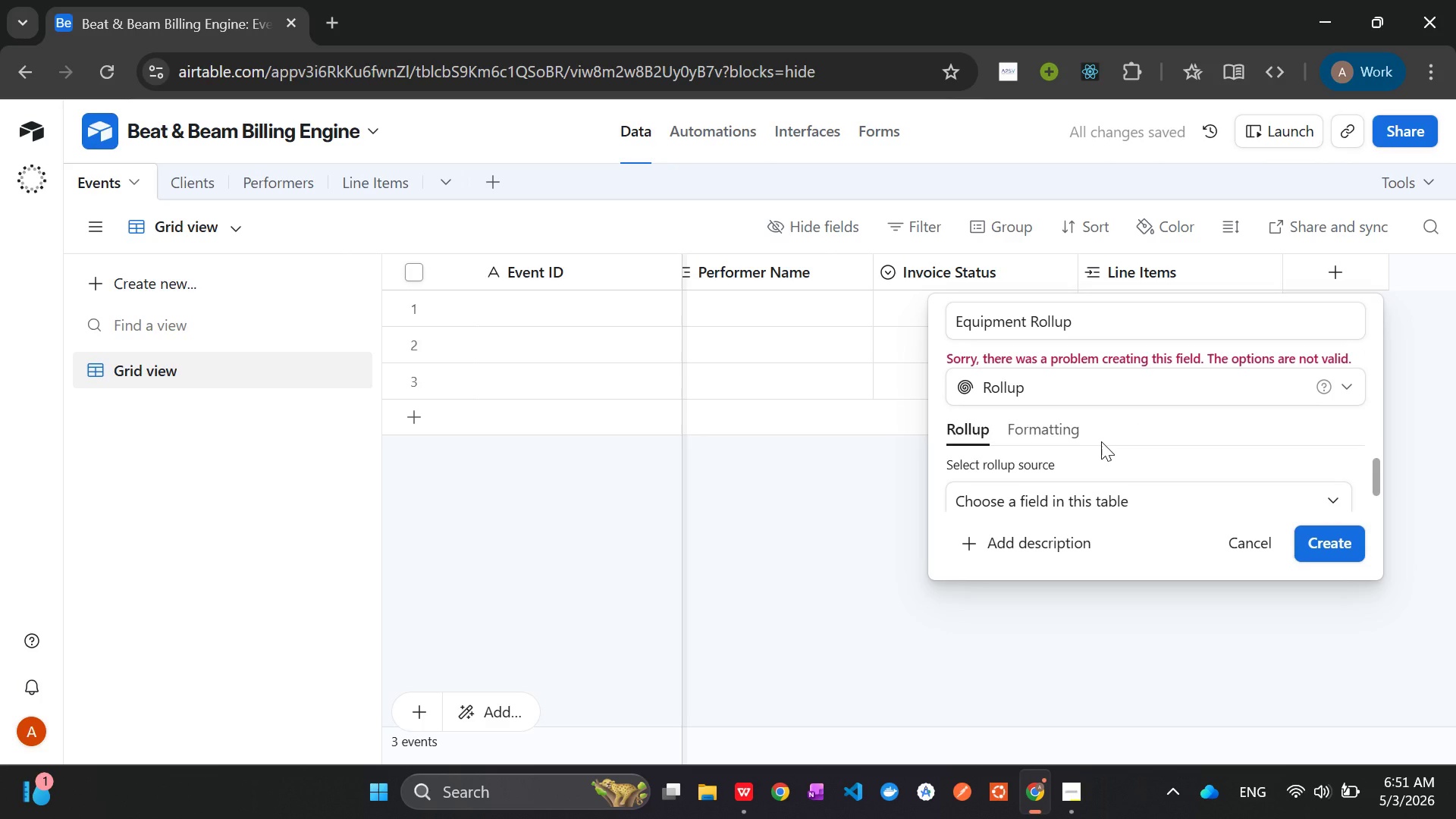 
left_click([1214, 502])
 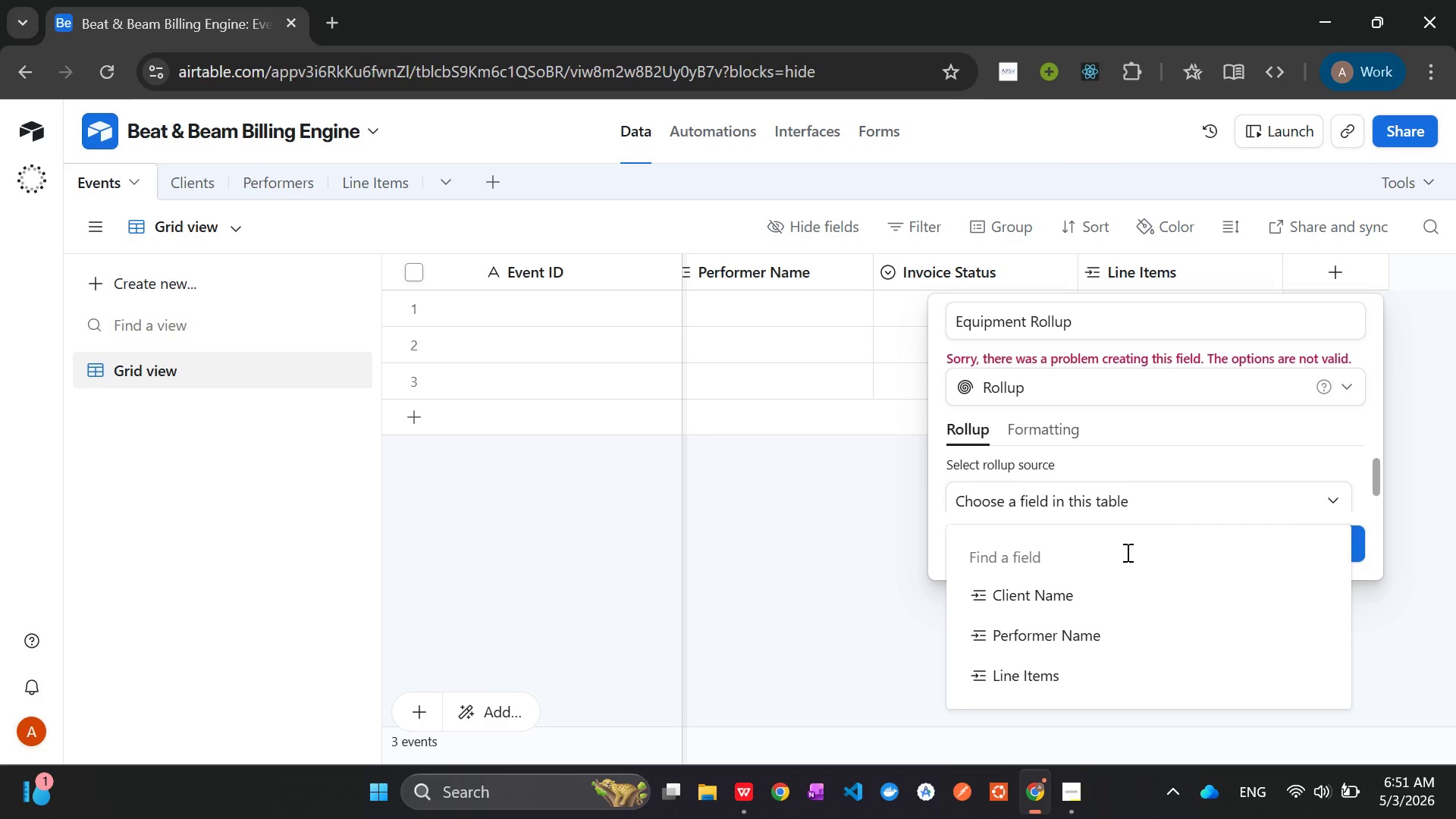 
wait(7.08)
 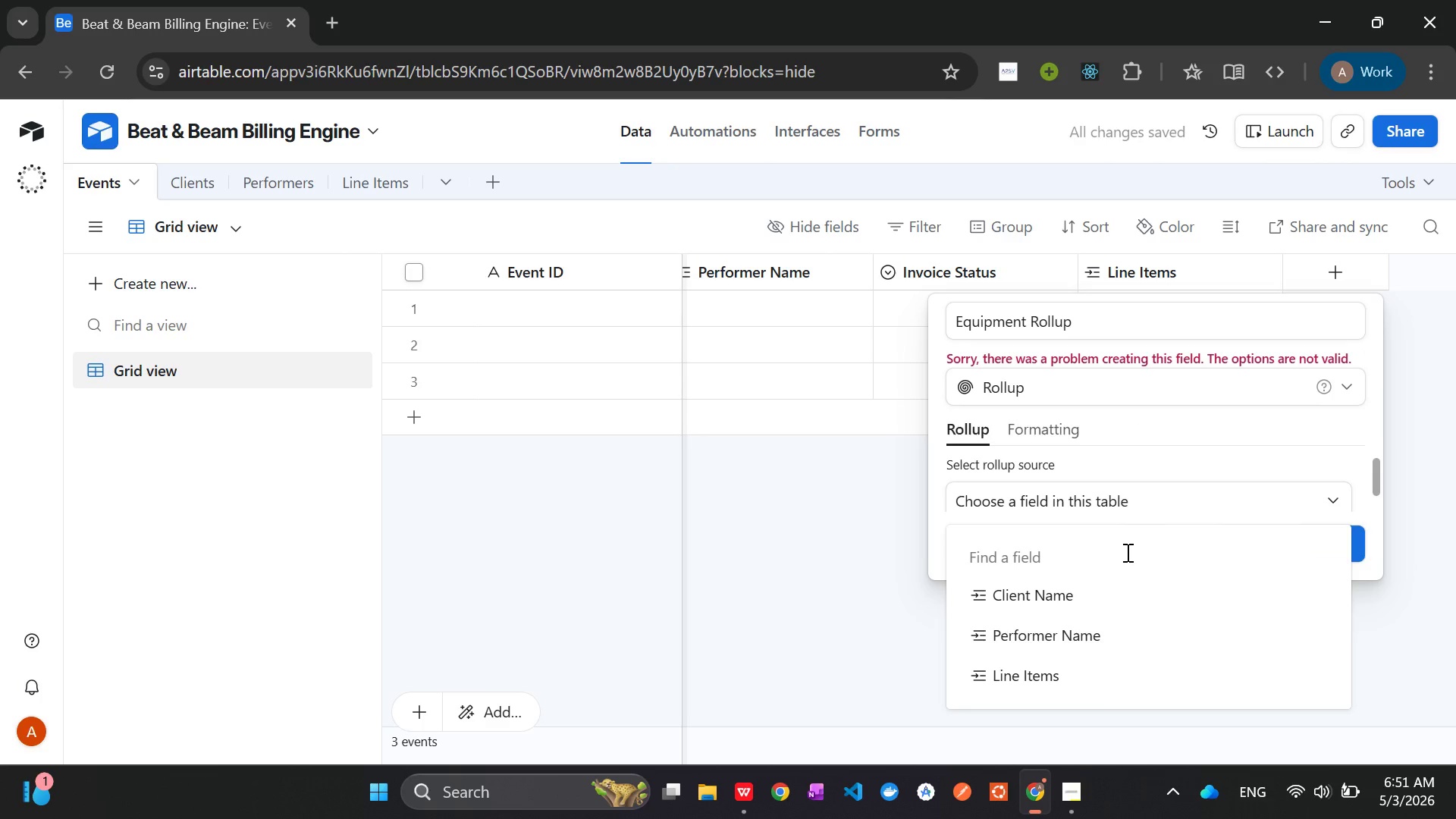 
left_click([1070, 672])
 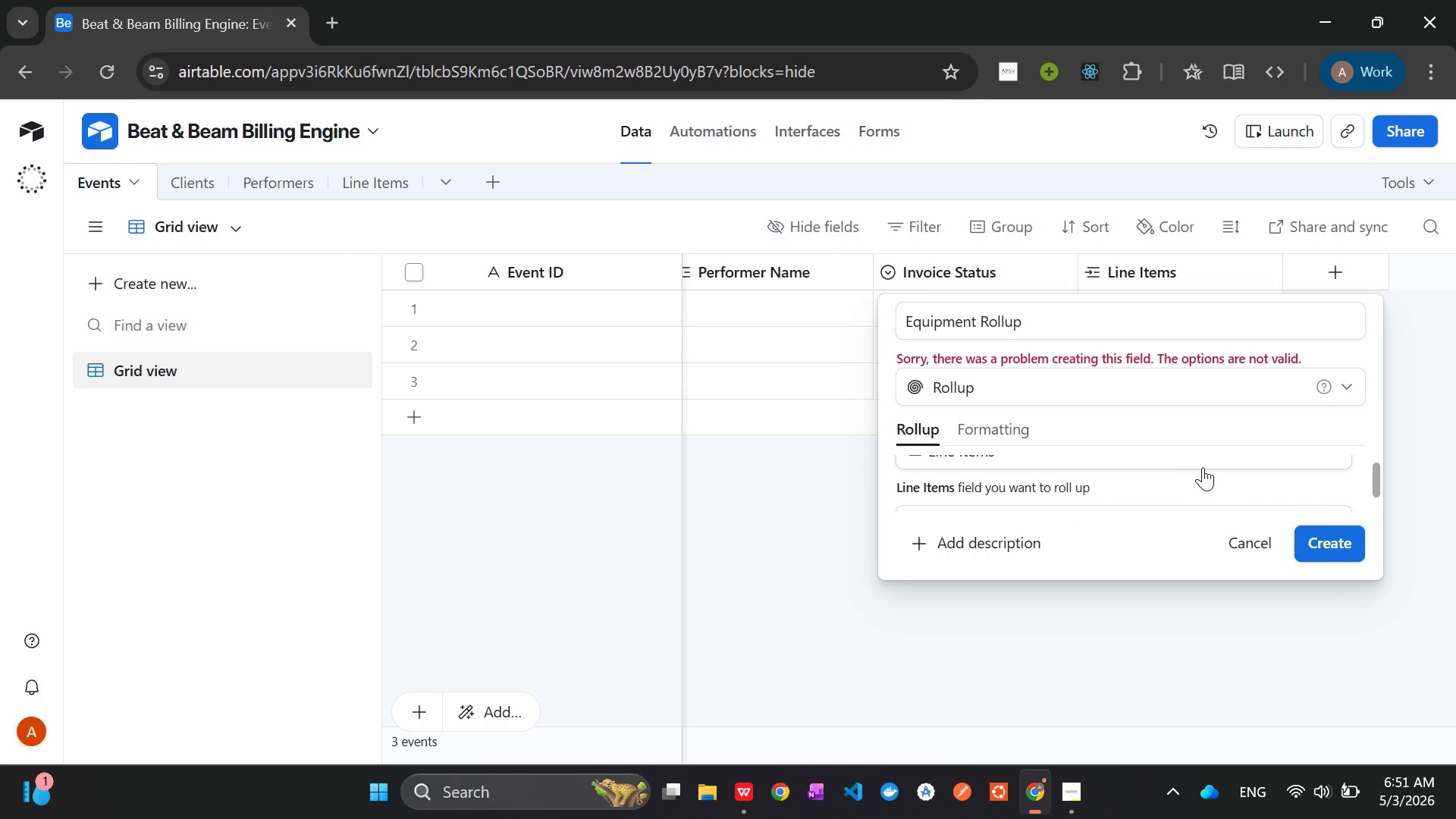 
wait(5.2)
 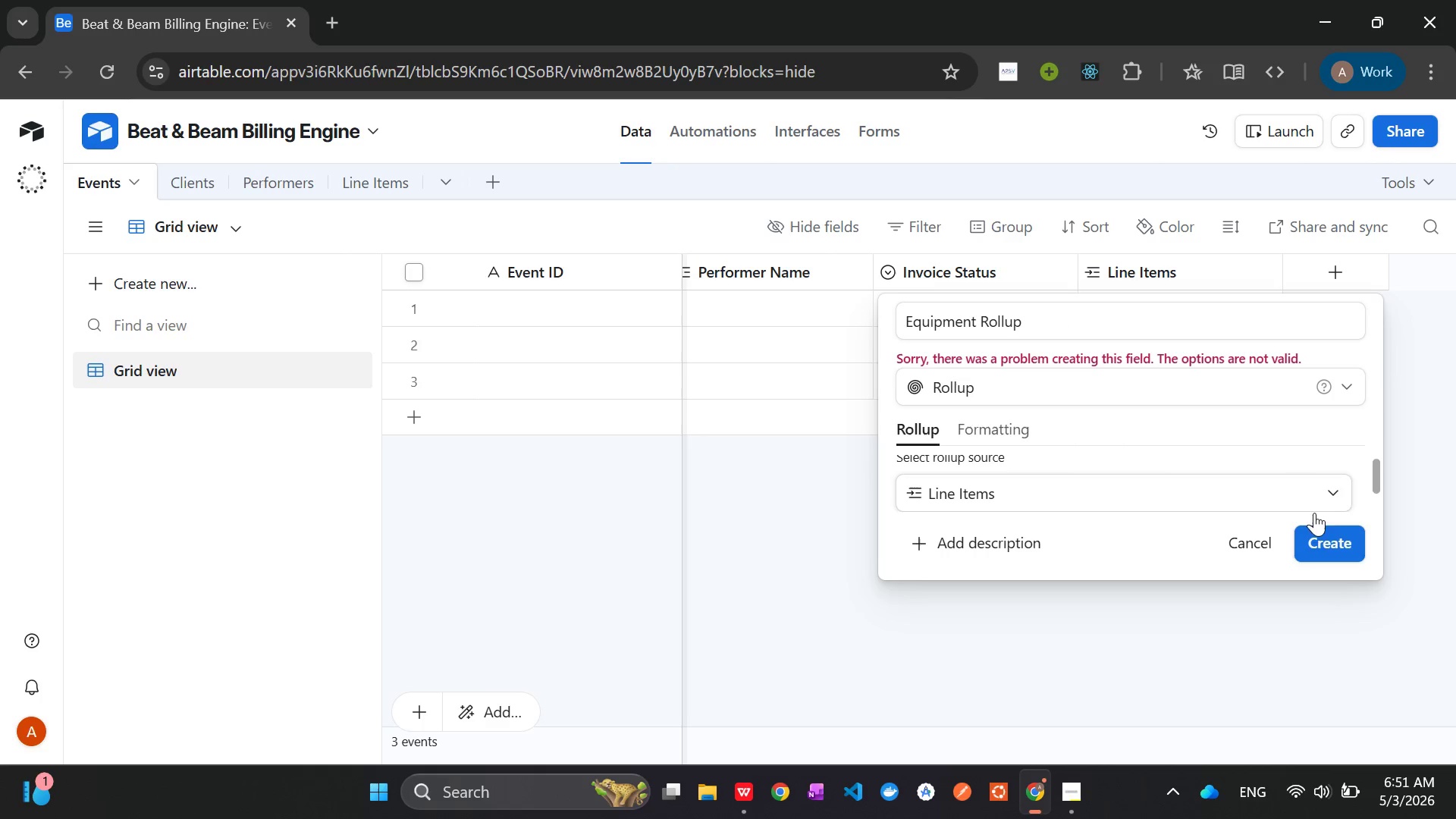 
left_click([1331, 543])
 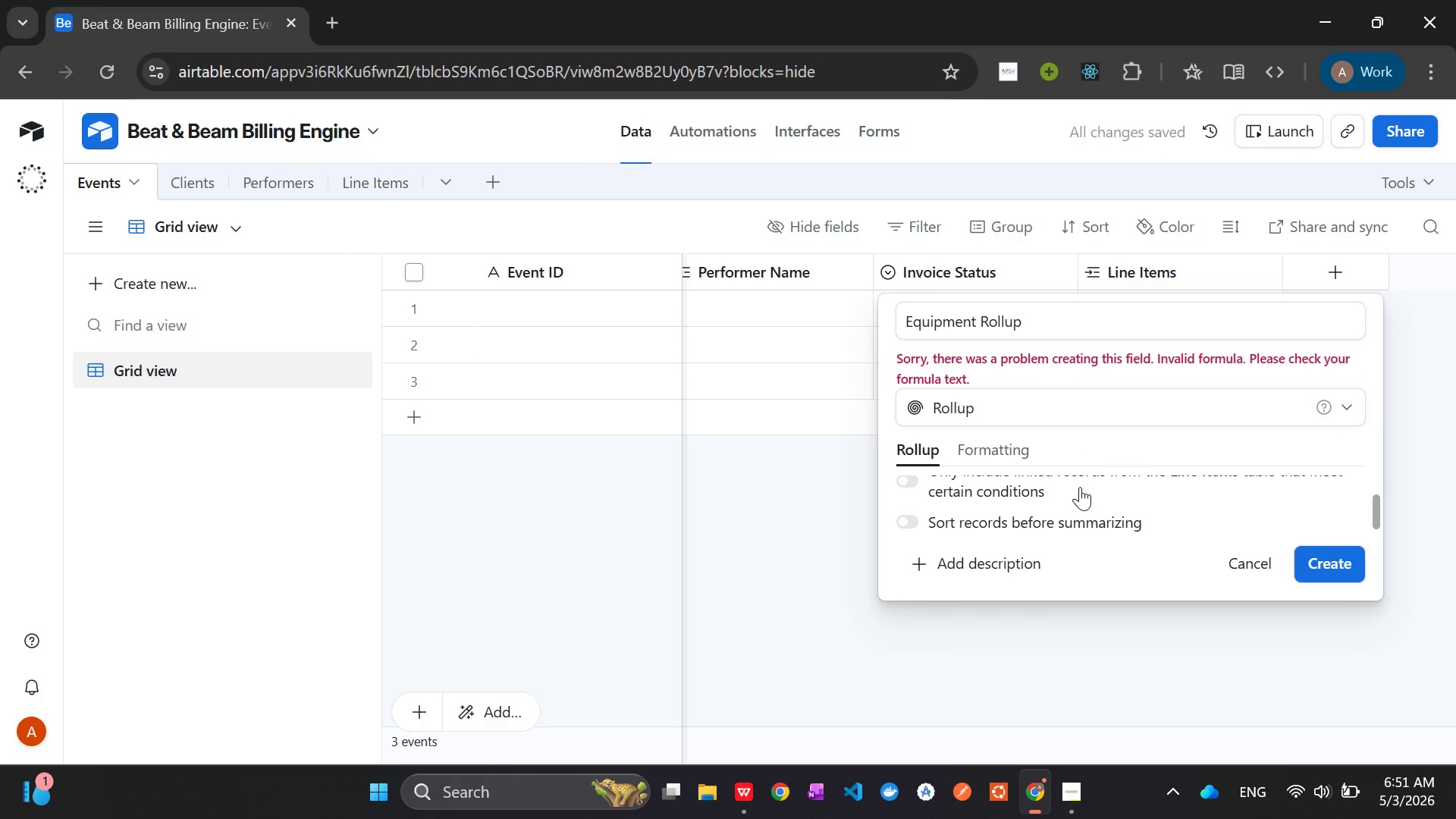 
left_click([1080, 487])
 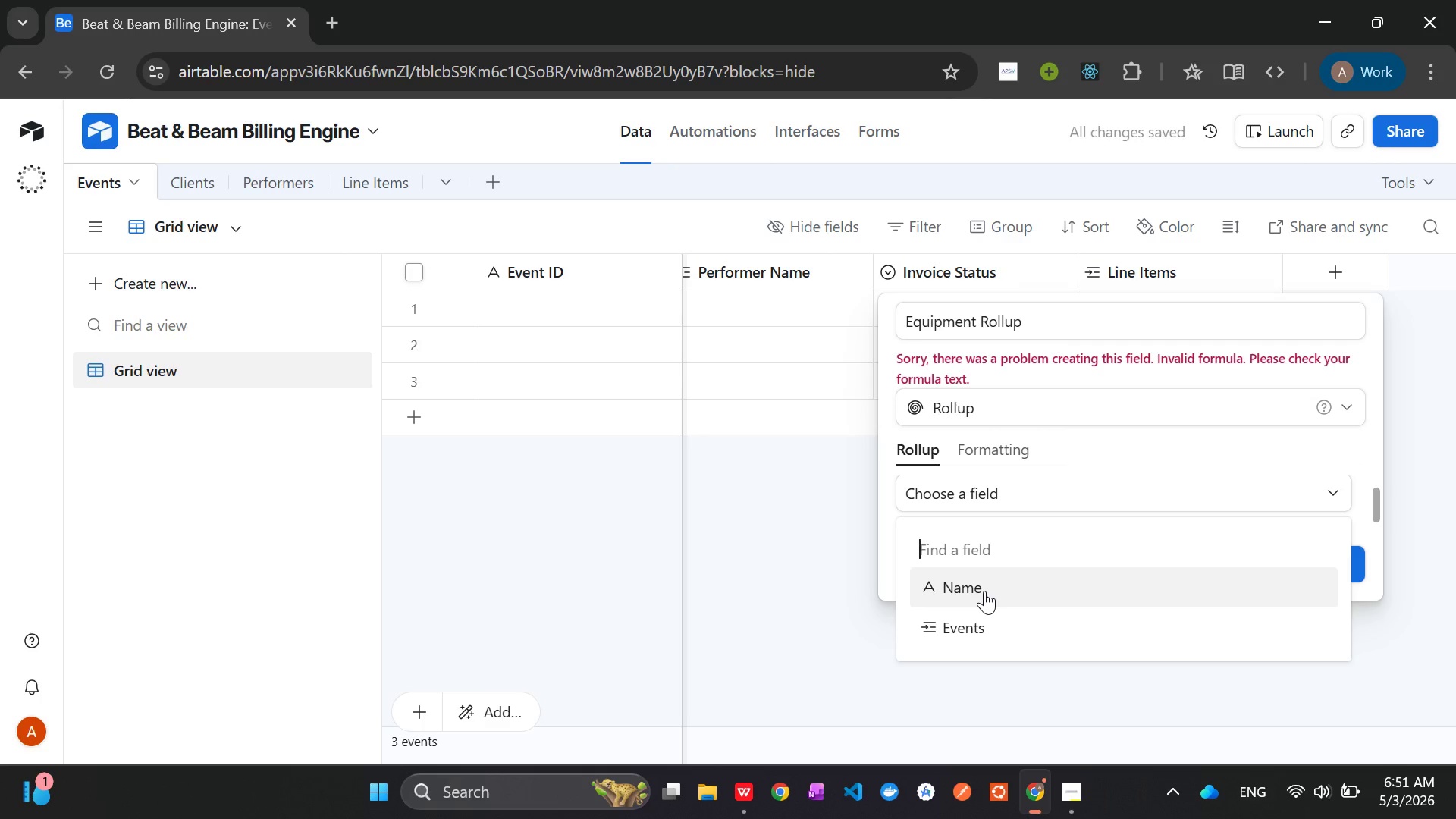 
left_click([984, 591])
 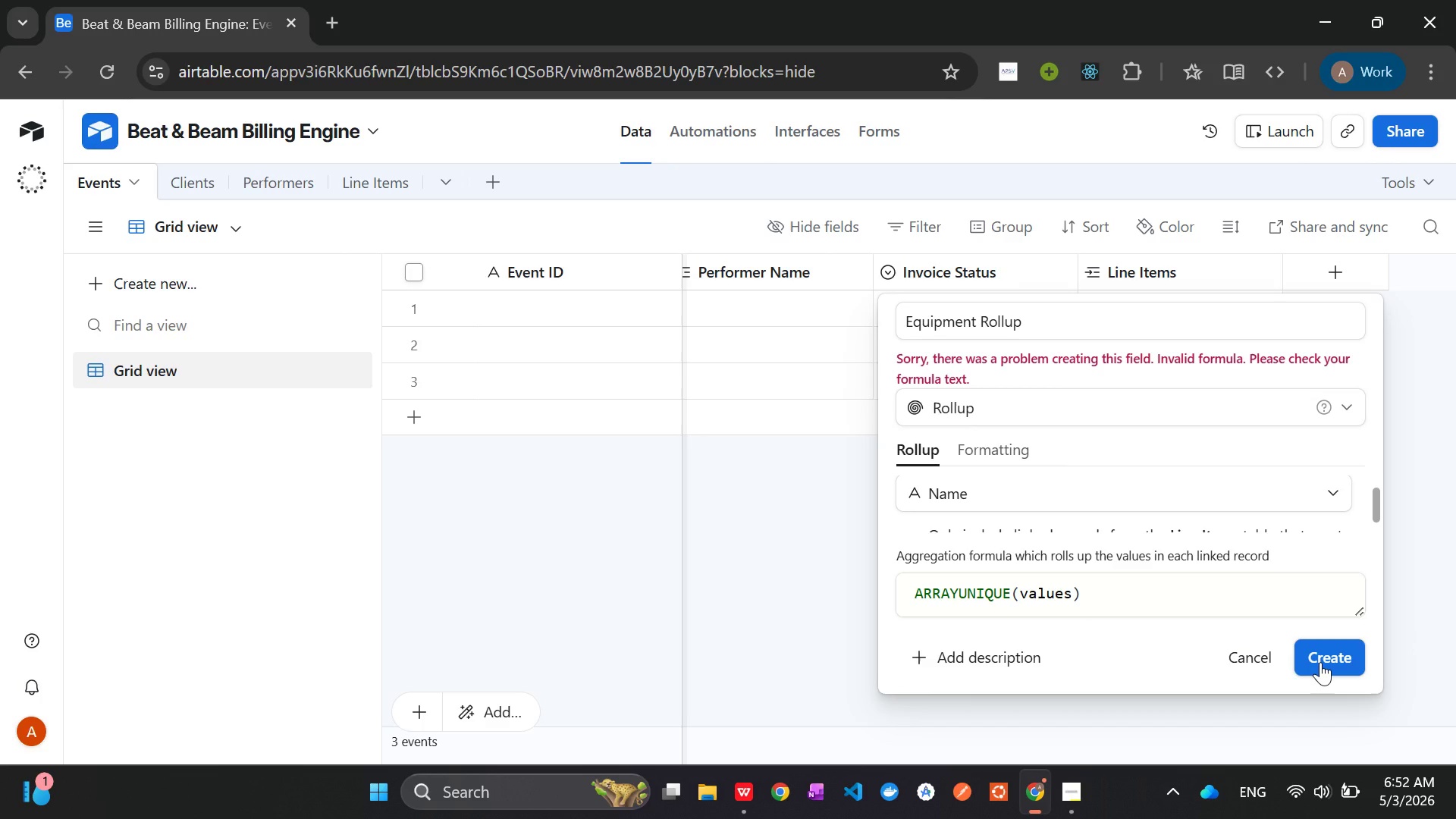 
left_click([1320, 662])
 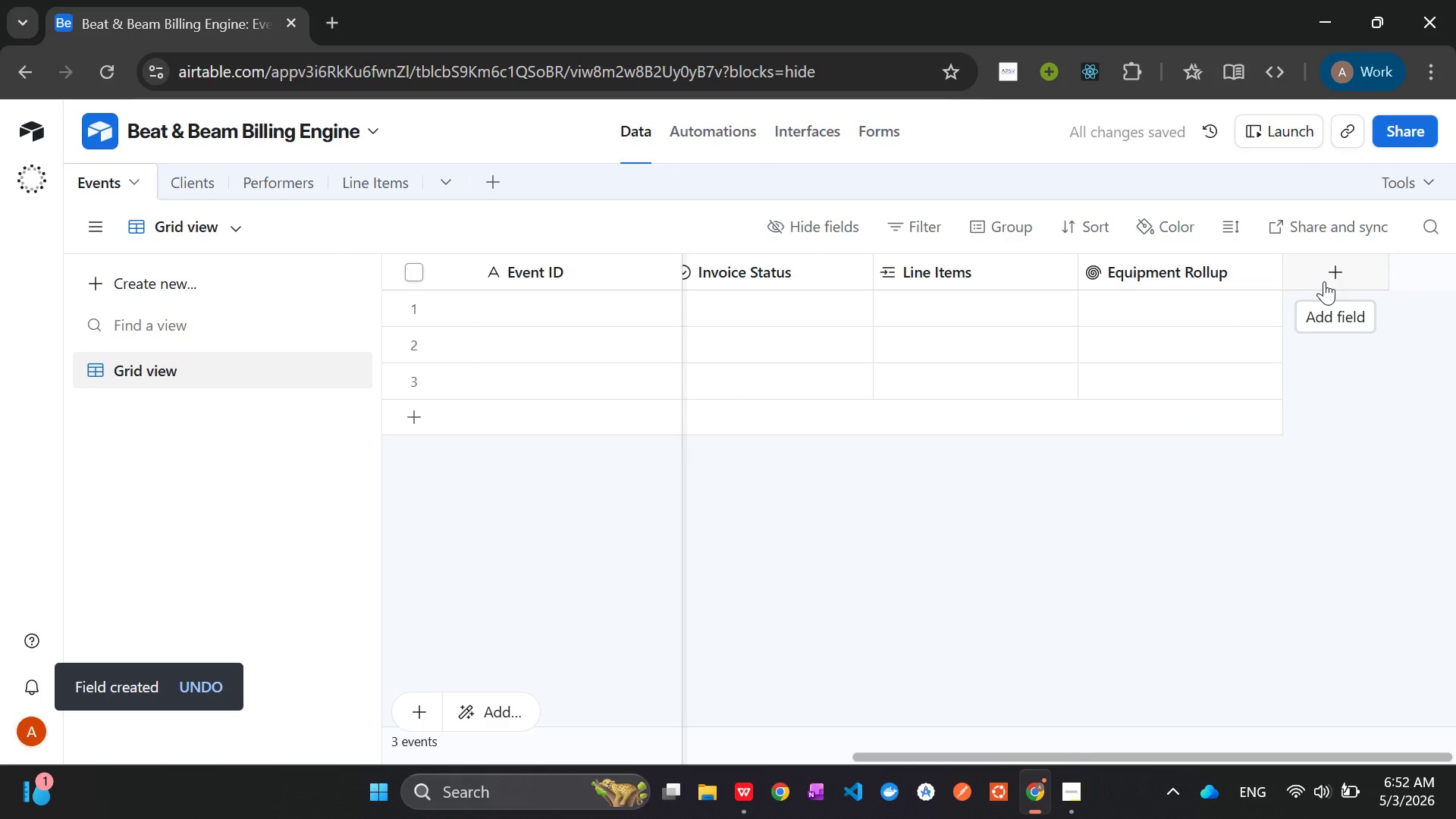 
wait(6.5)
 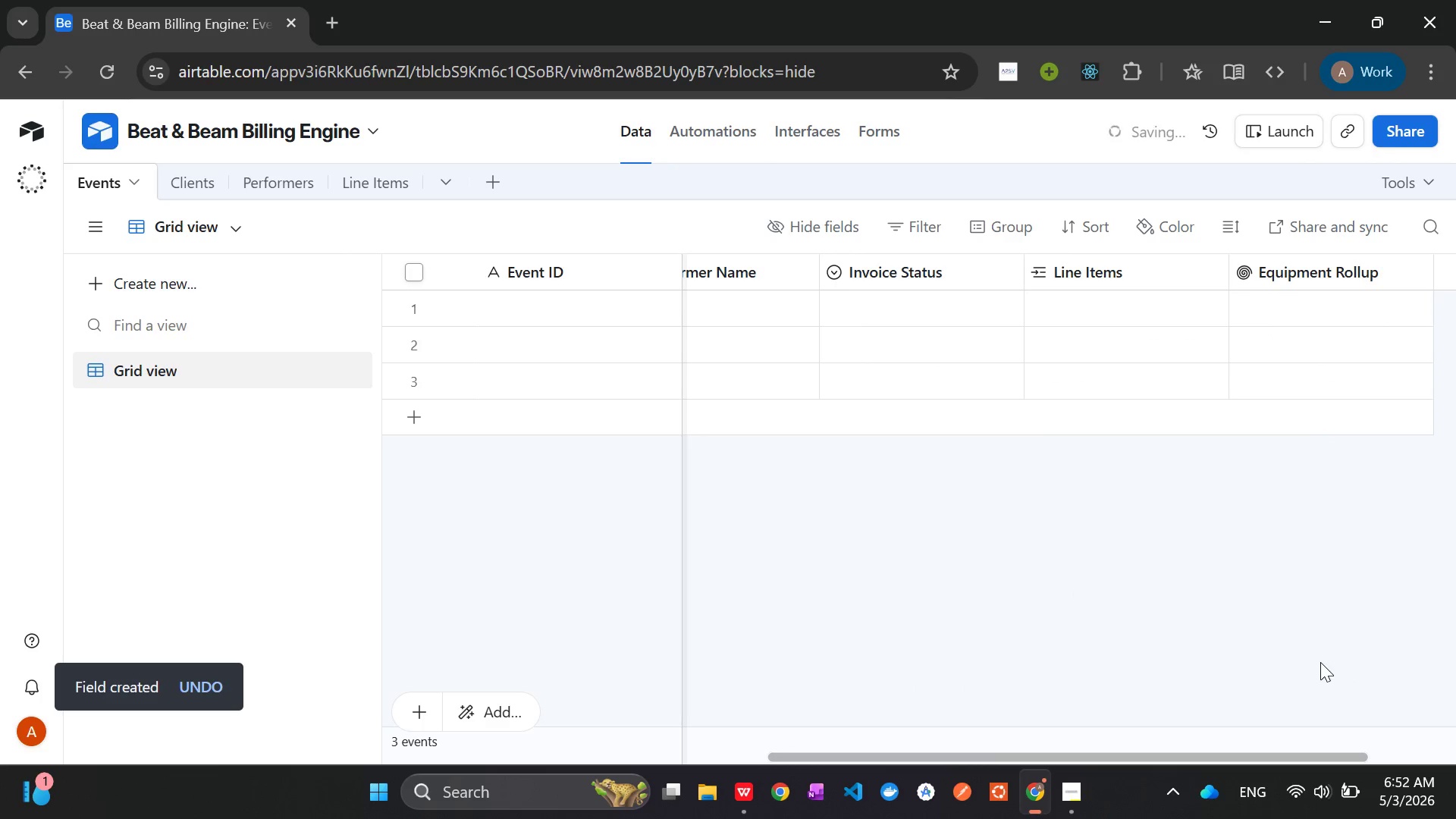 
left_click([1324, 281])
 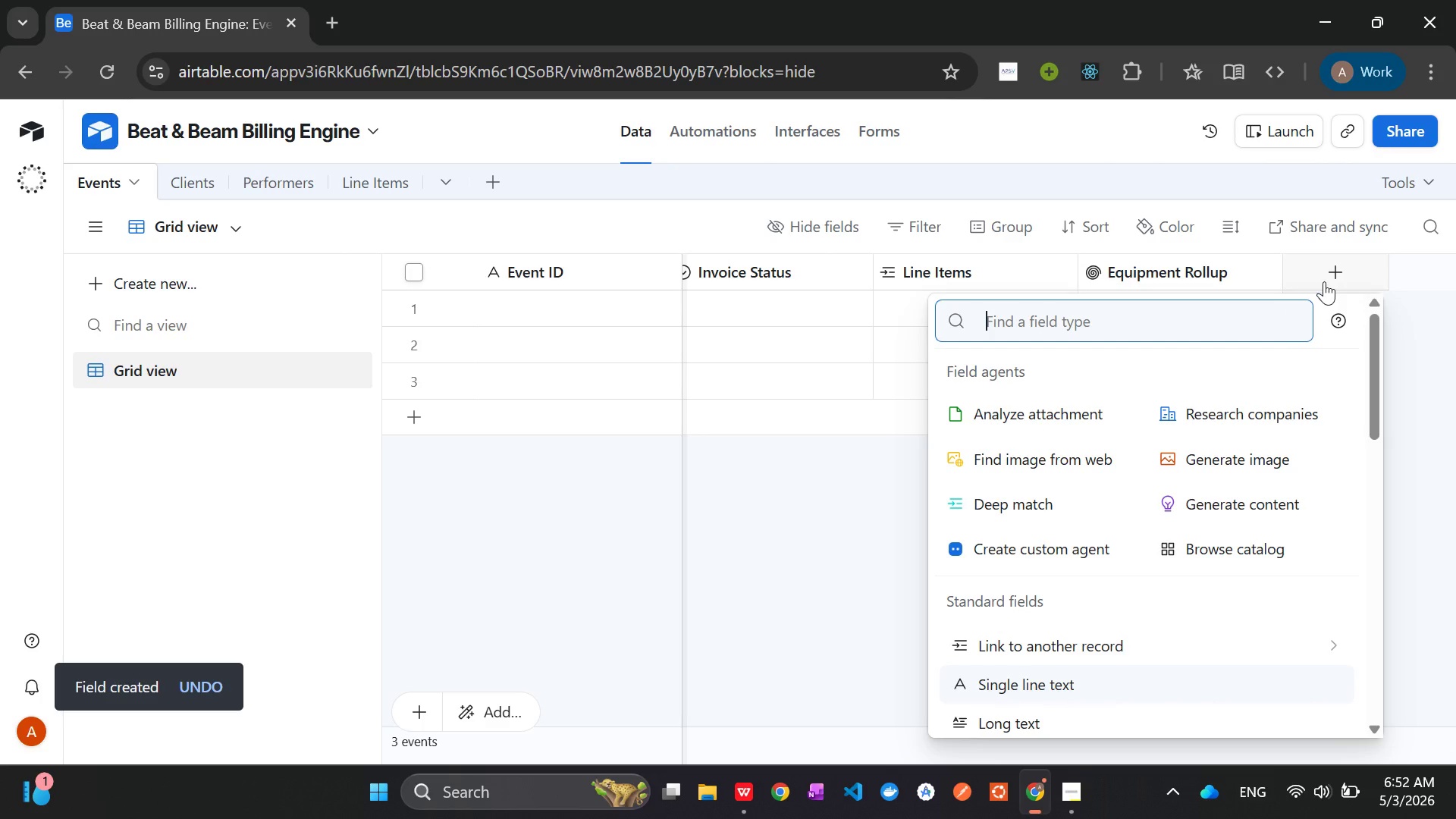 
type(roll)
 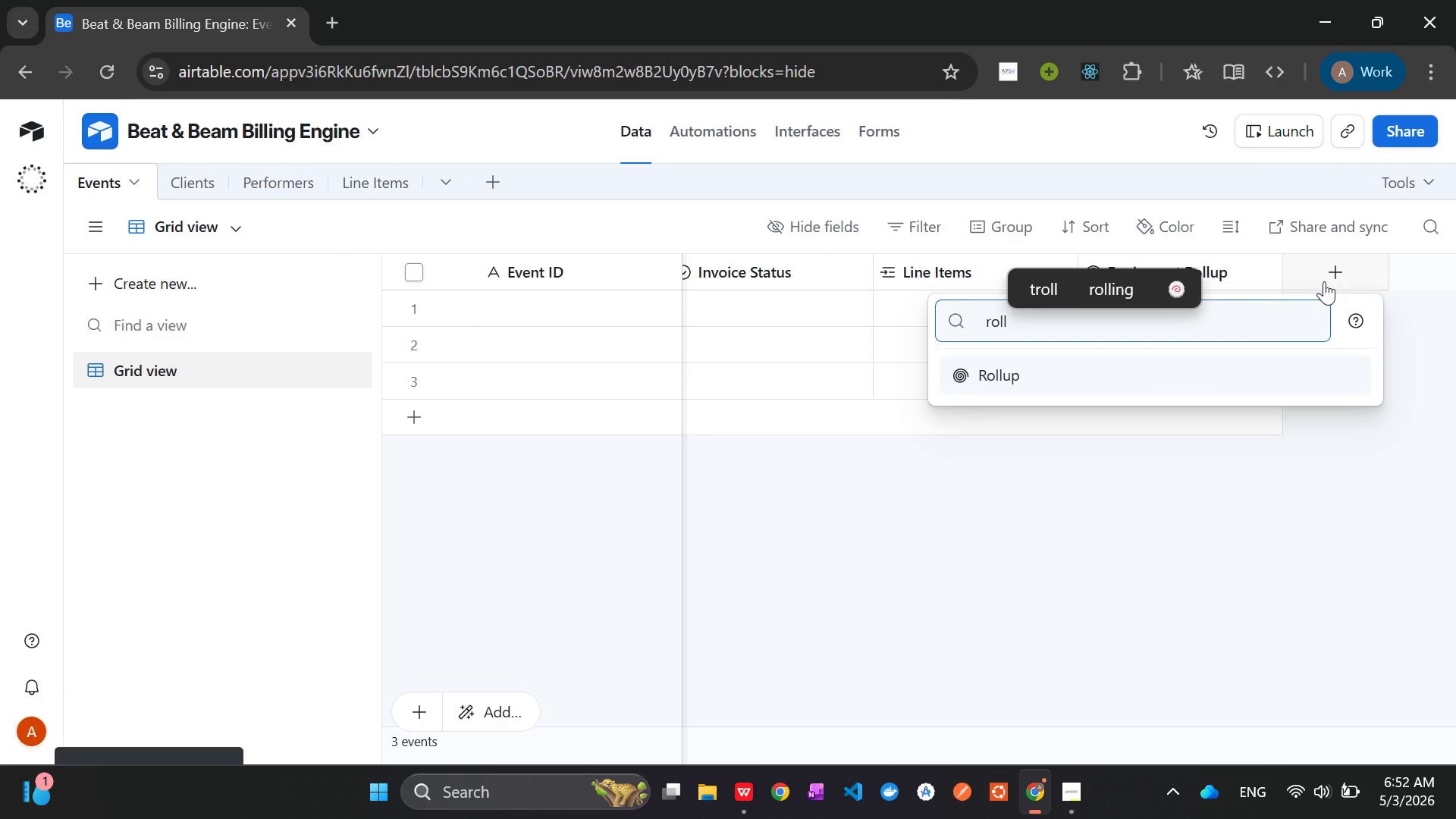 
key(Enter)
 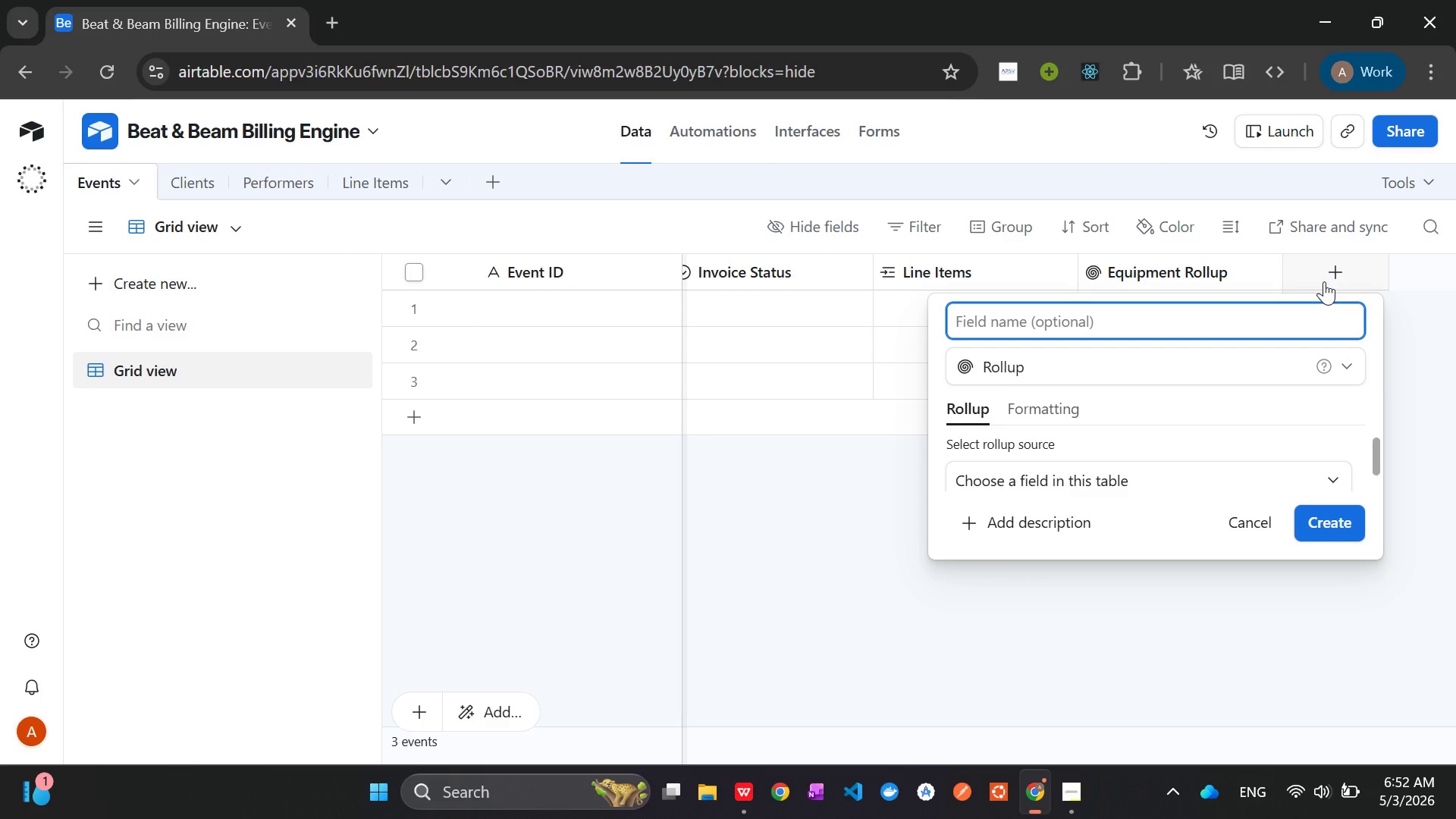 
type(Service Rollup)
 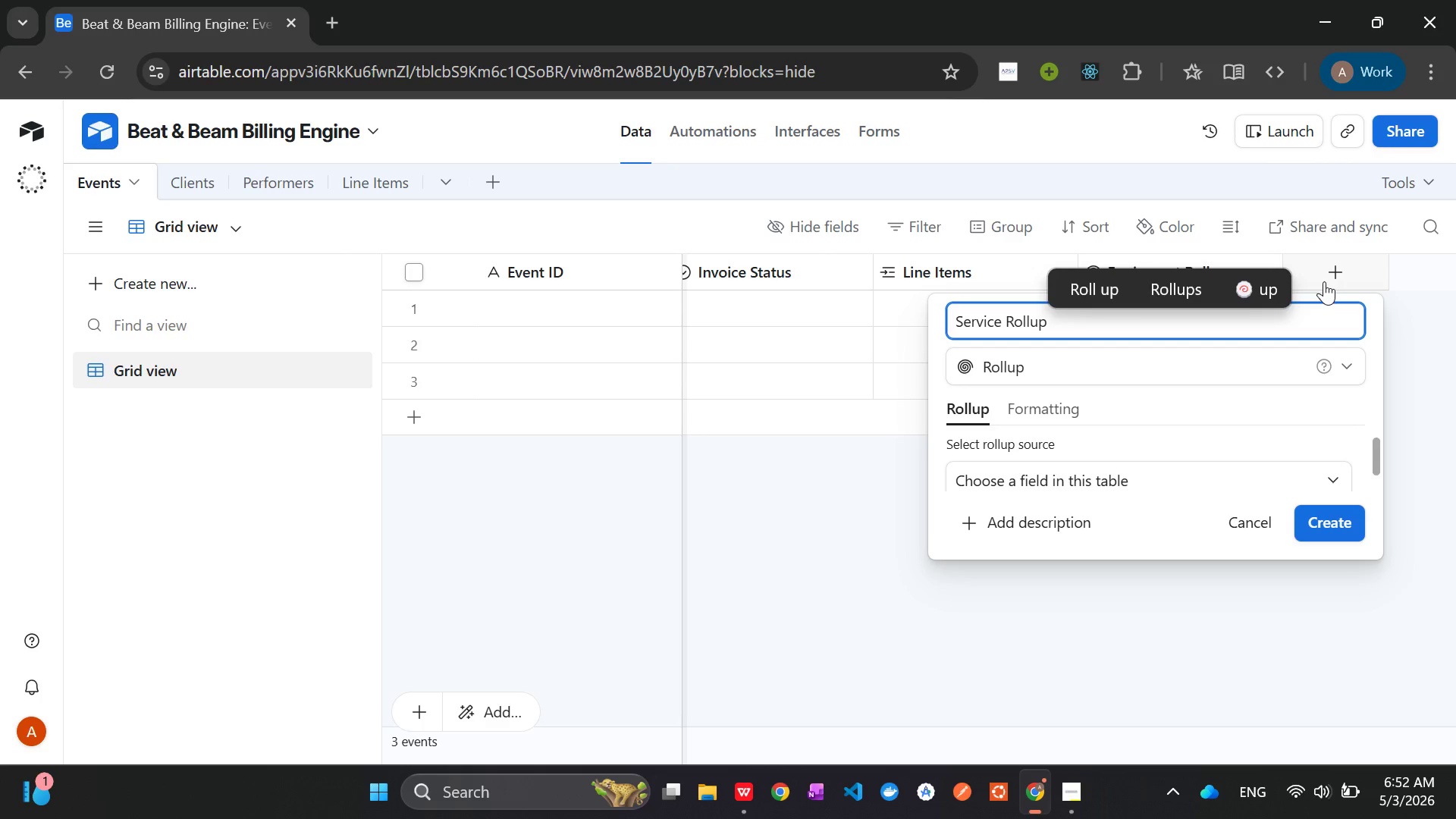 
wait(5.84)
 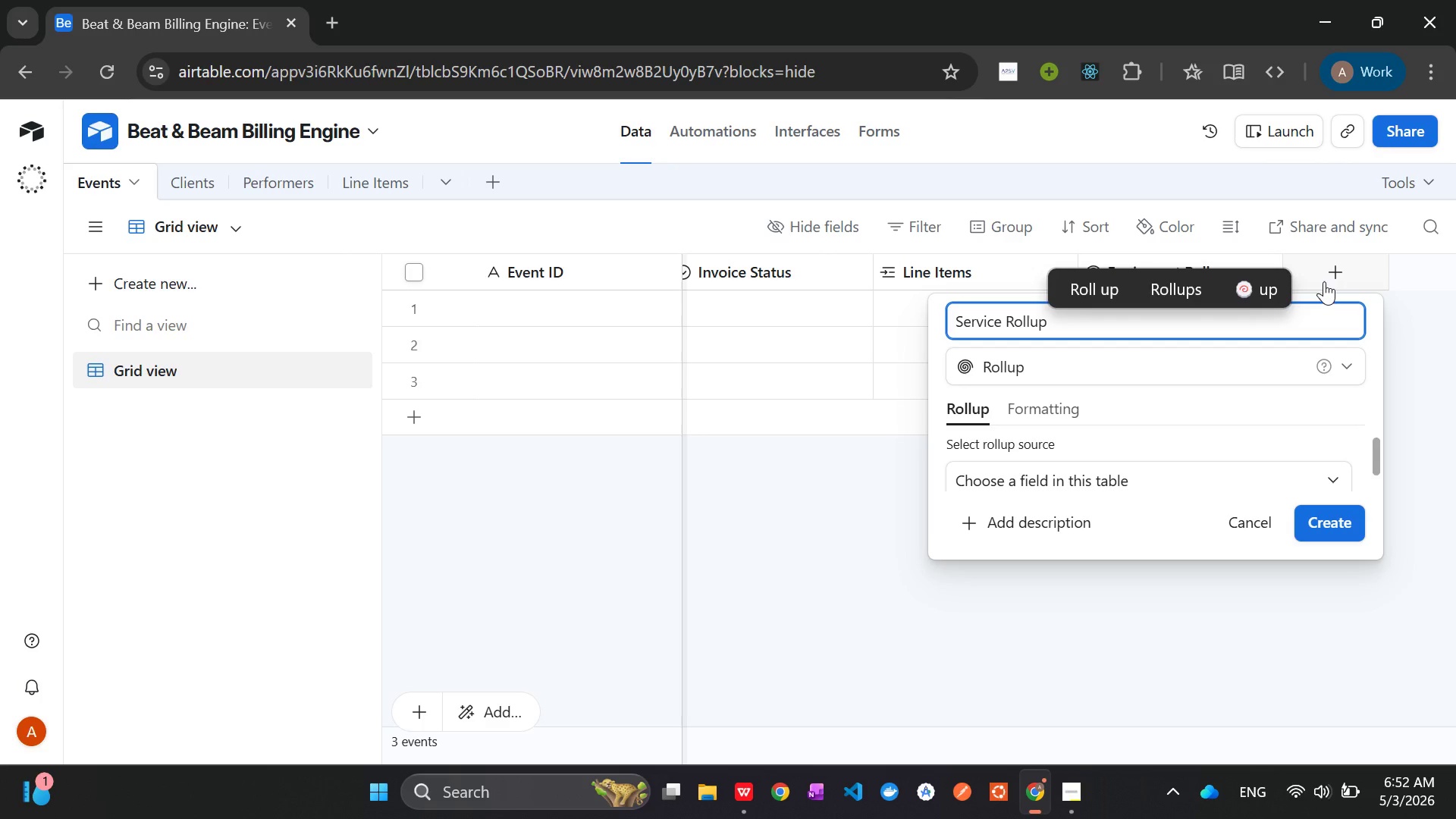 
left_click([1171, 469])
 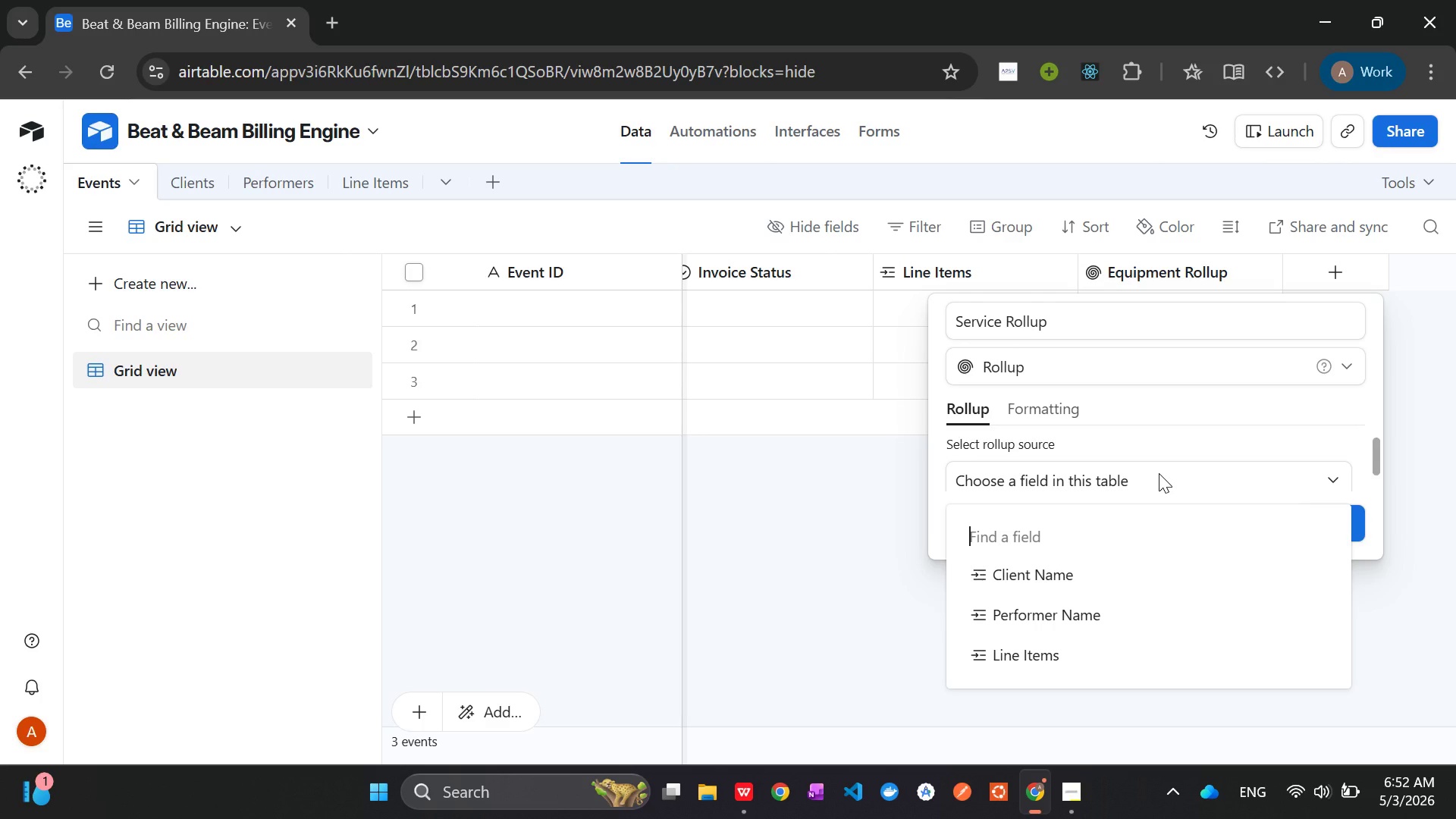 
wait(12.94)
 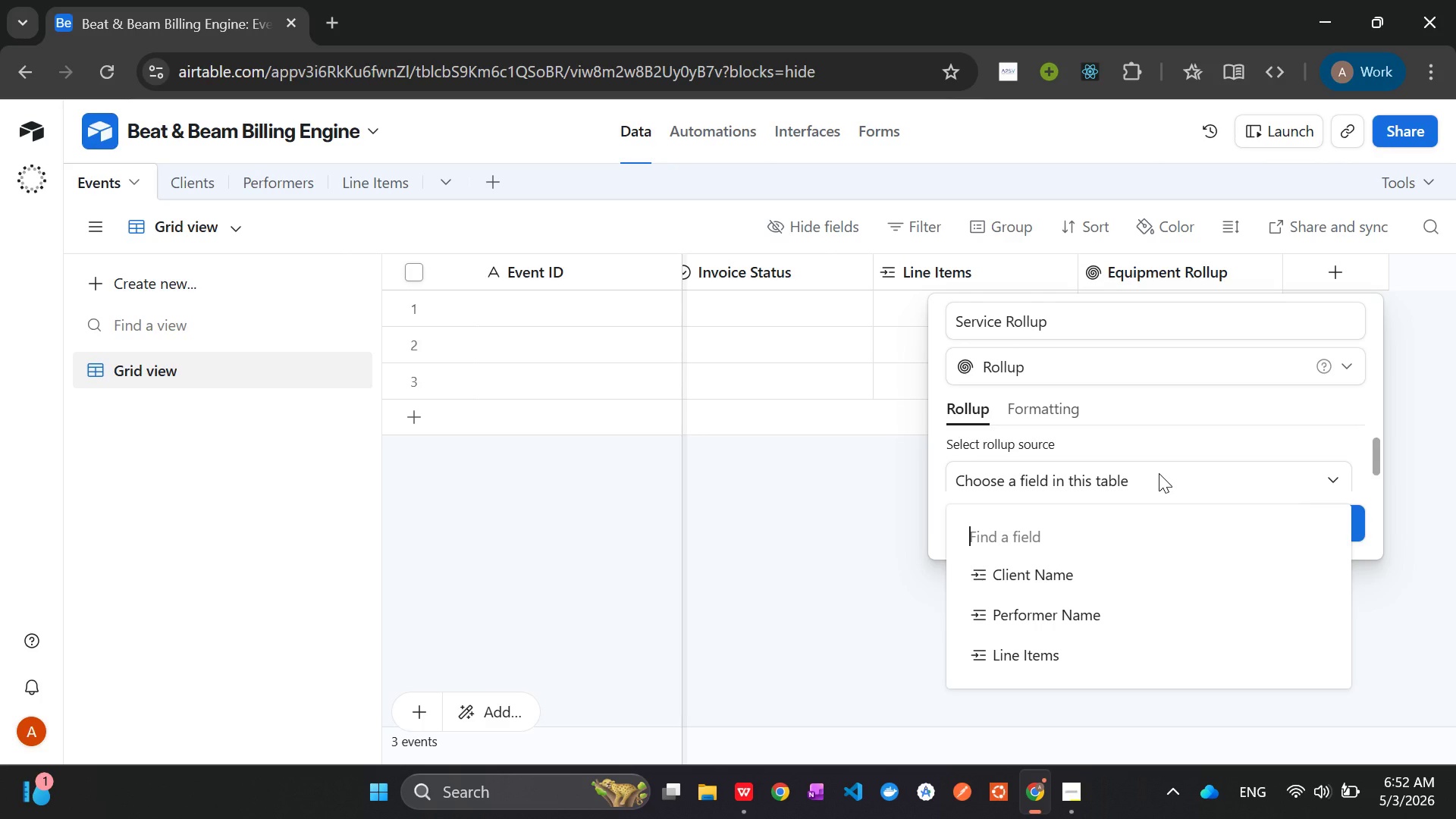 
left_click([1123, 648])
 